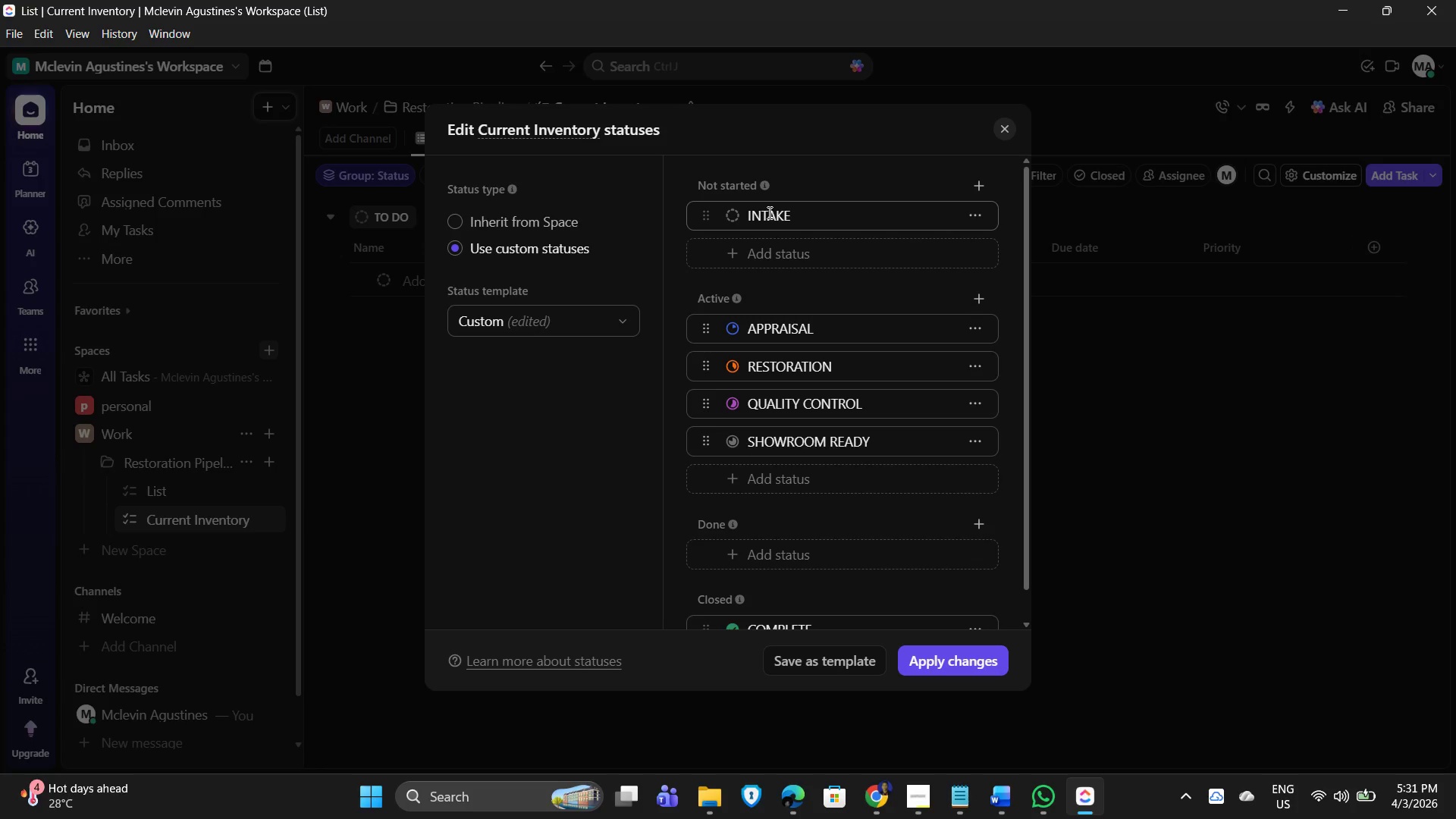 
key(Enter)
 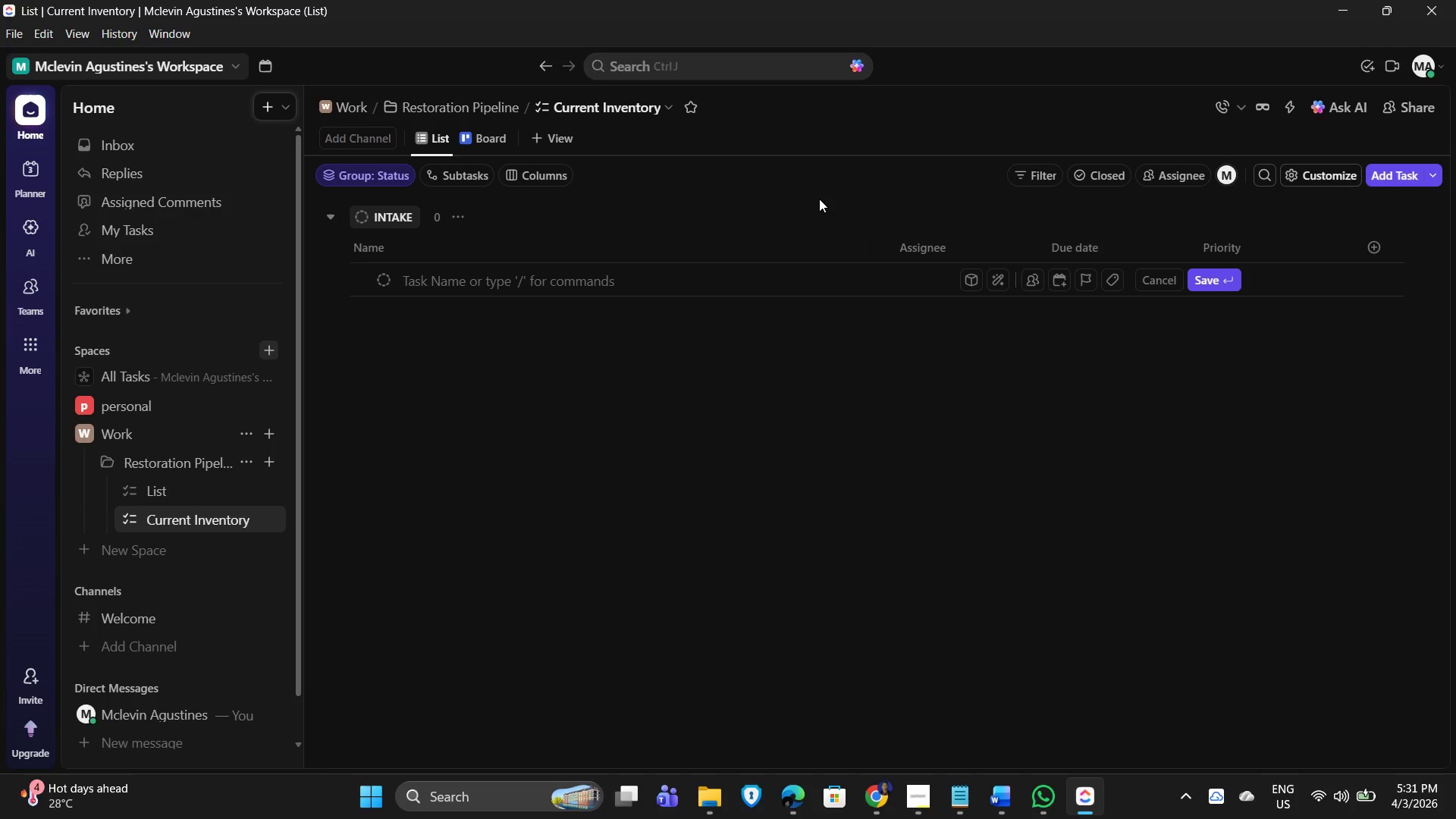 
wait(6.56)
 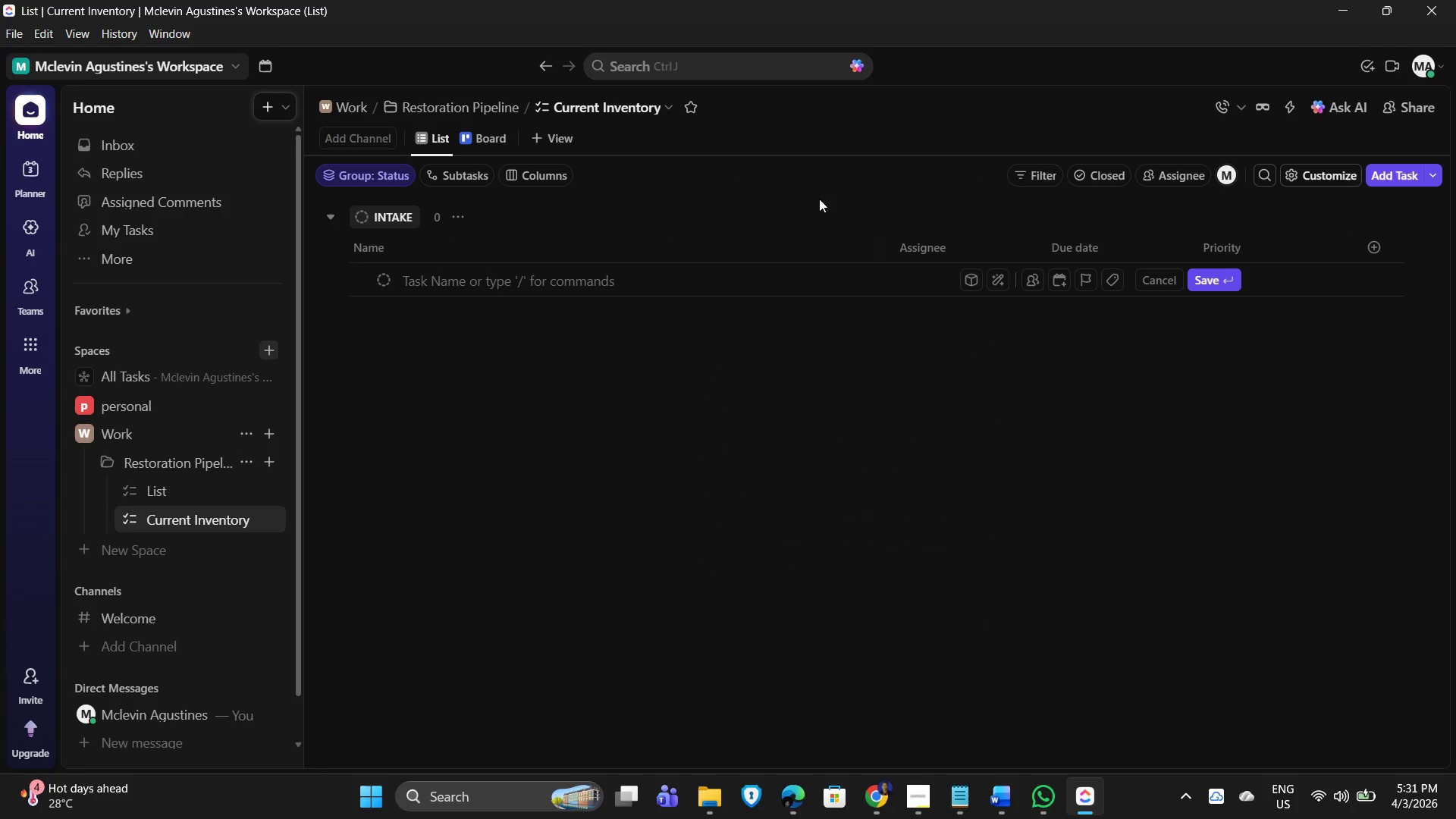 
left_click([463, 215])
 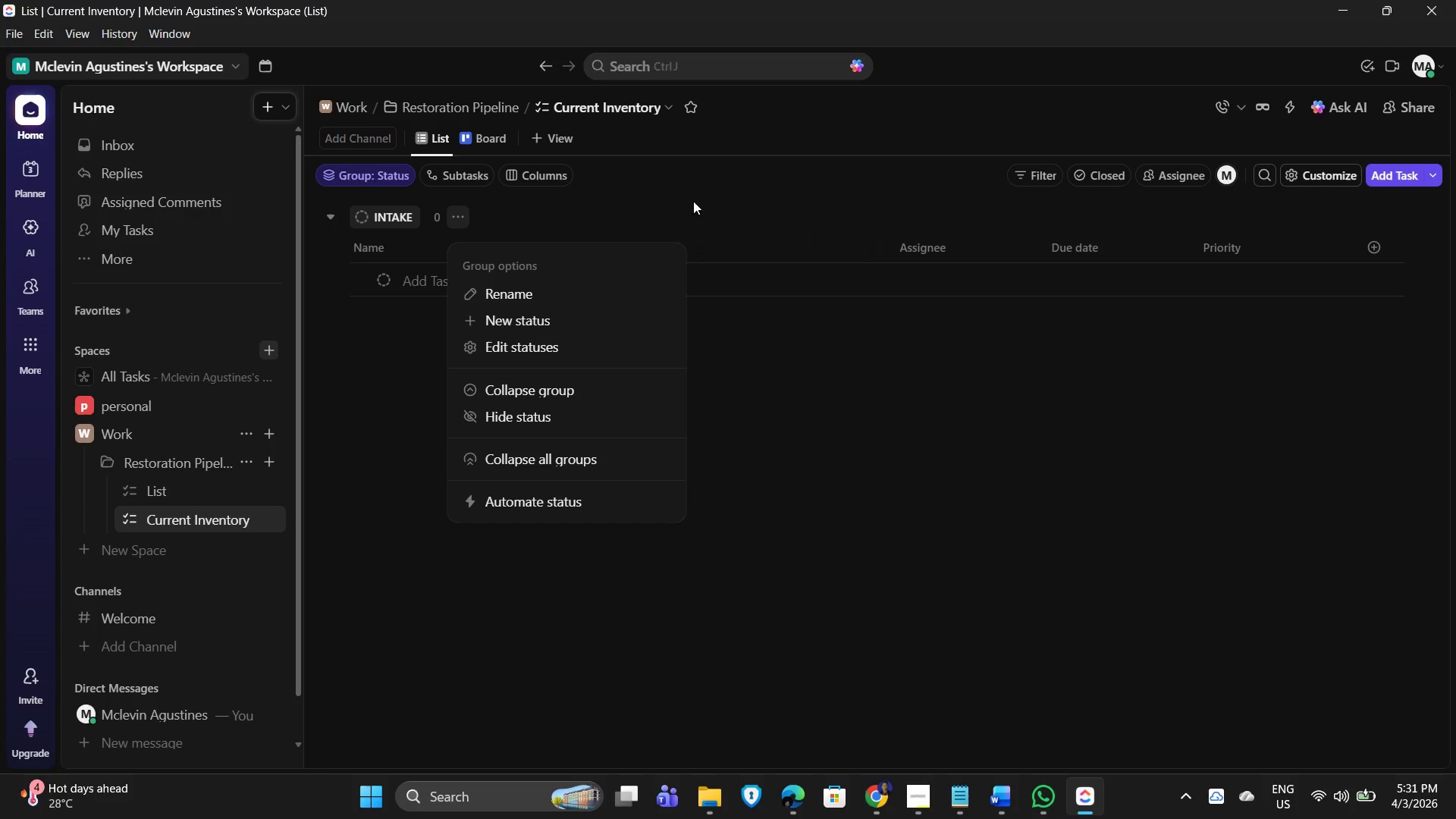 
left_click([733, 188])
 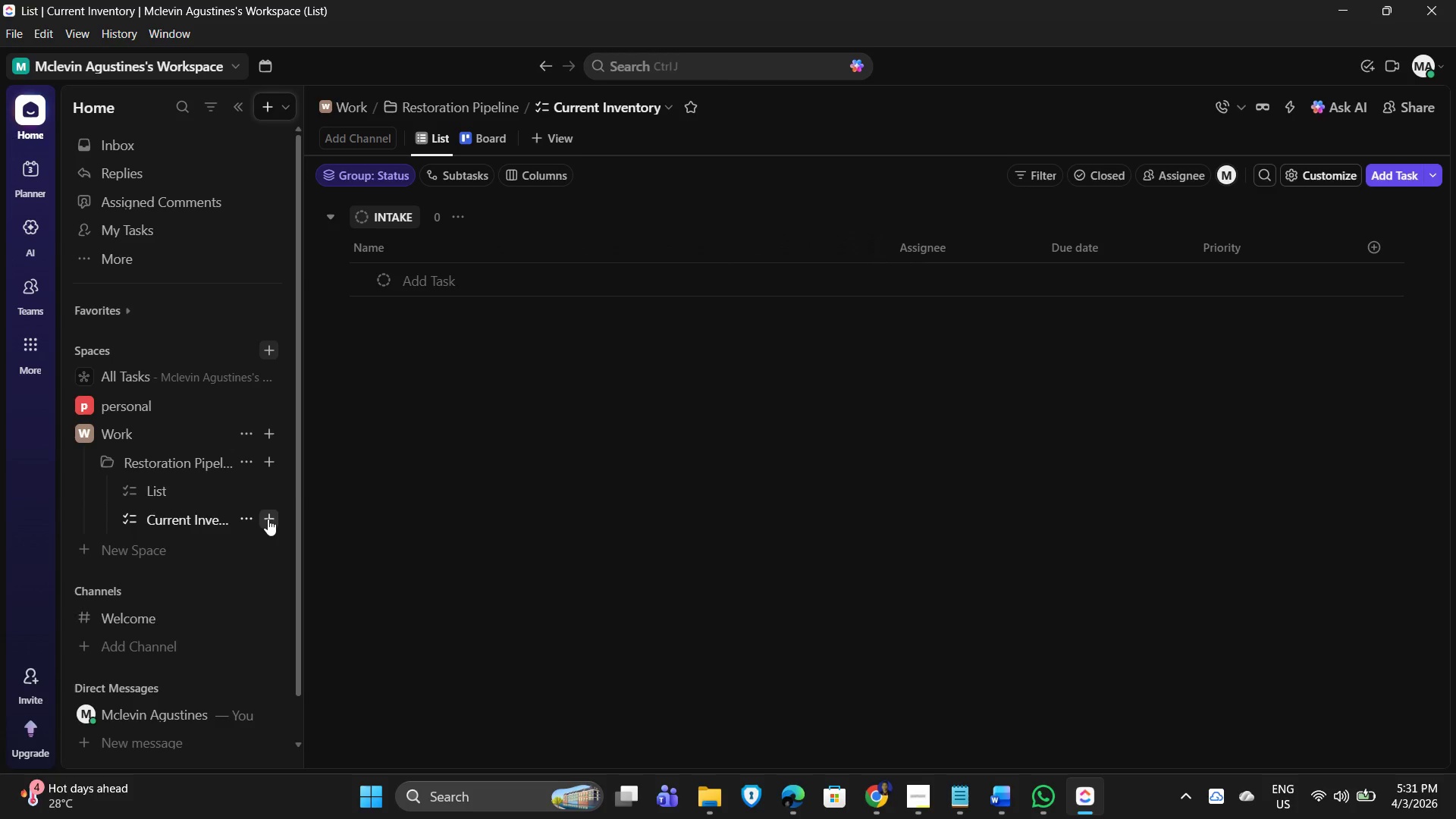 
left_click([268, 514])
 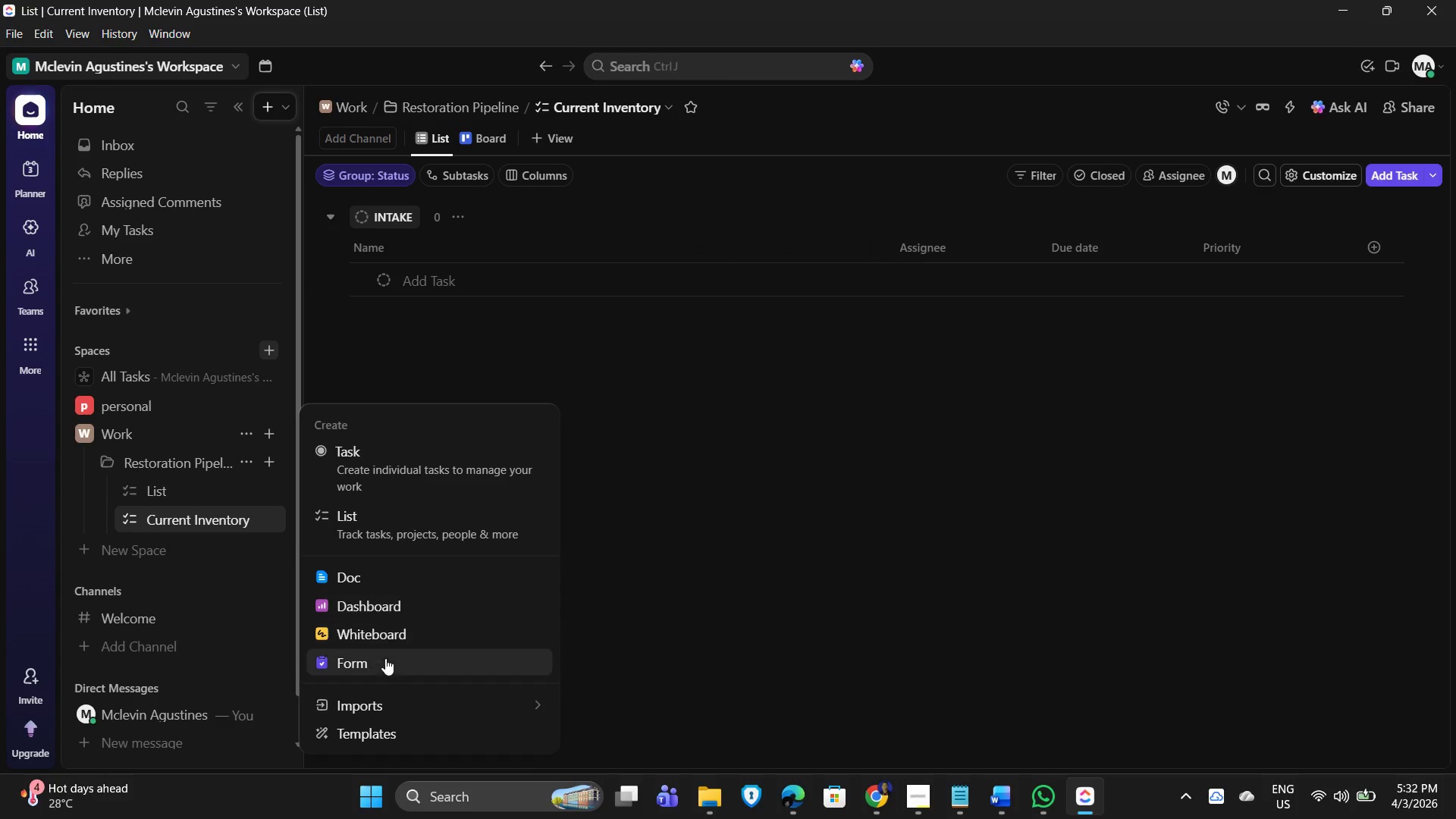 
scroll: coordinate [488, 660], scroll_direction: down, amount: 4.0
 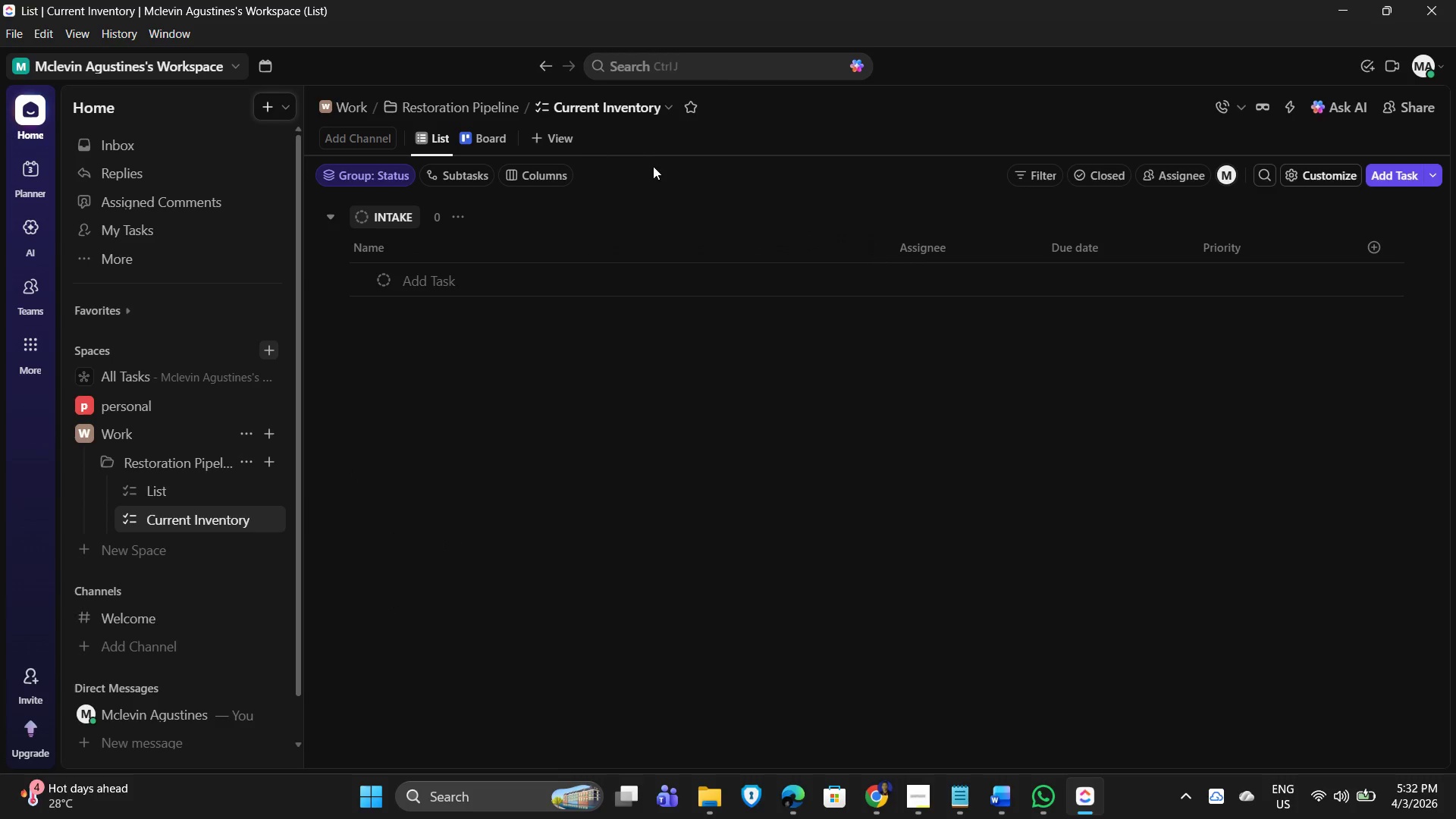 
left_click([668, 102])
 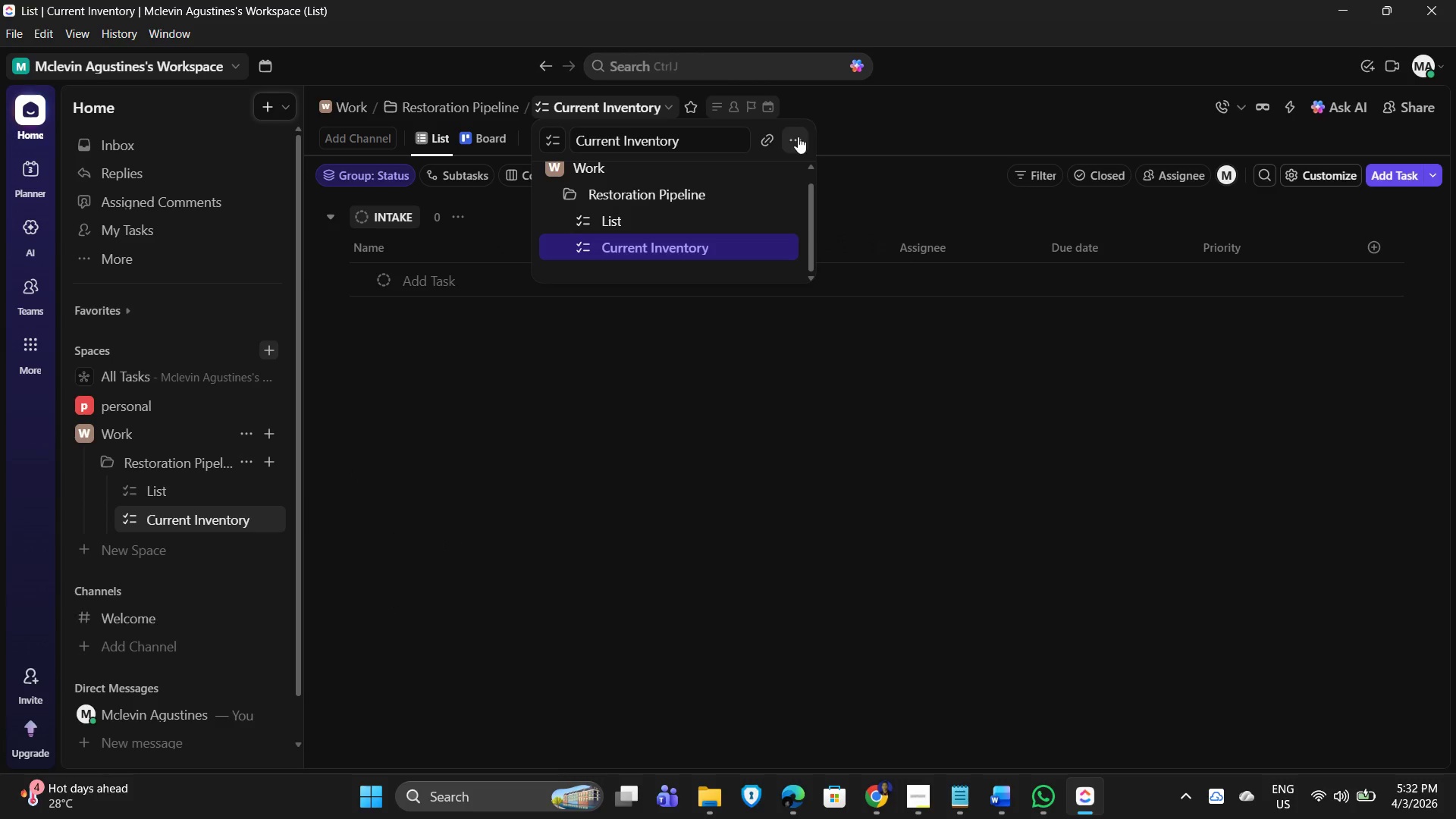 
left_click([798, 137])
 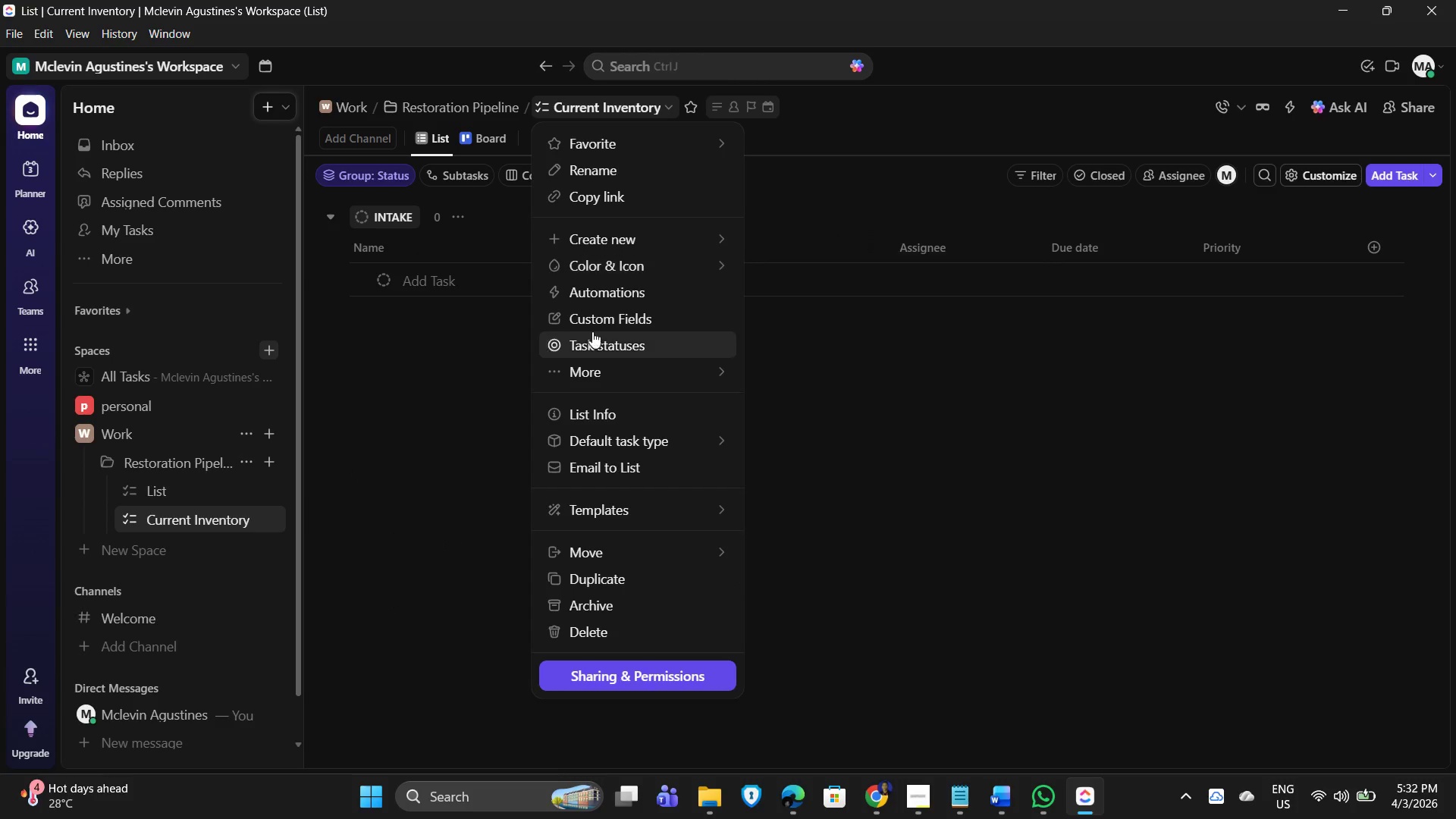 
left_click([596, 325])
 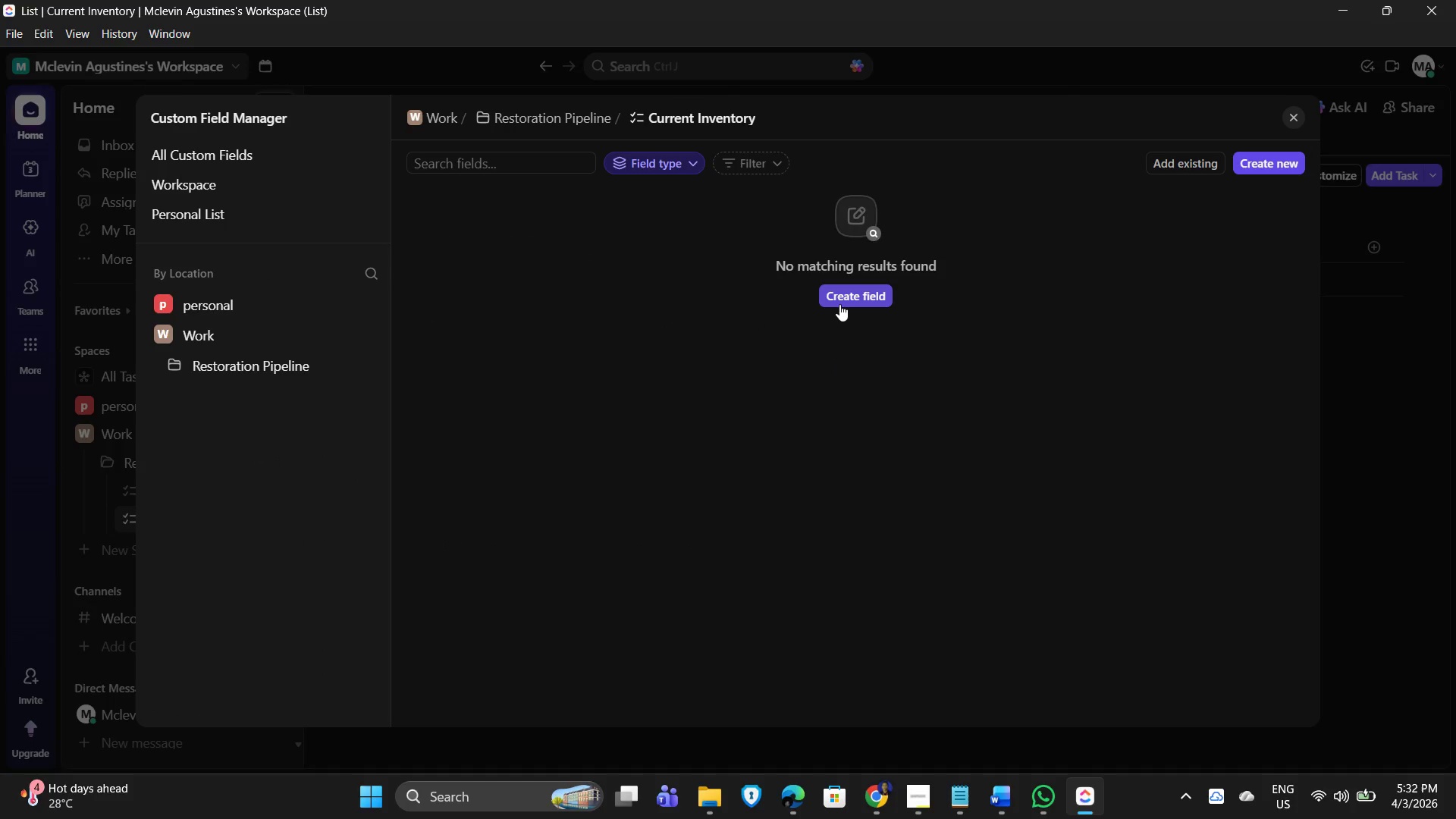 
left_click([852, 304])
 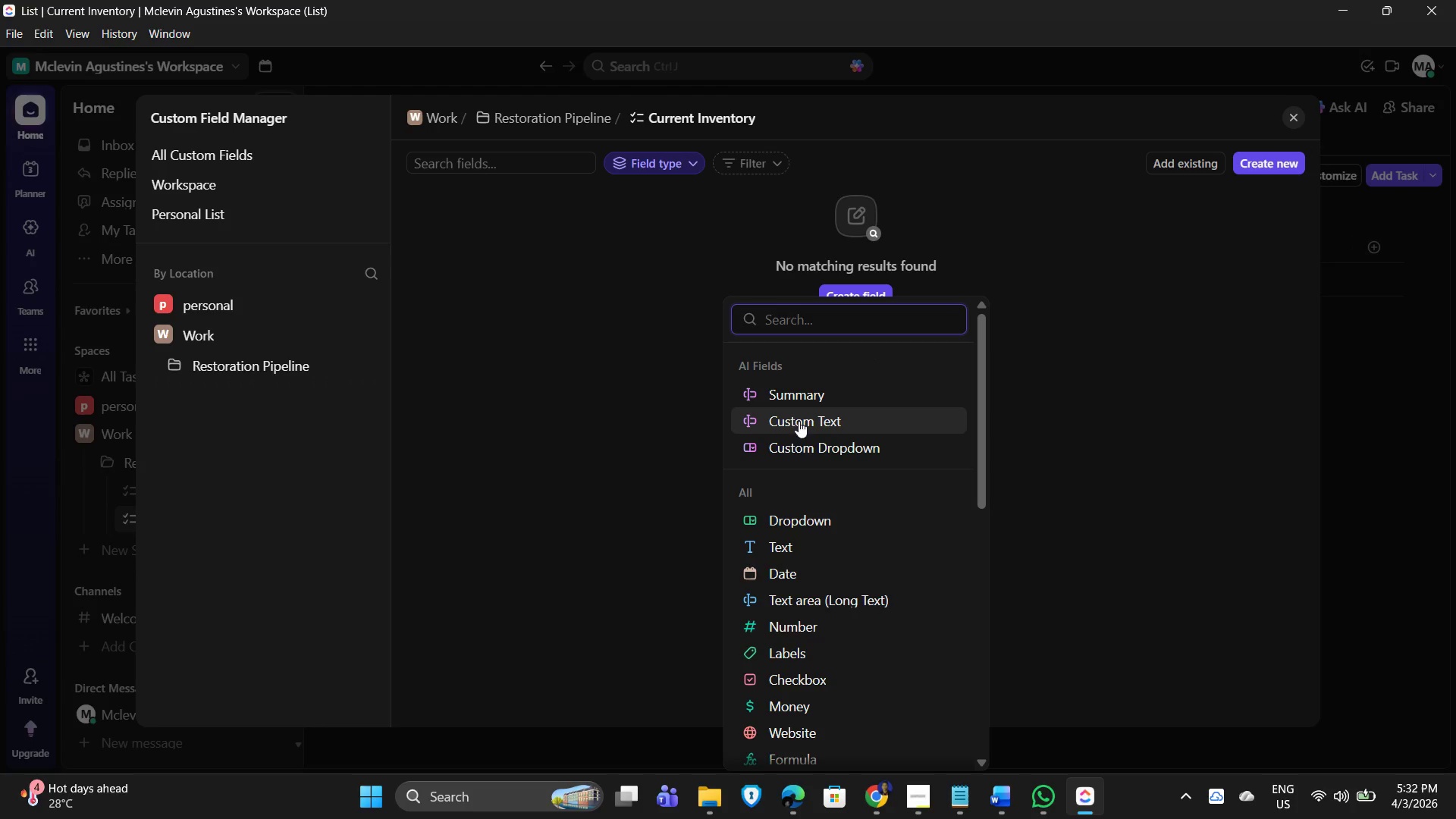 
wait(7.39)
 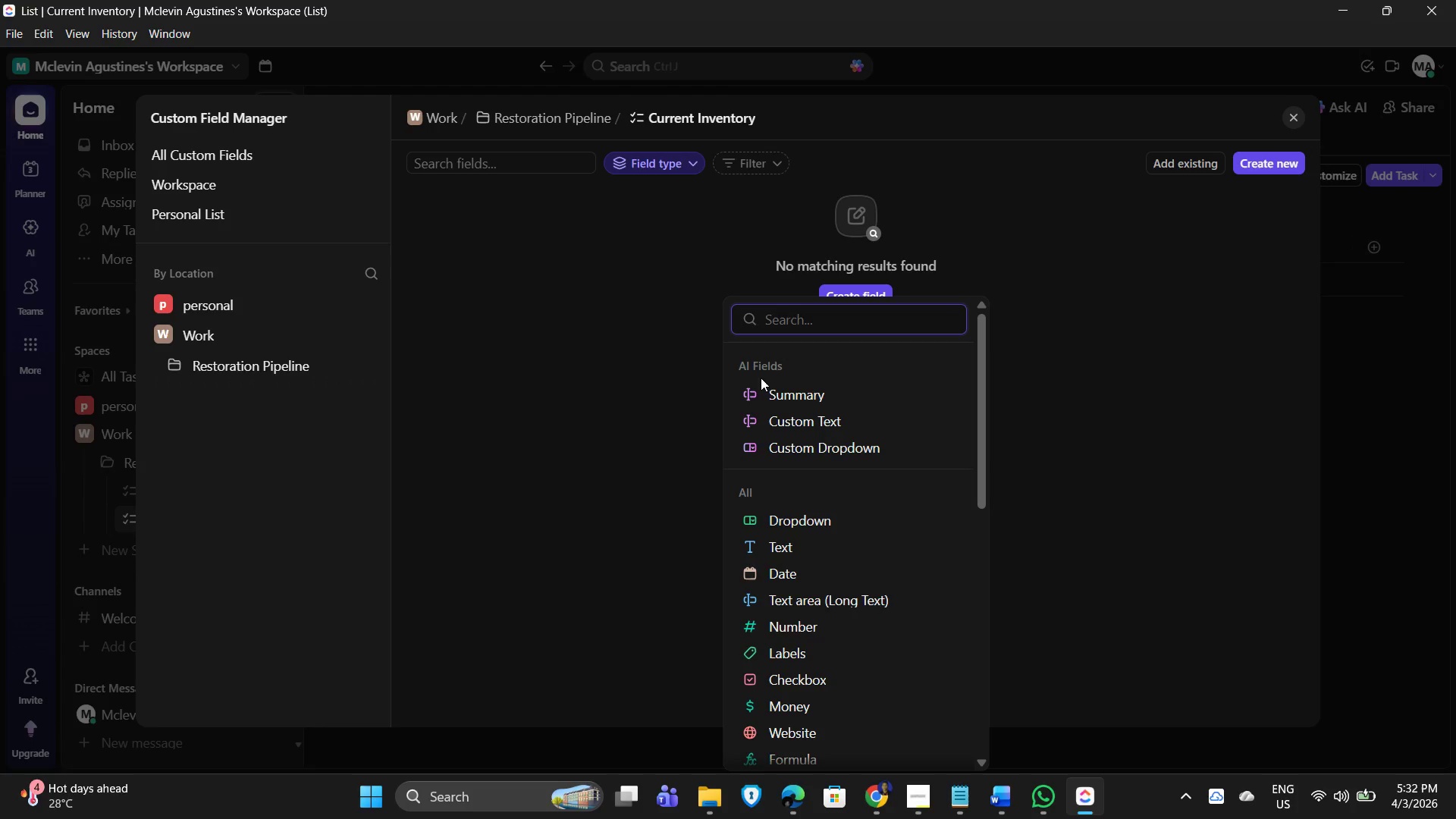 
left_click([773, 555])
 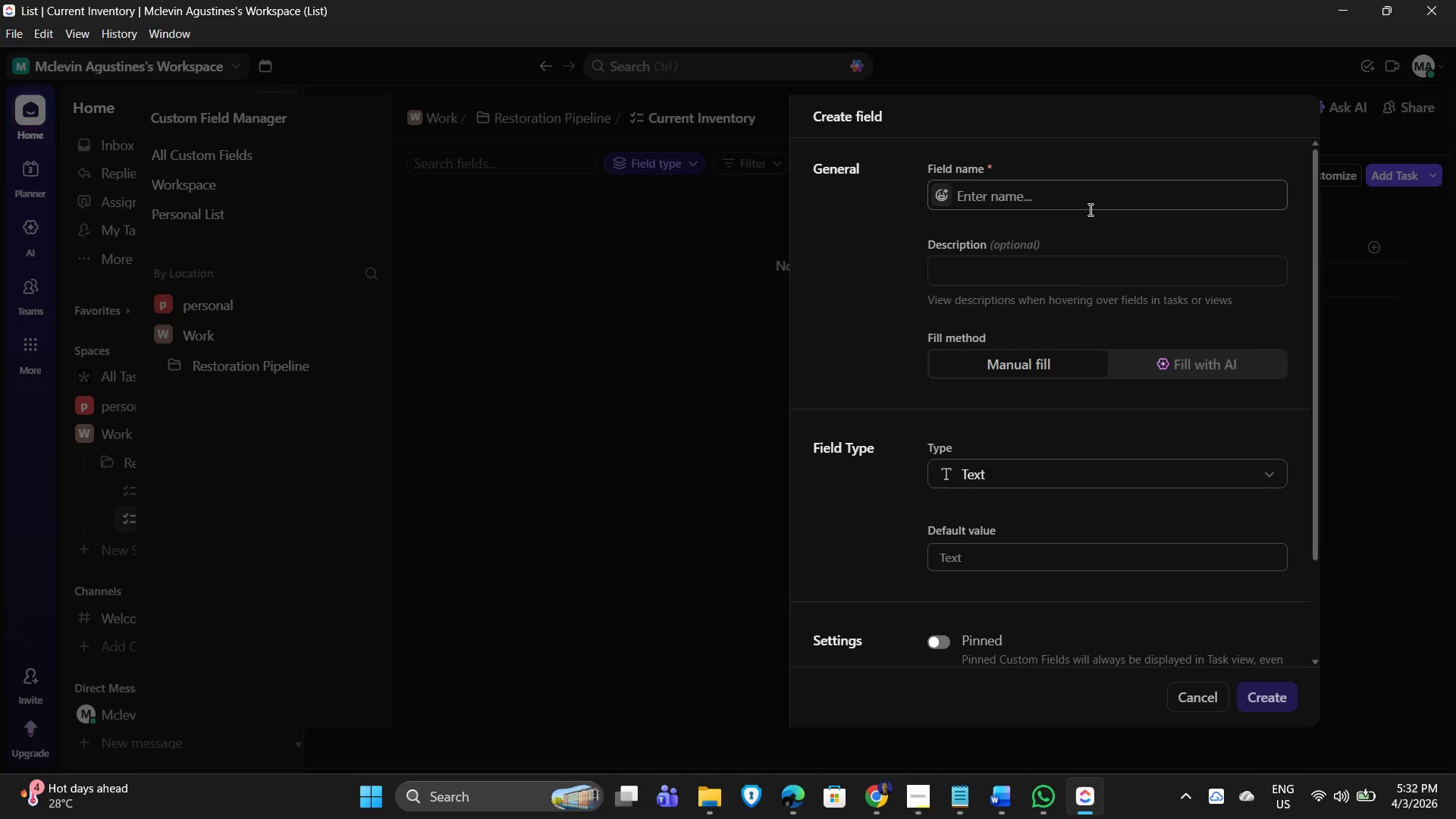 
left_click([1003, 200])
 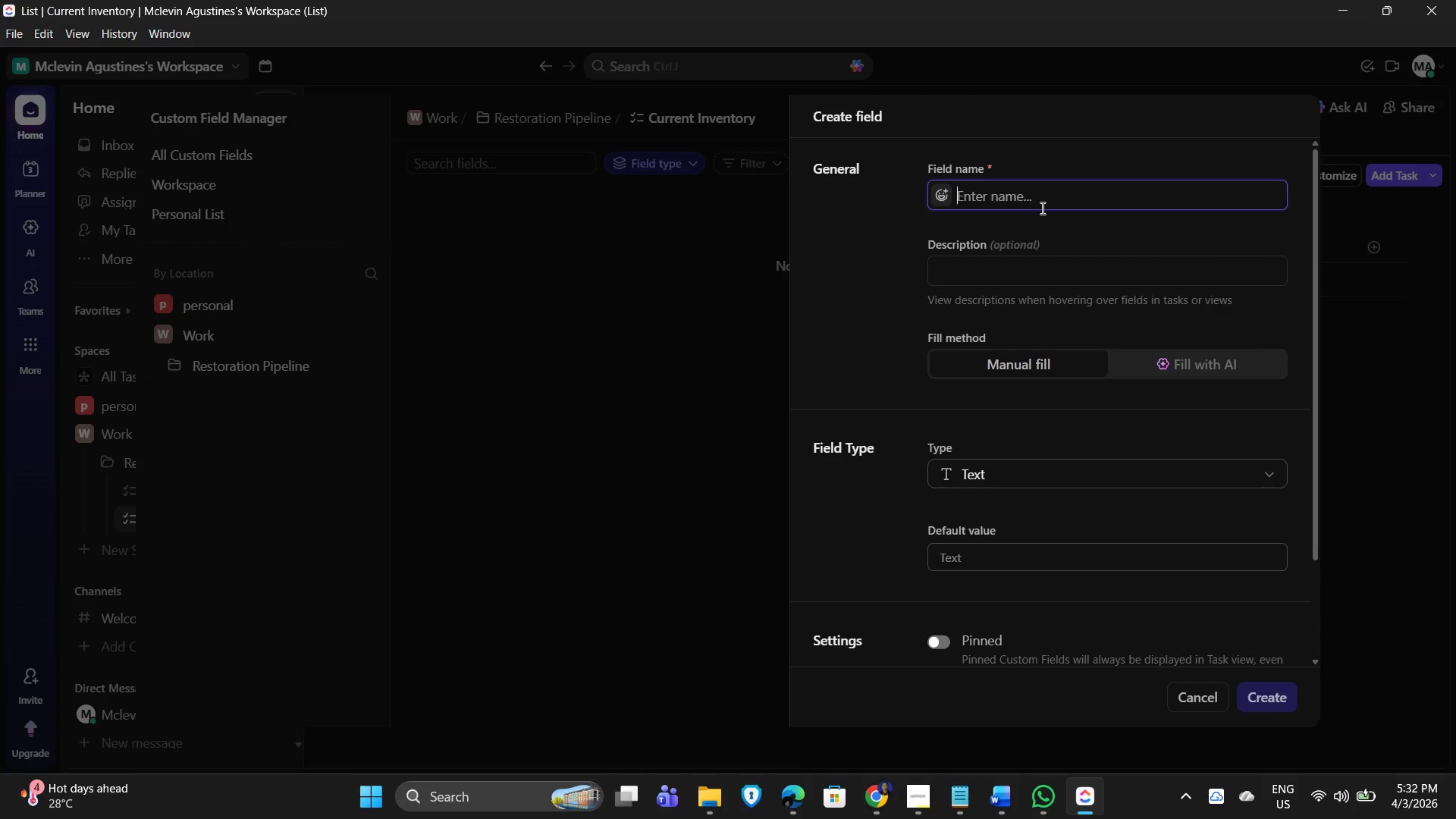 
type(Consignor NamecONSIGNOE)
key(Backspace)
type(R nAME)
 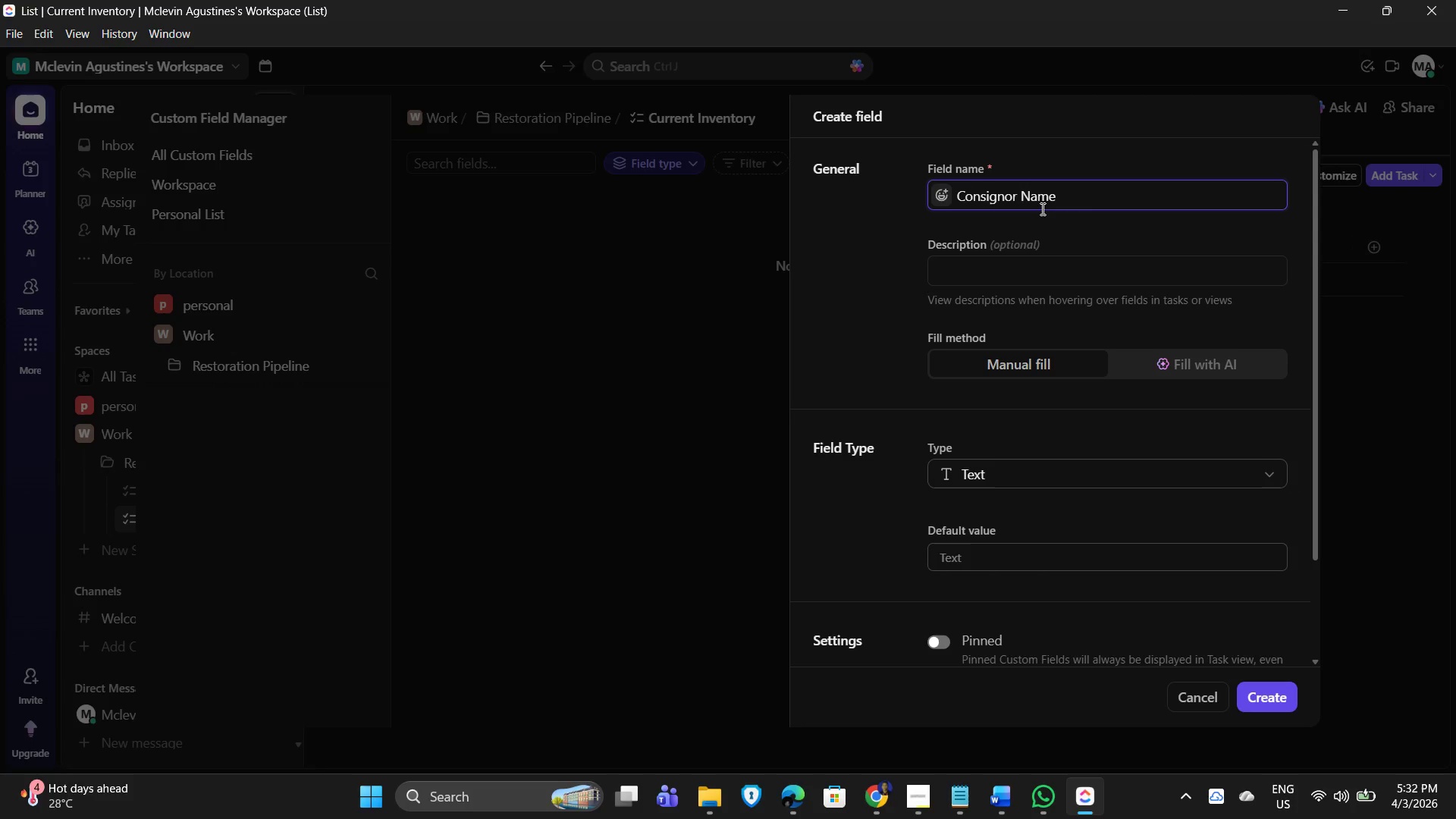 
wait(8.23)
 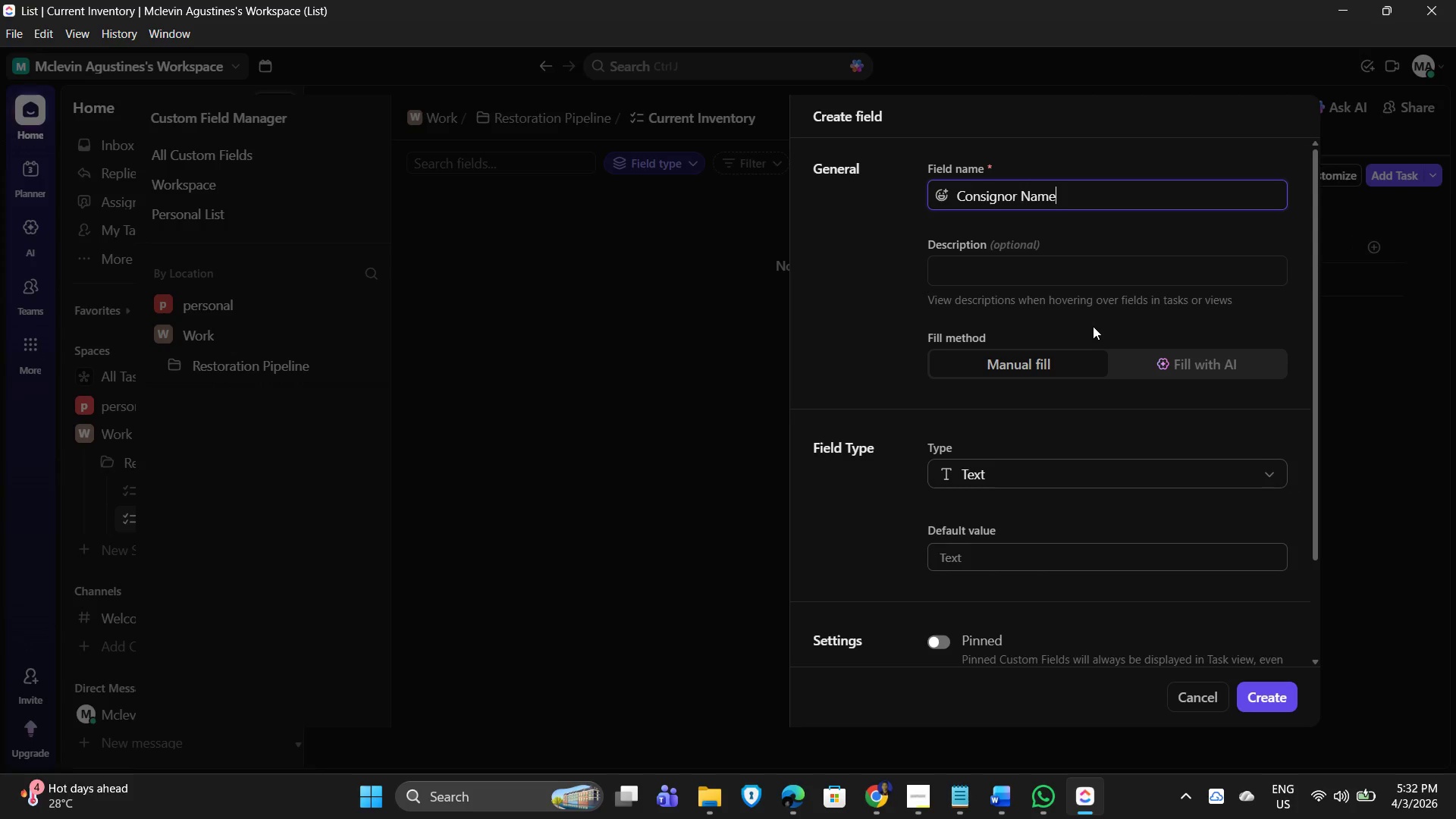 
left_click([1269, 701])
 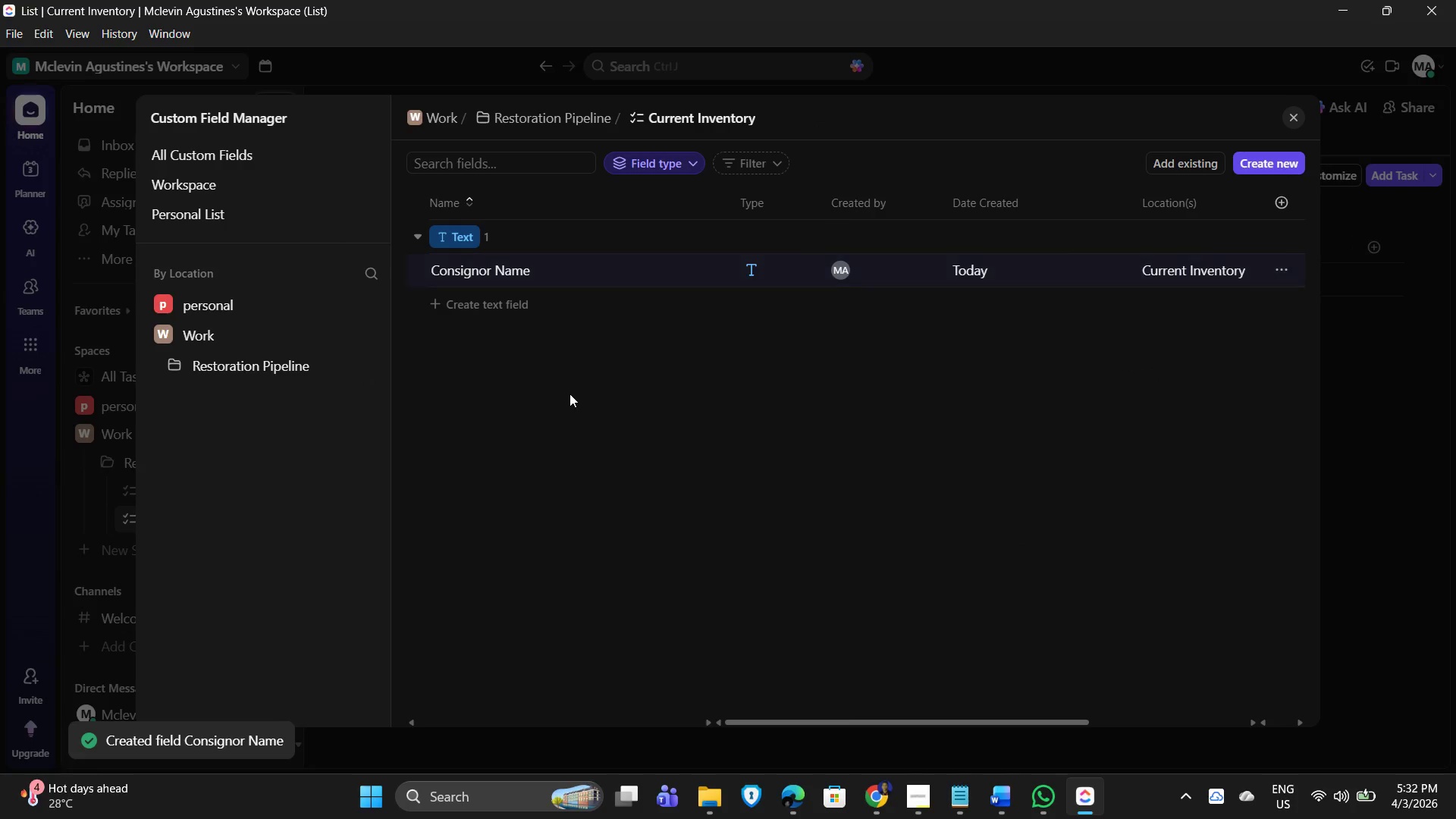 
left_click([577, 386])
 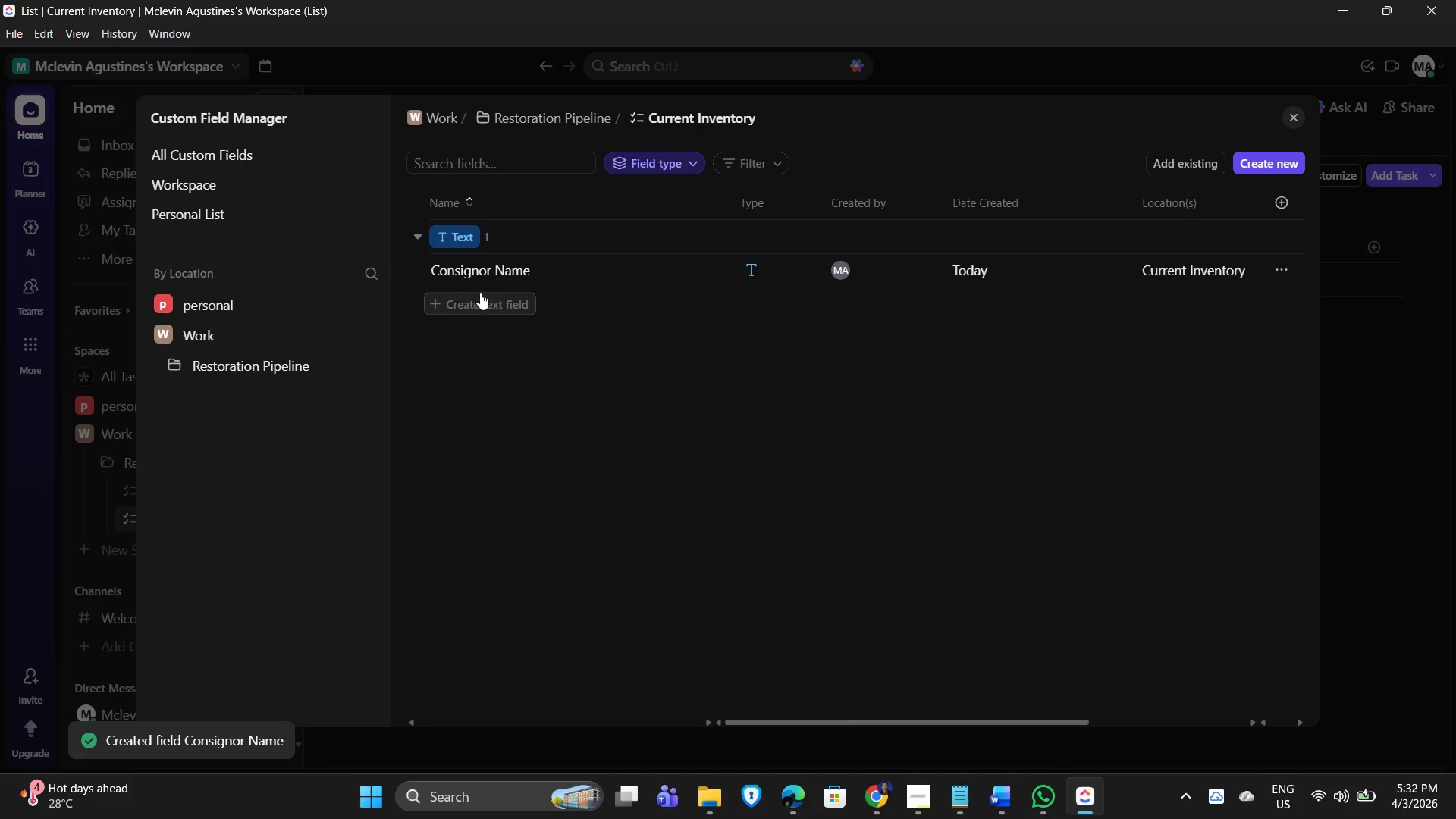 
left_click([480, 293])
 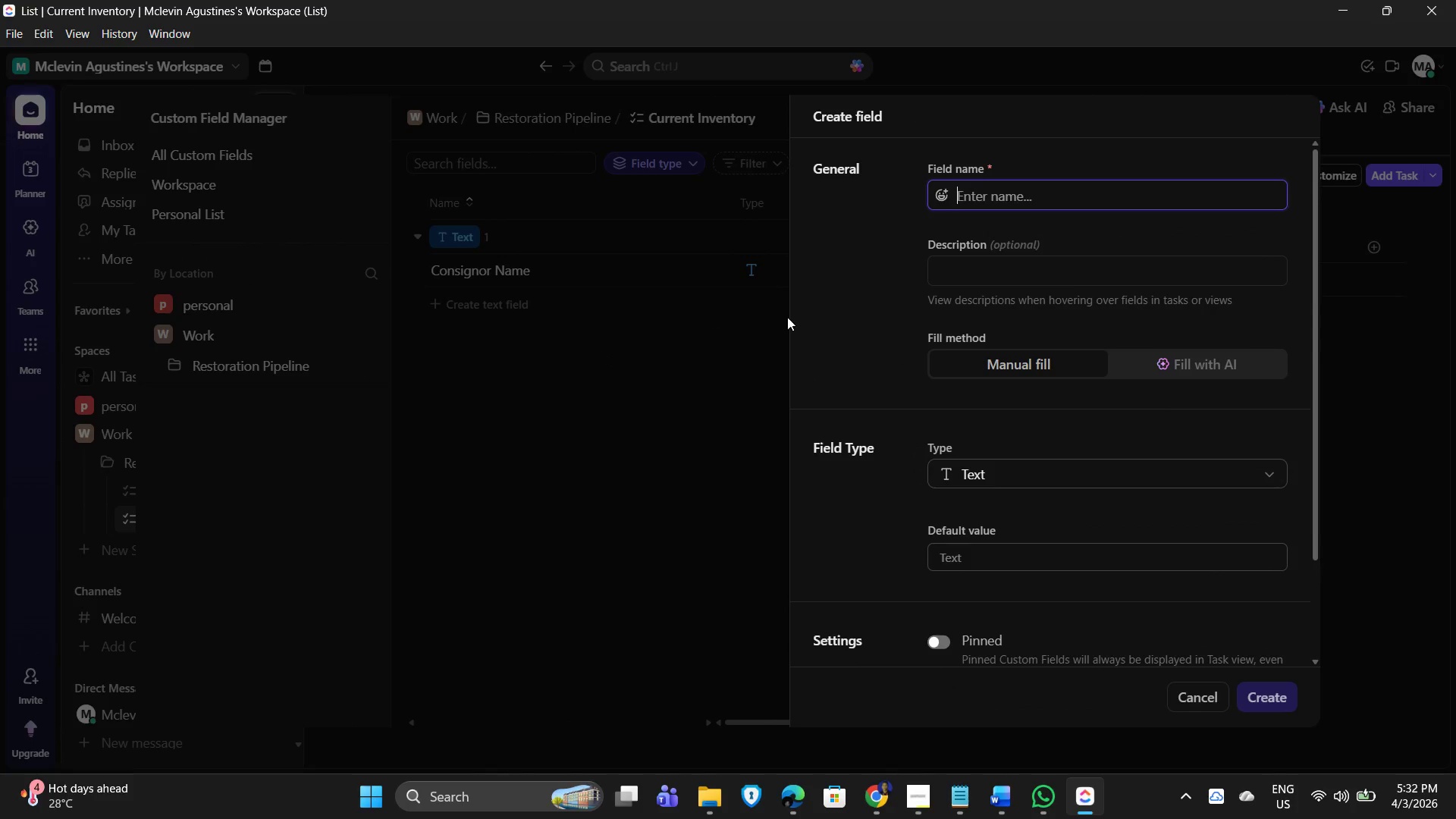 
left_click([1005, 465])
 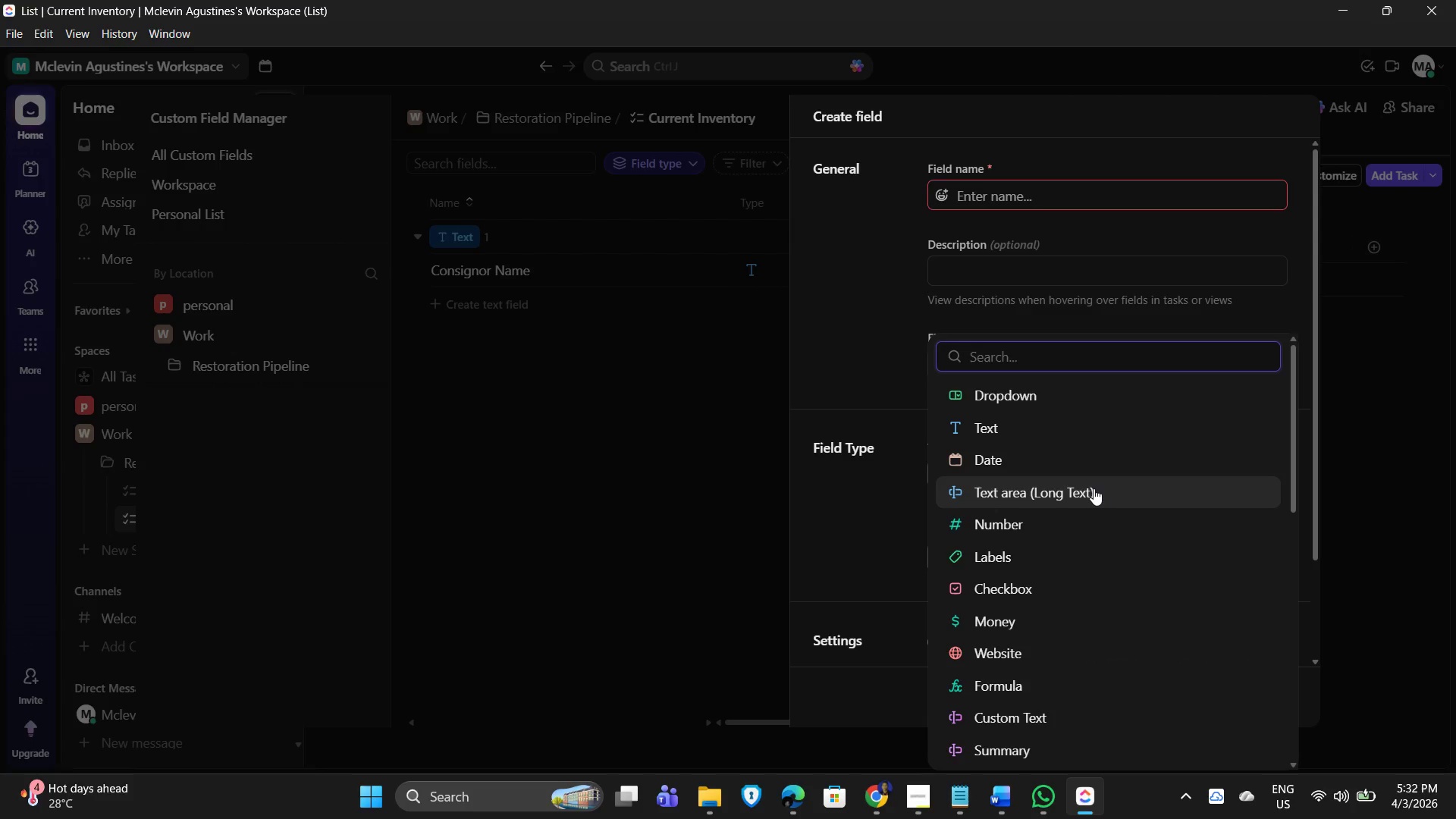 
type(MONEY)
 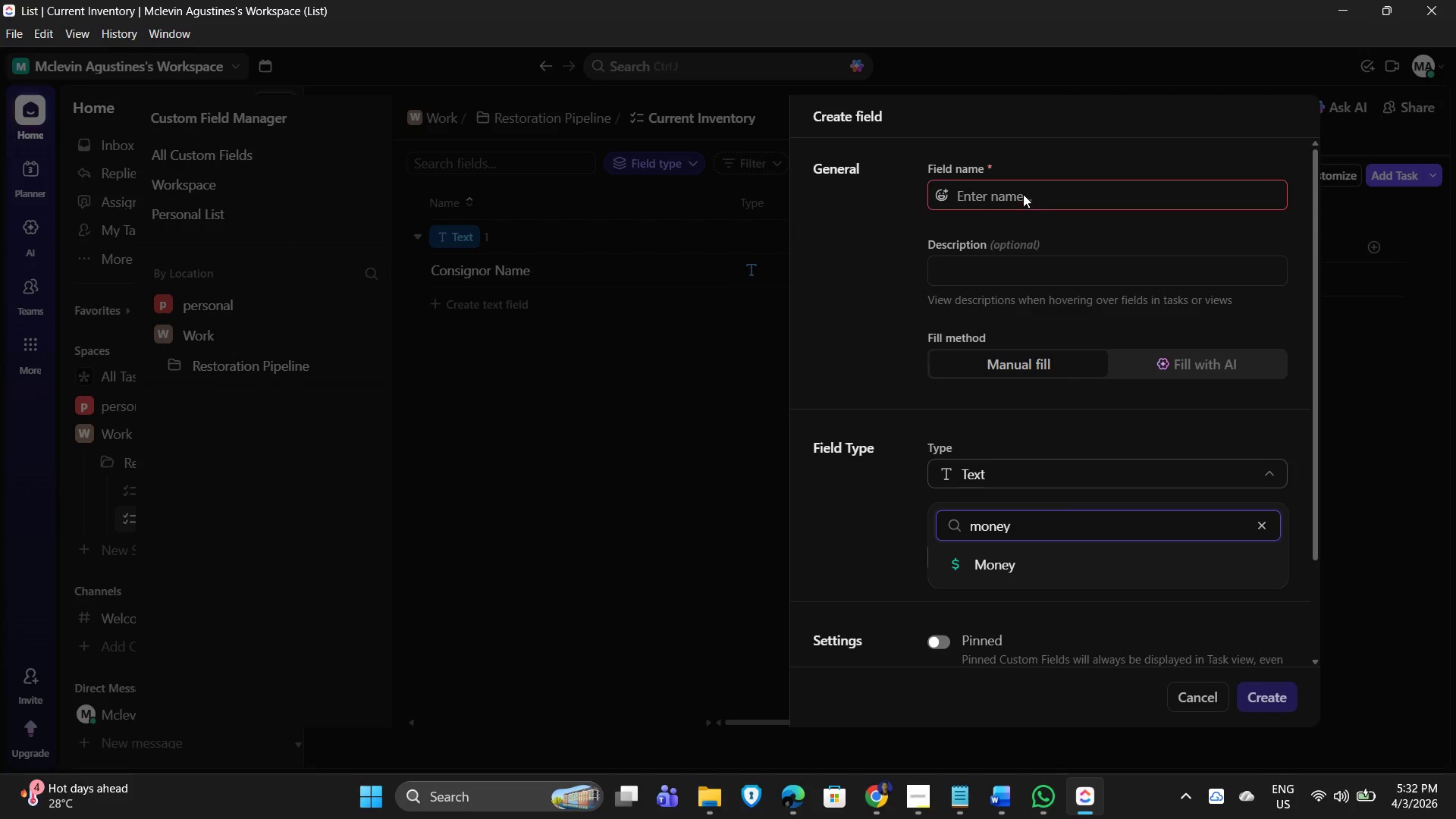 
double_click([1075, 193])
 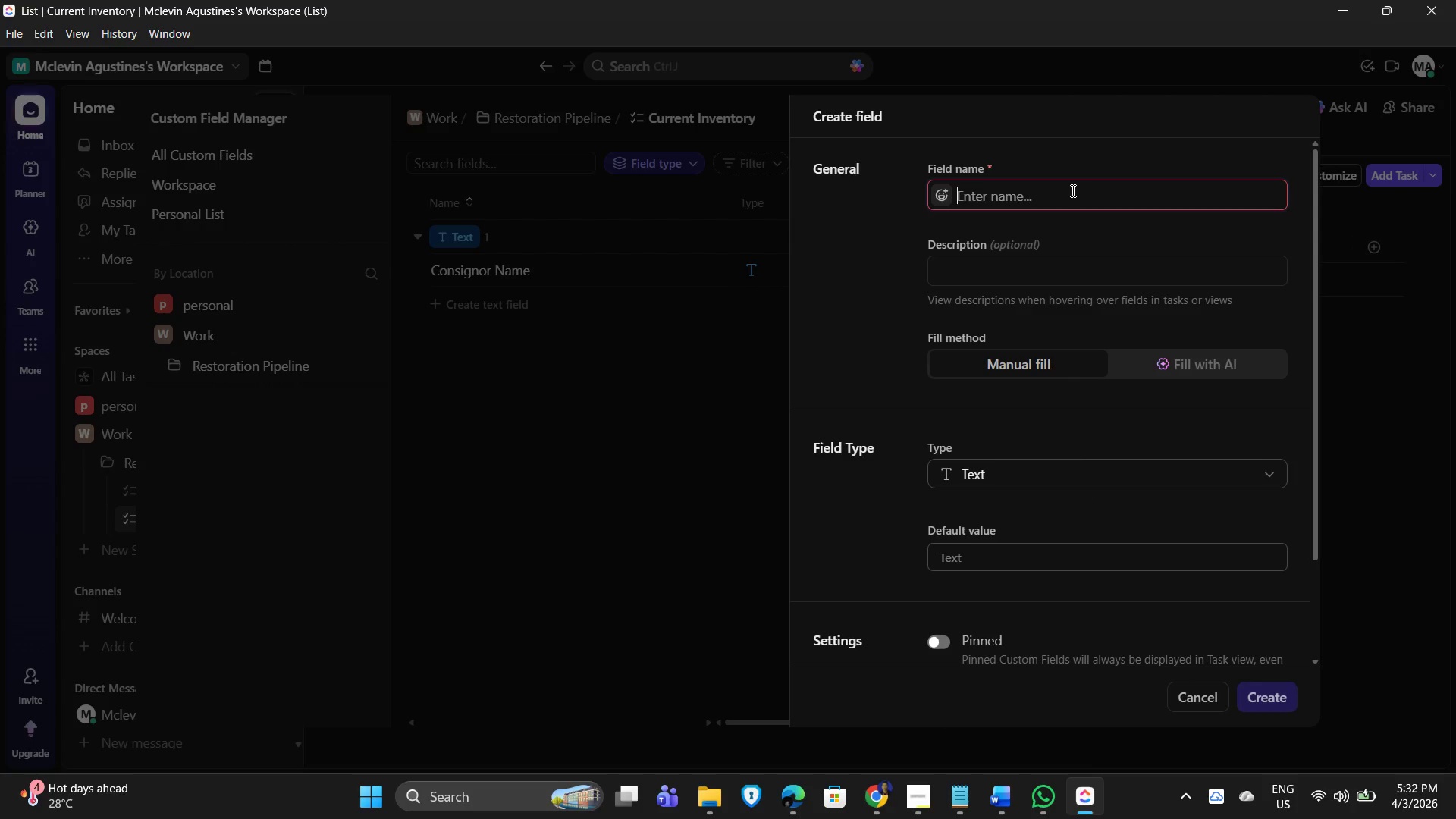 
type(Initi)
 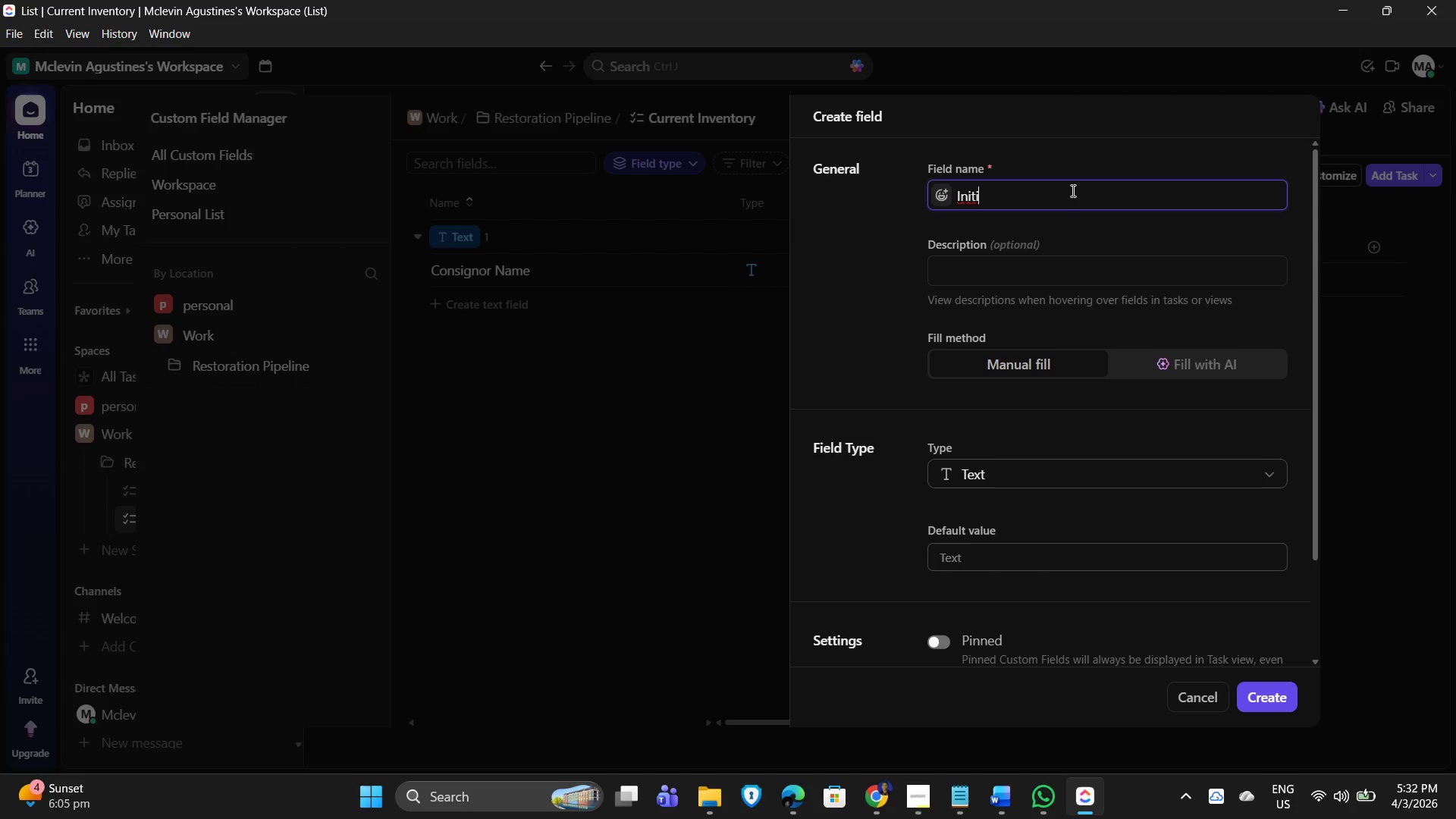 
type(al Appa)
key(Backspace)
type(raisal B)
key(Backspace)
type(Value)
 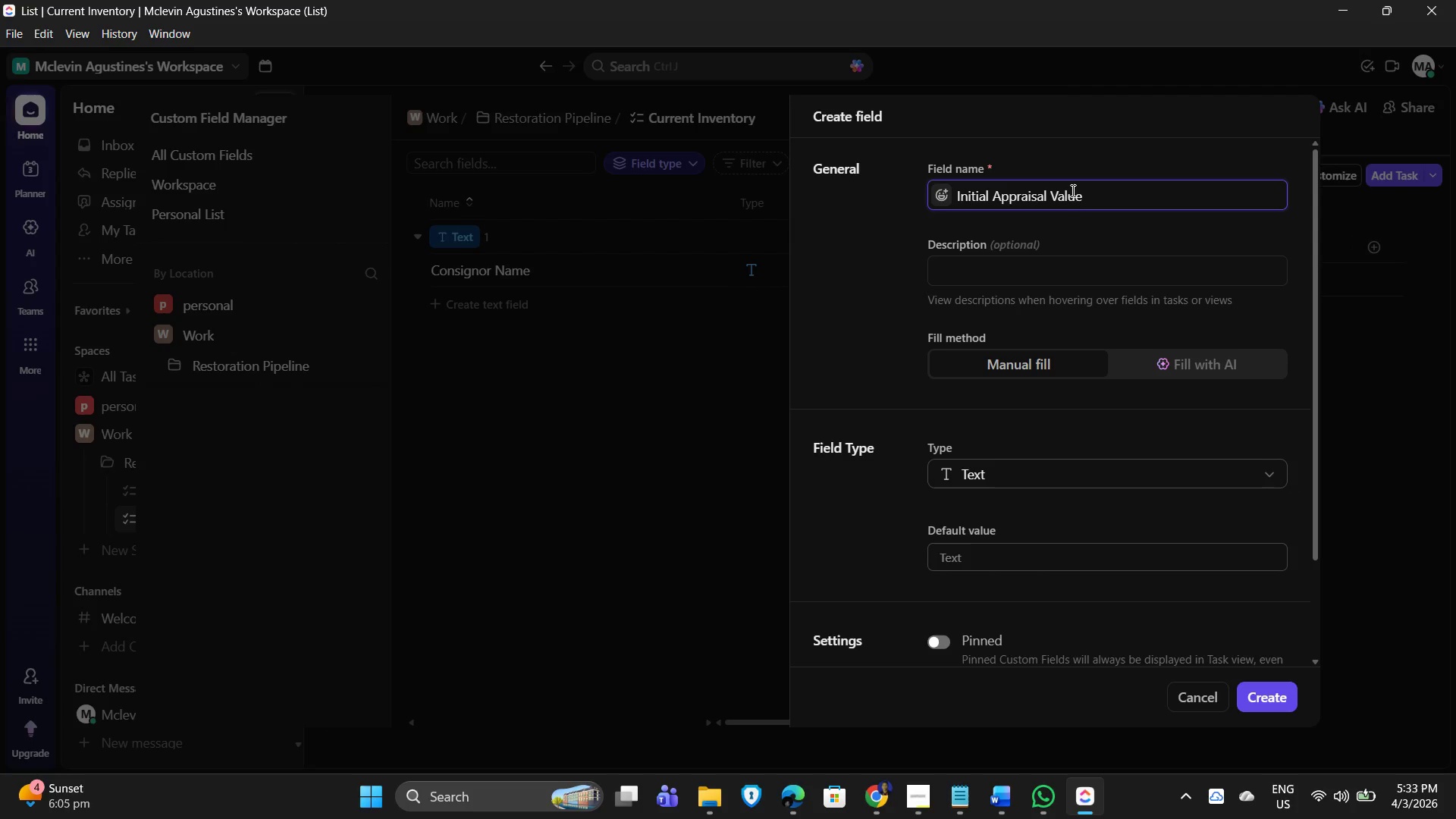 
key(Enter)
 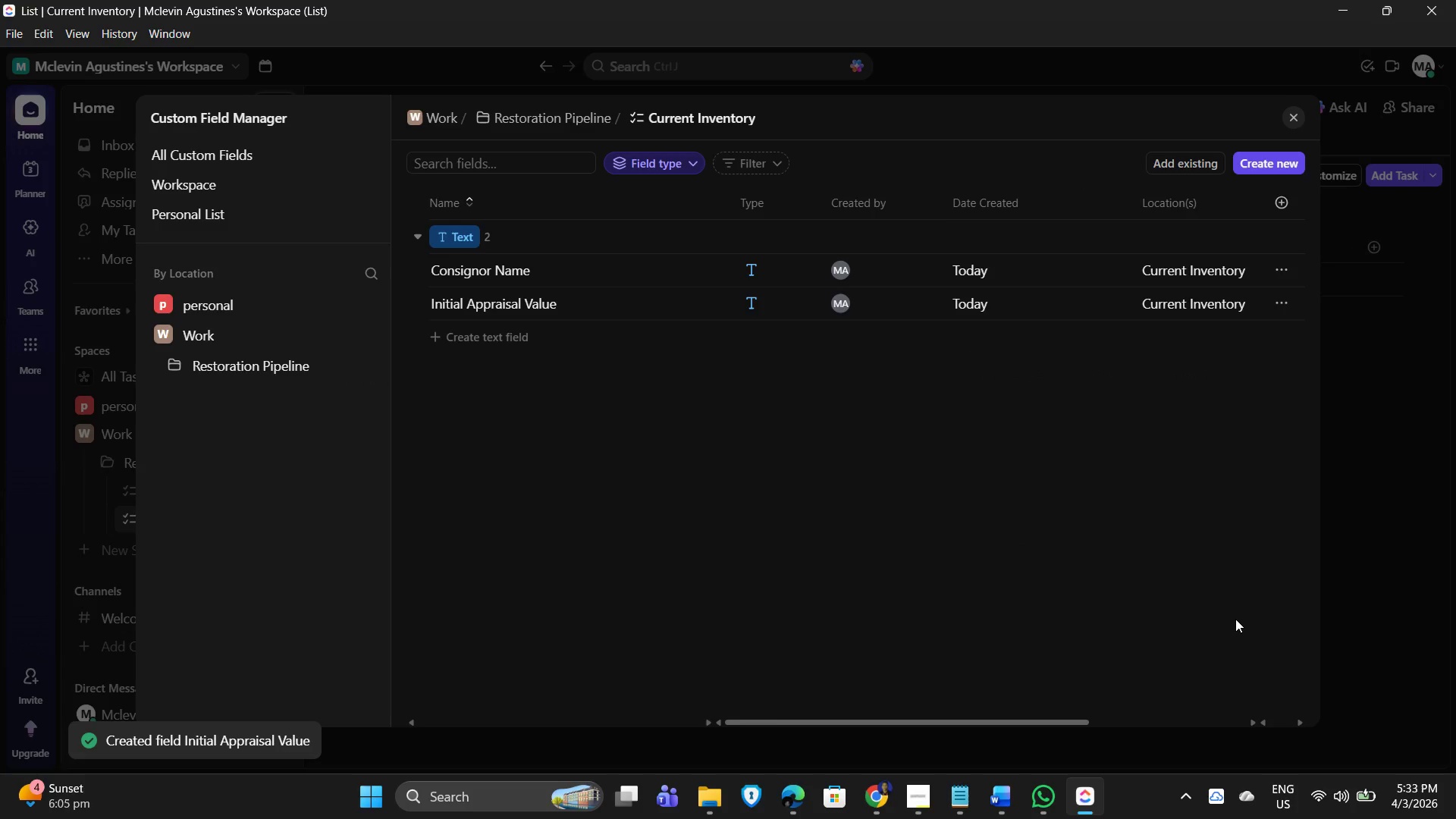 
wait(8.94)
 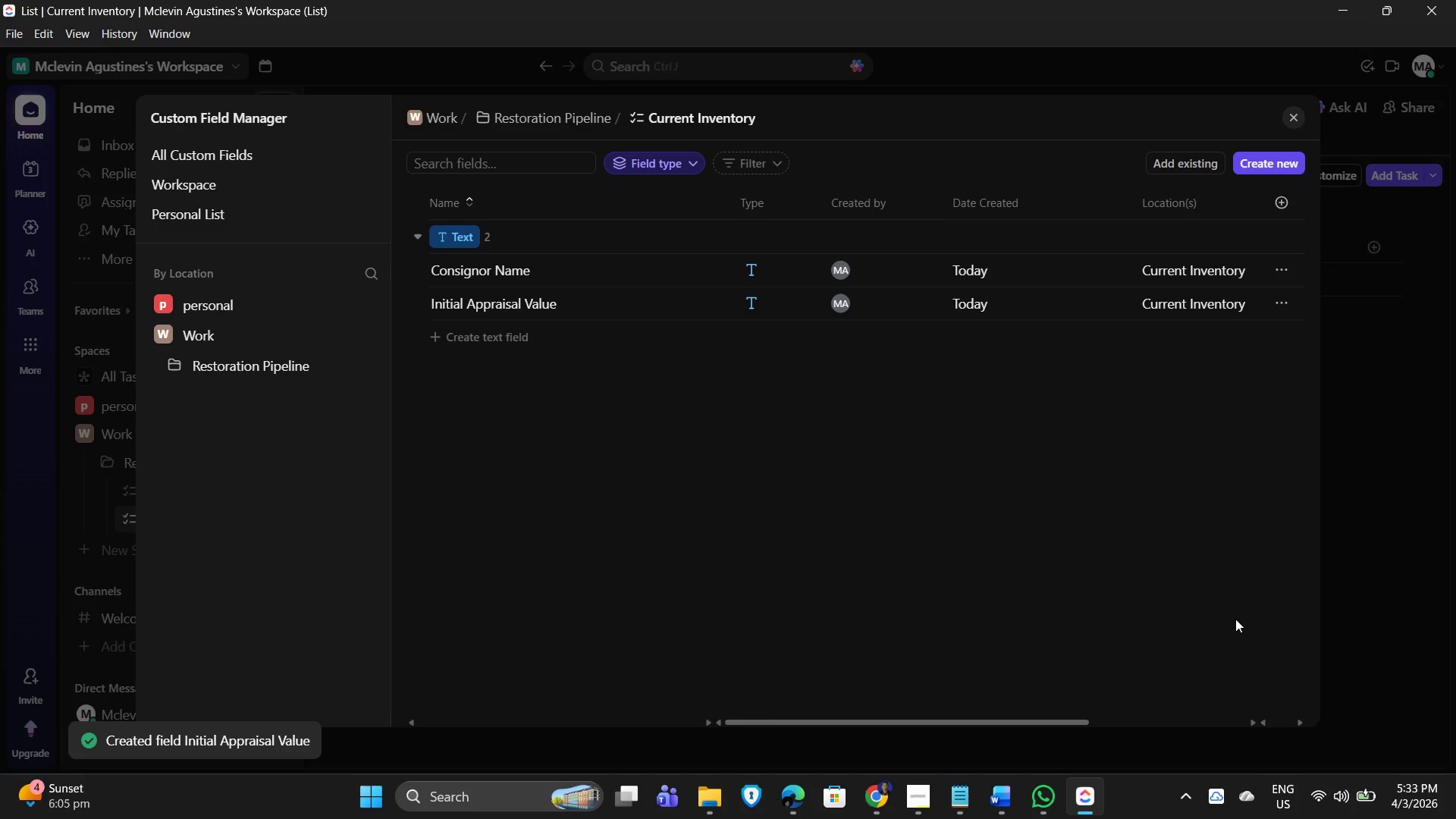 
left_click([475, 338])
 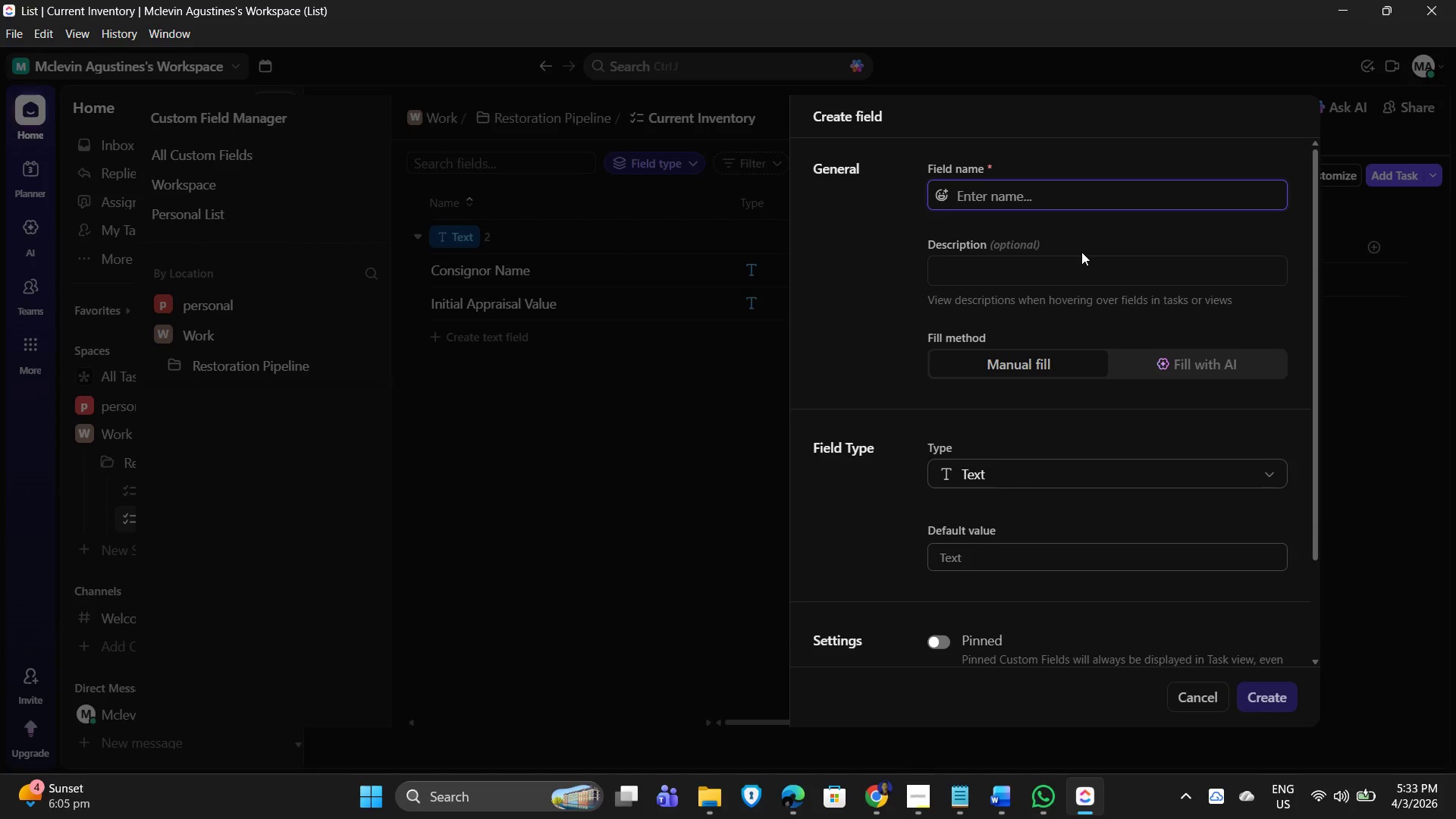 
wait(8.01)
 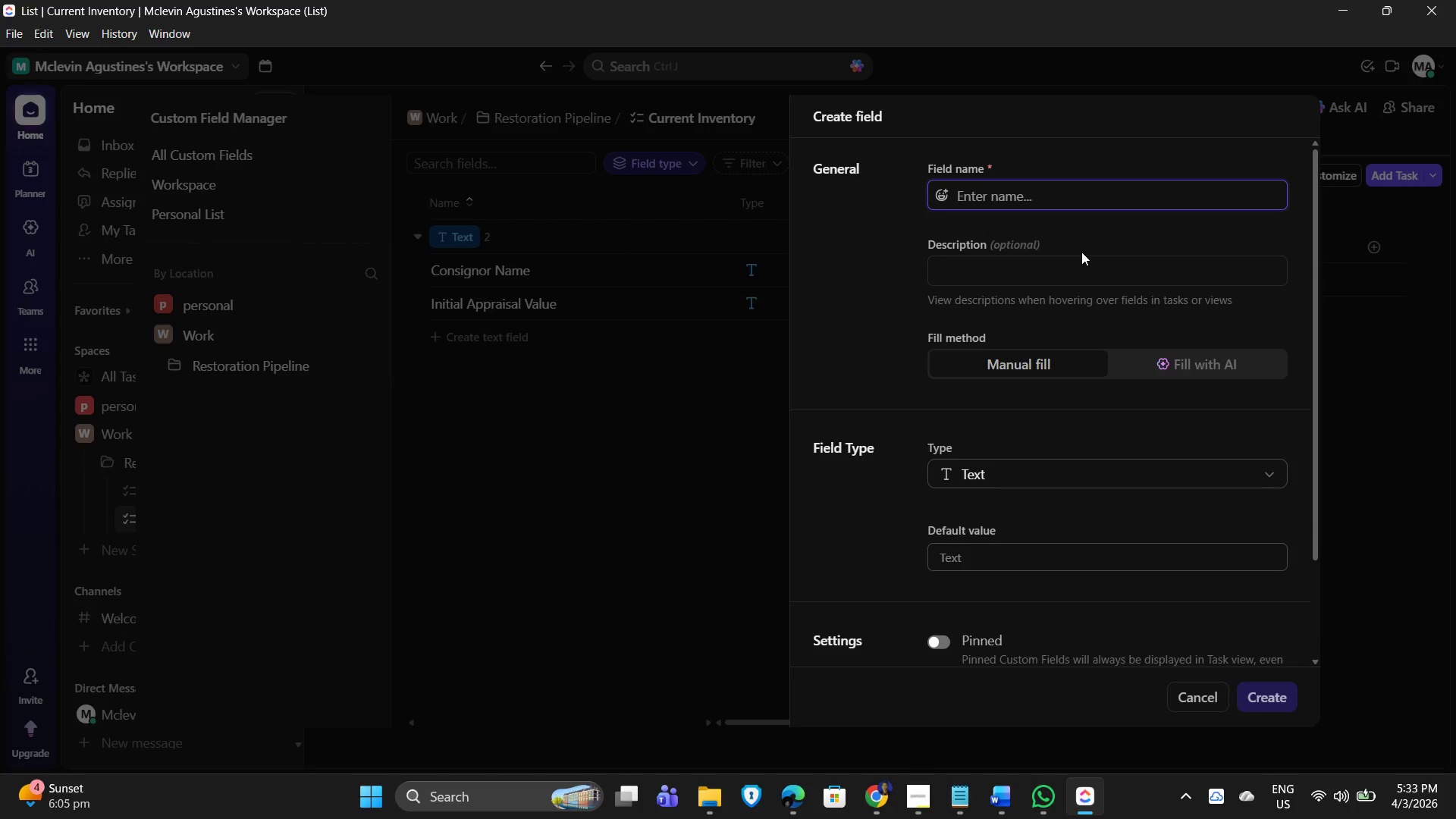 
scroll: coordinate [1089, 695], scroll_direction: down, amount: 5.0
 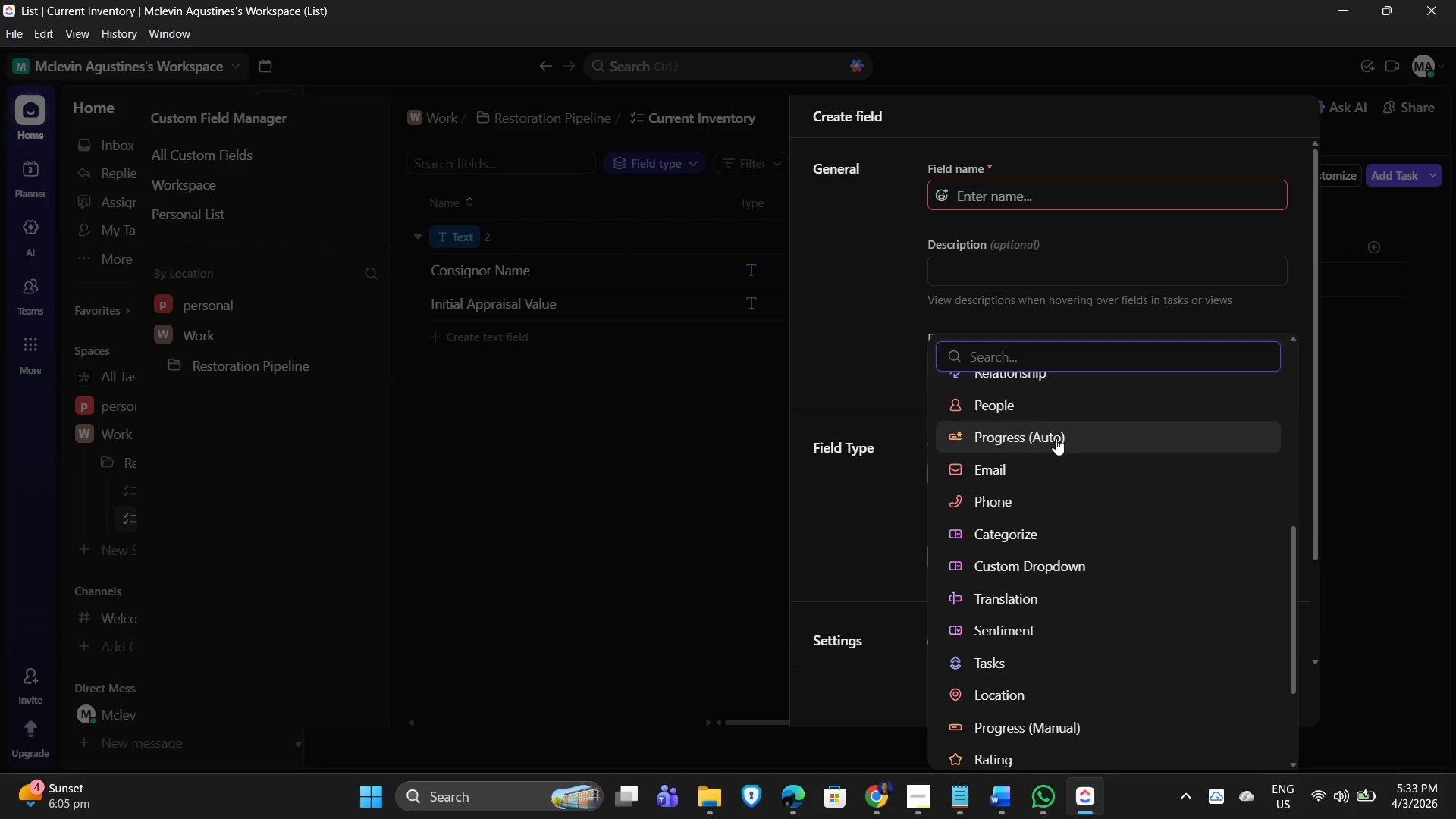 
left_click([1049, 409])
 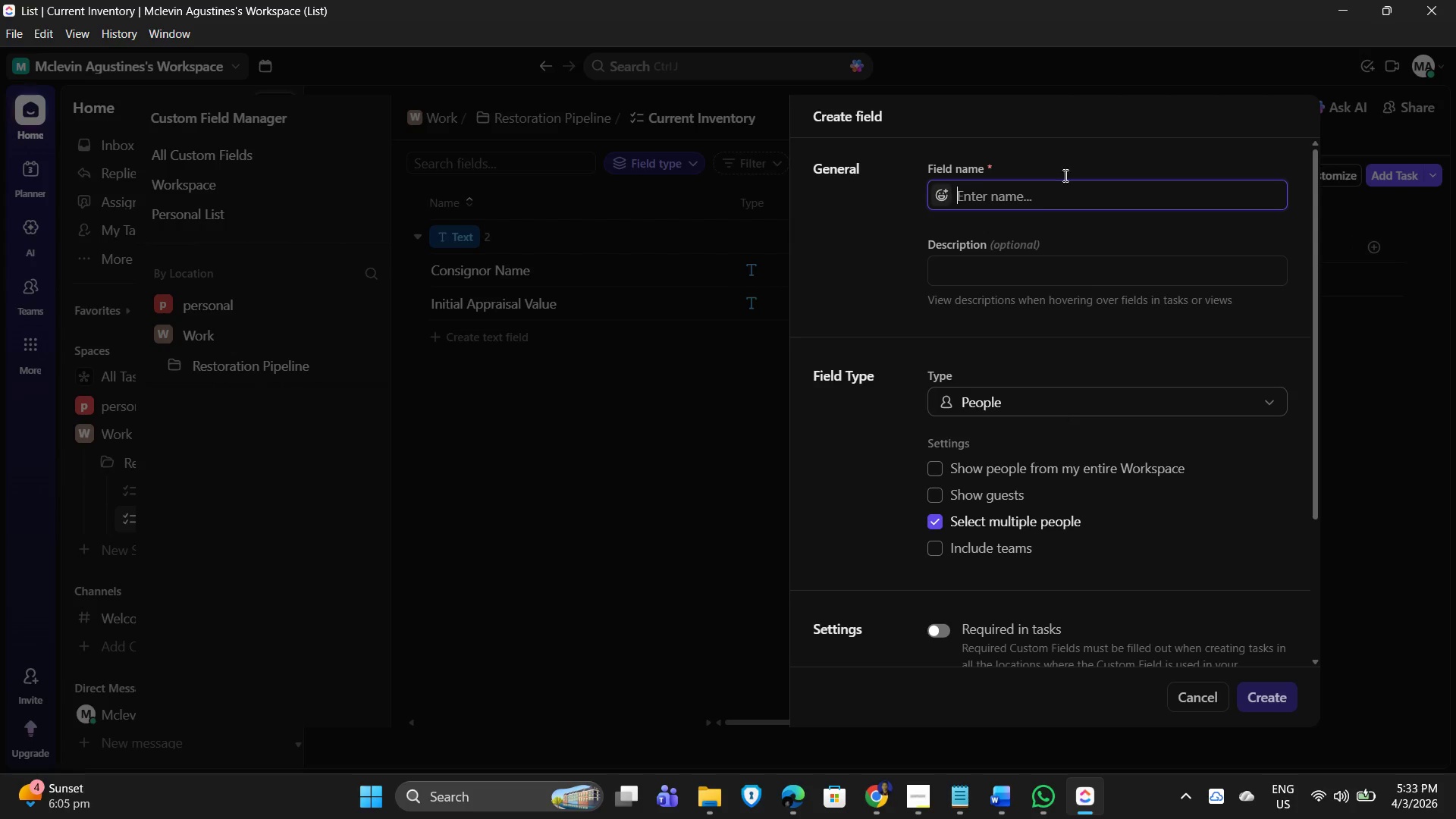 
left_click([1002, 197])
 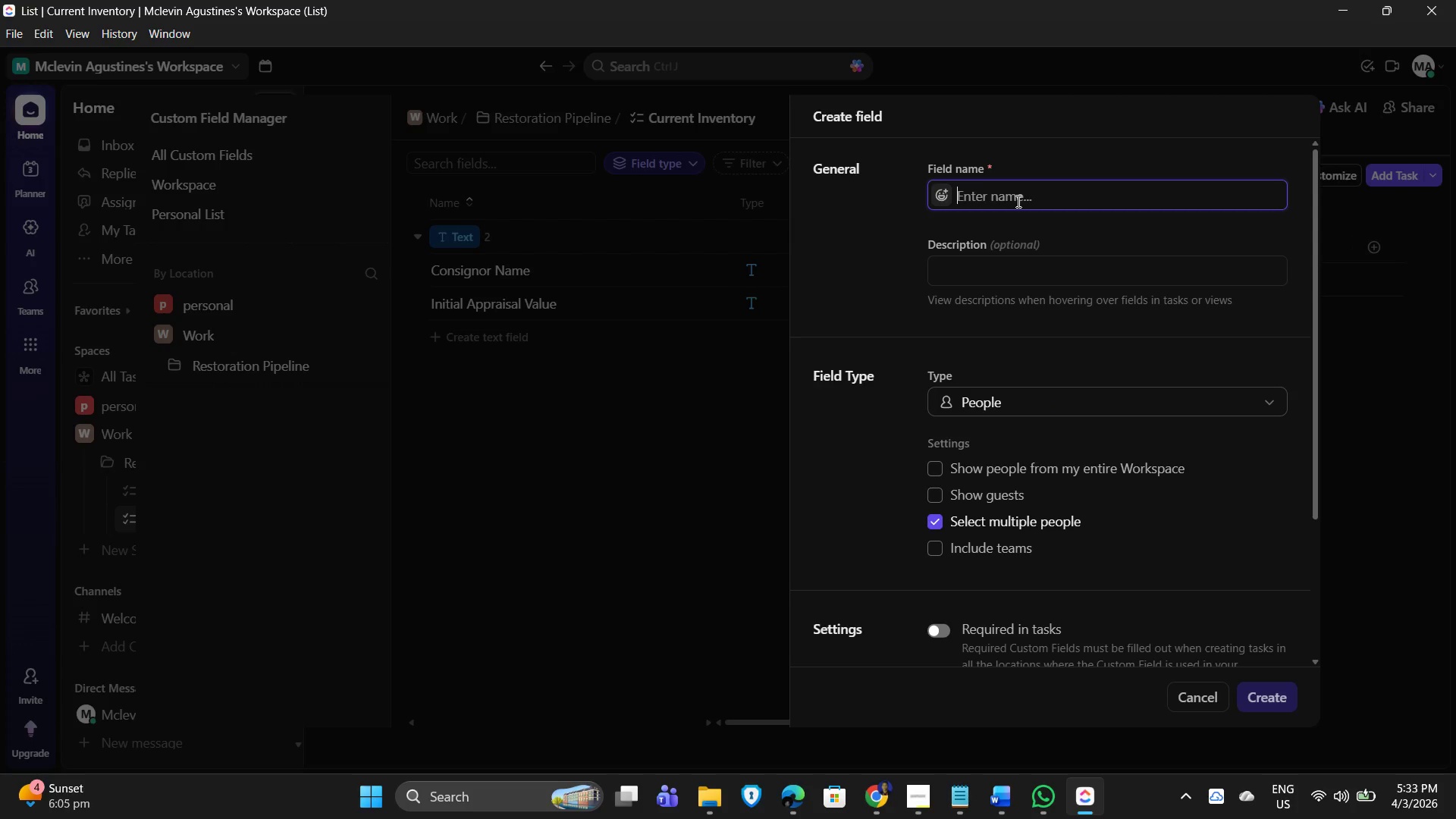 
wait(9.19)
 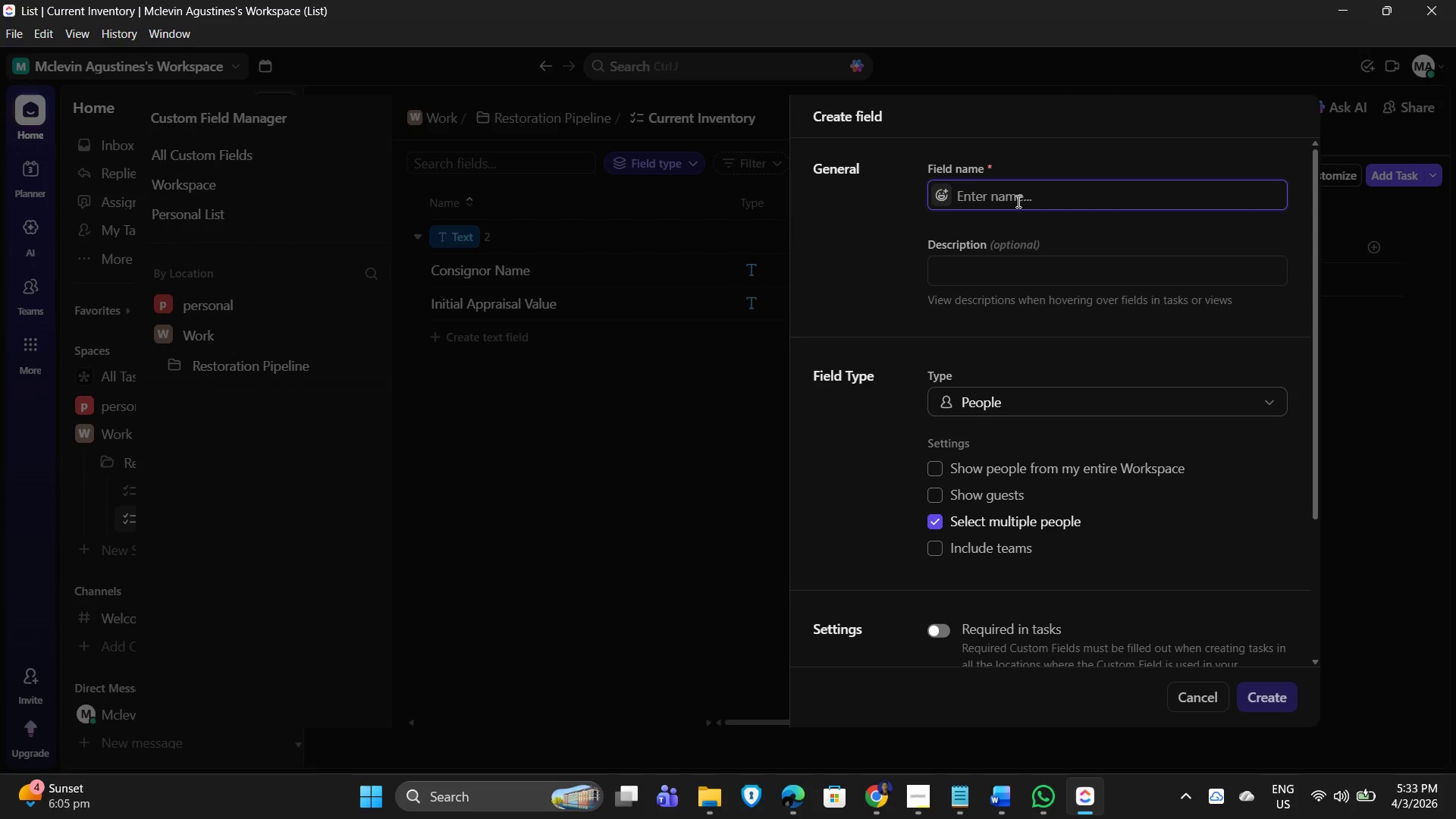 
key(Shift+T)
 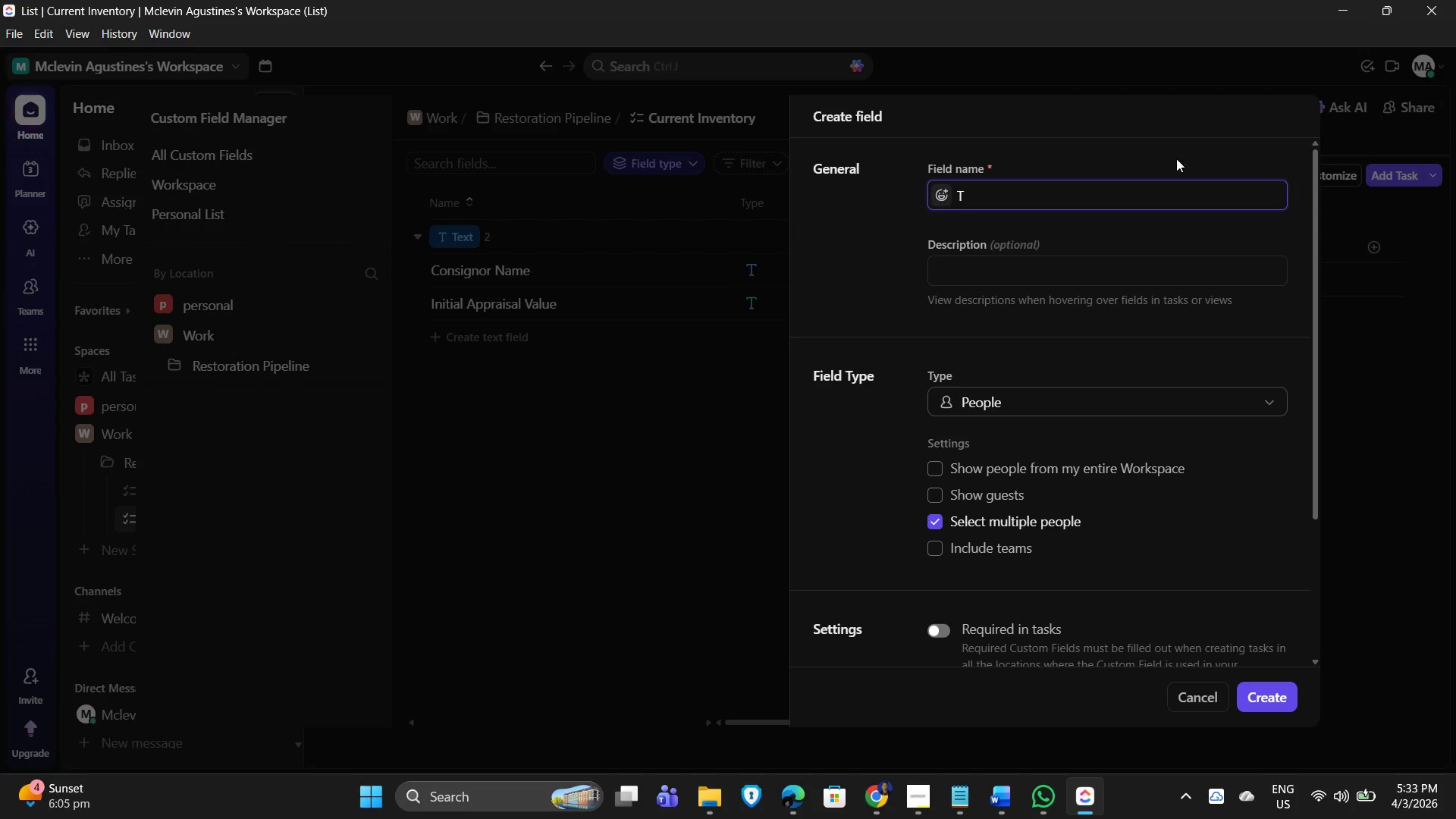 
wait(5.3)
 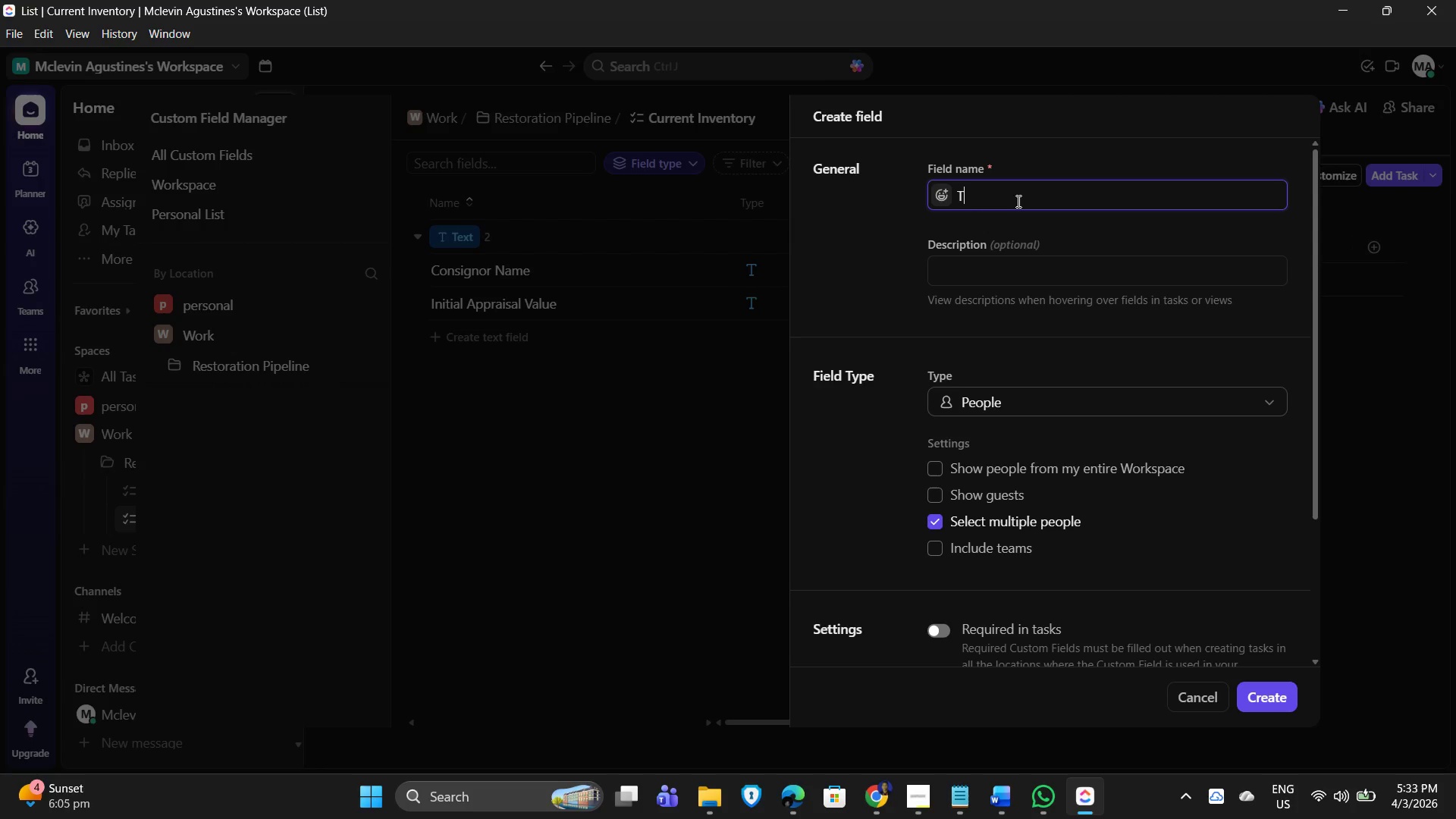 
key(Backspace)
 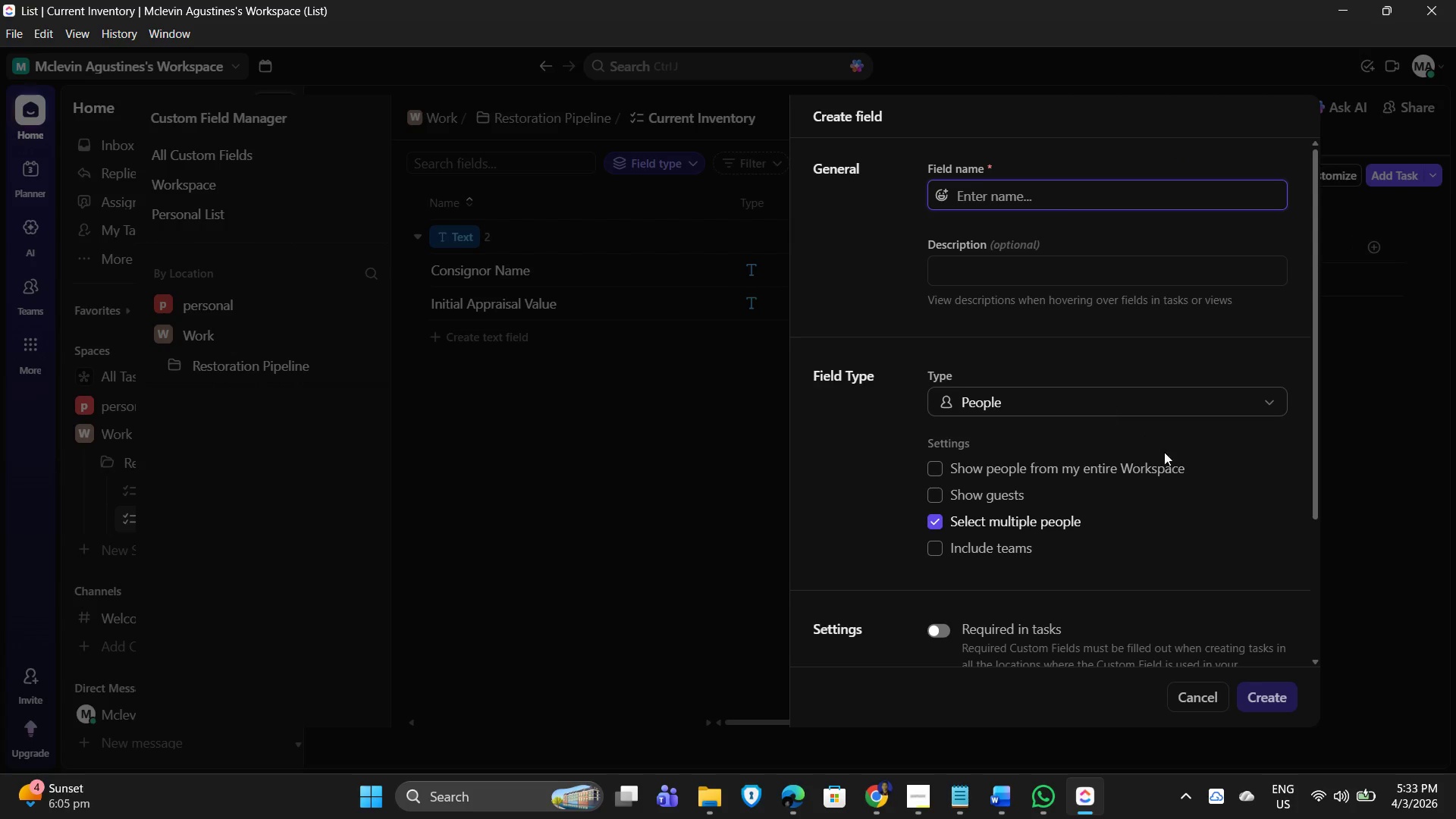 
left_click_drag(start_coordinate=[1134, 393], to_coordinate=[1133, 401])
 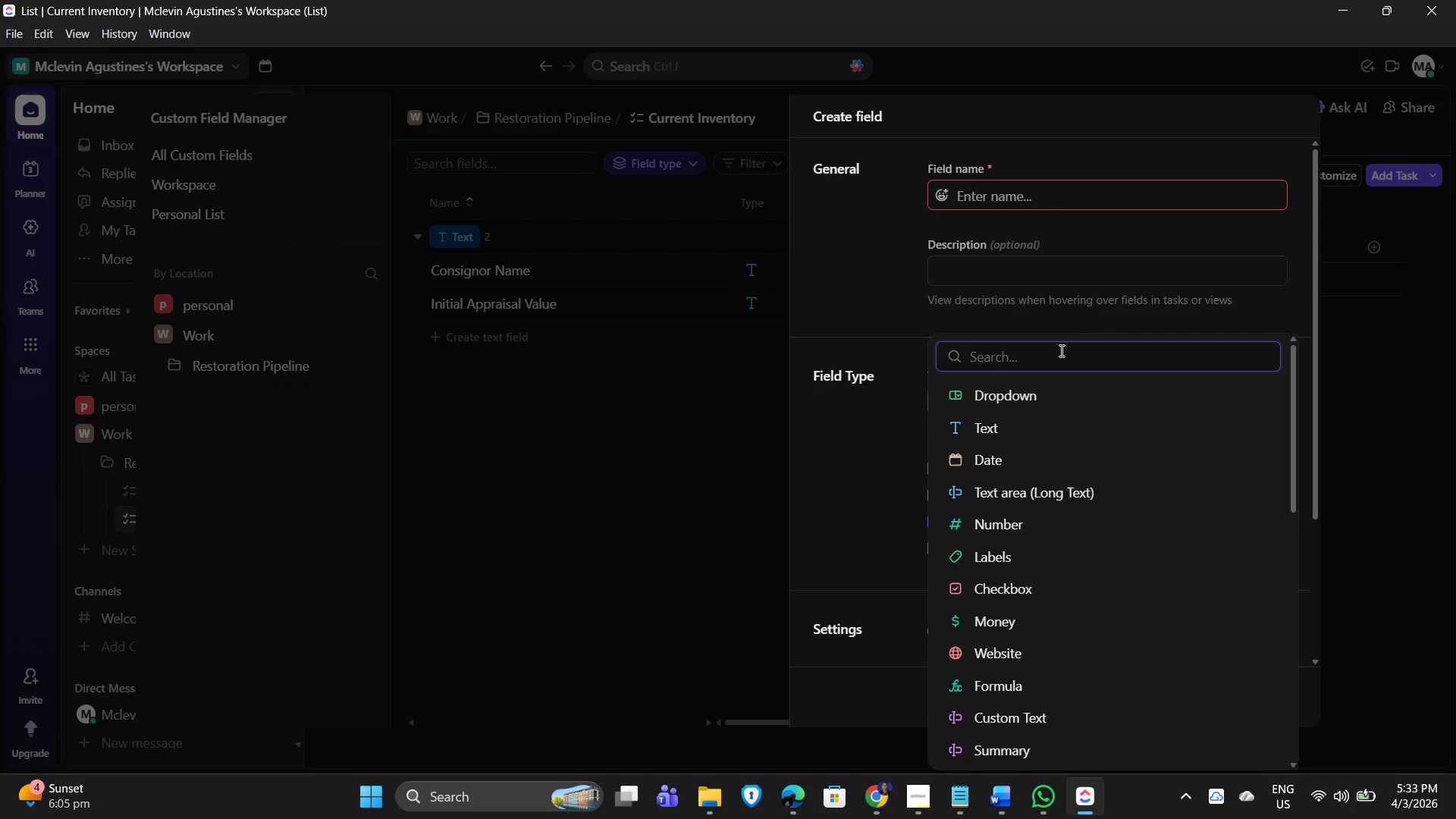 
type(money)
 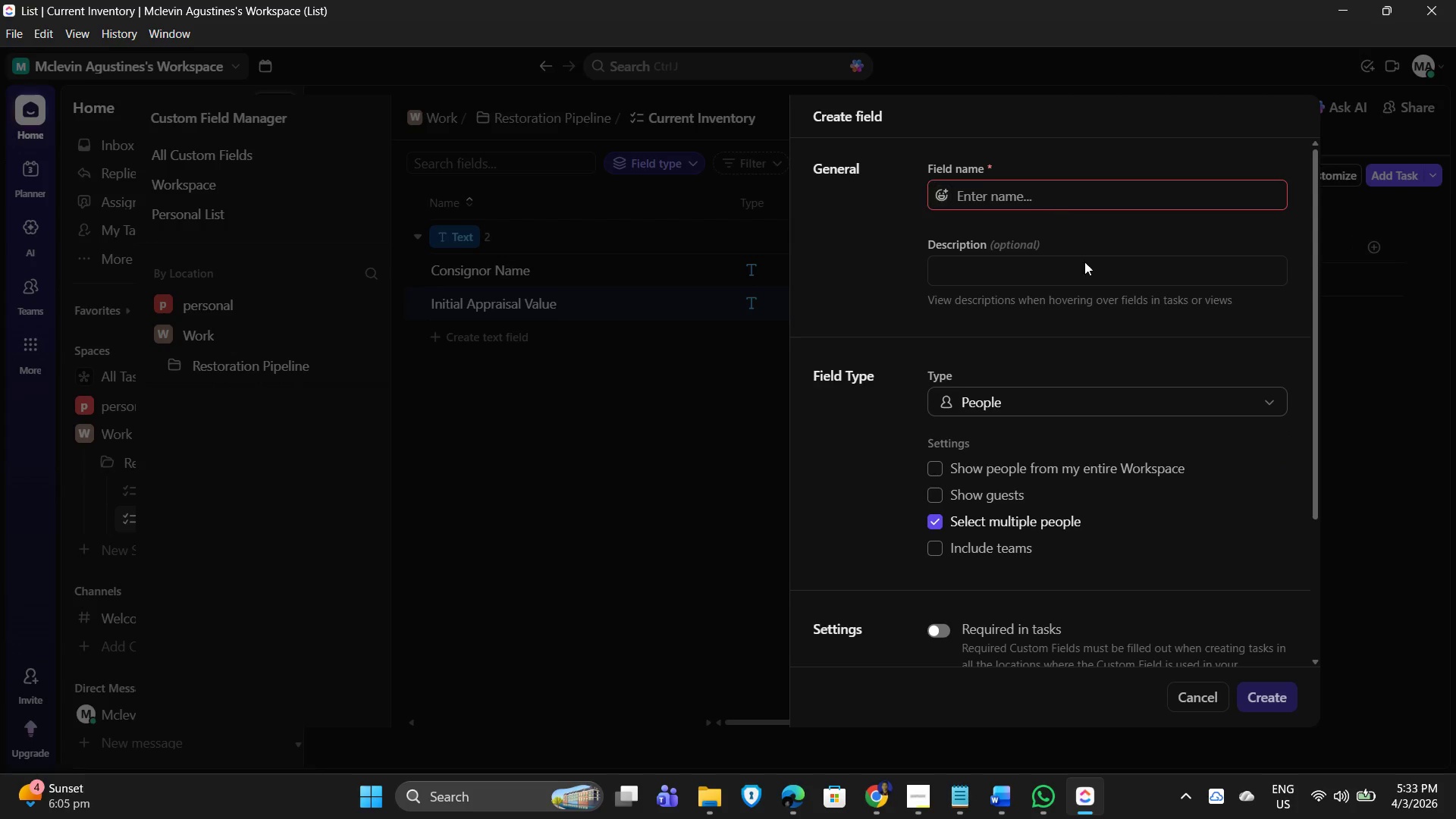 
left_click([1092, 406])
 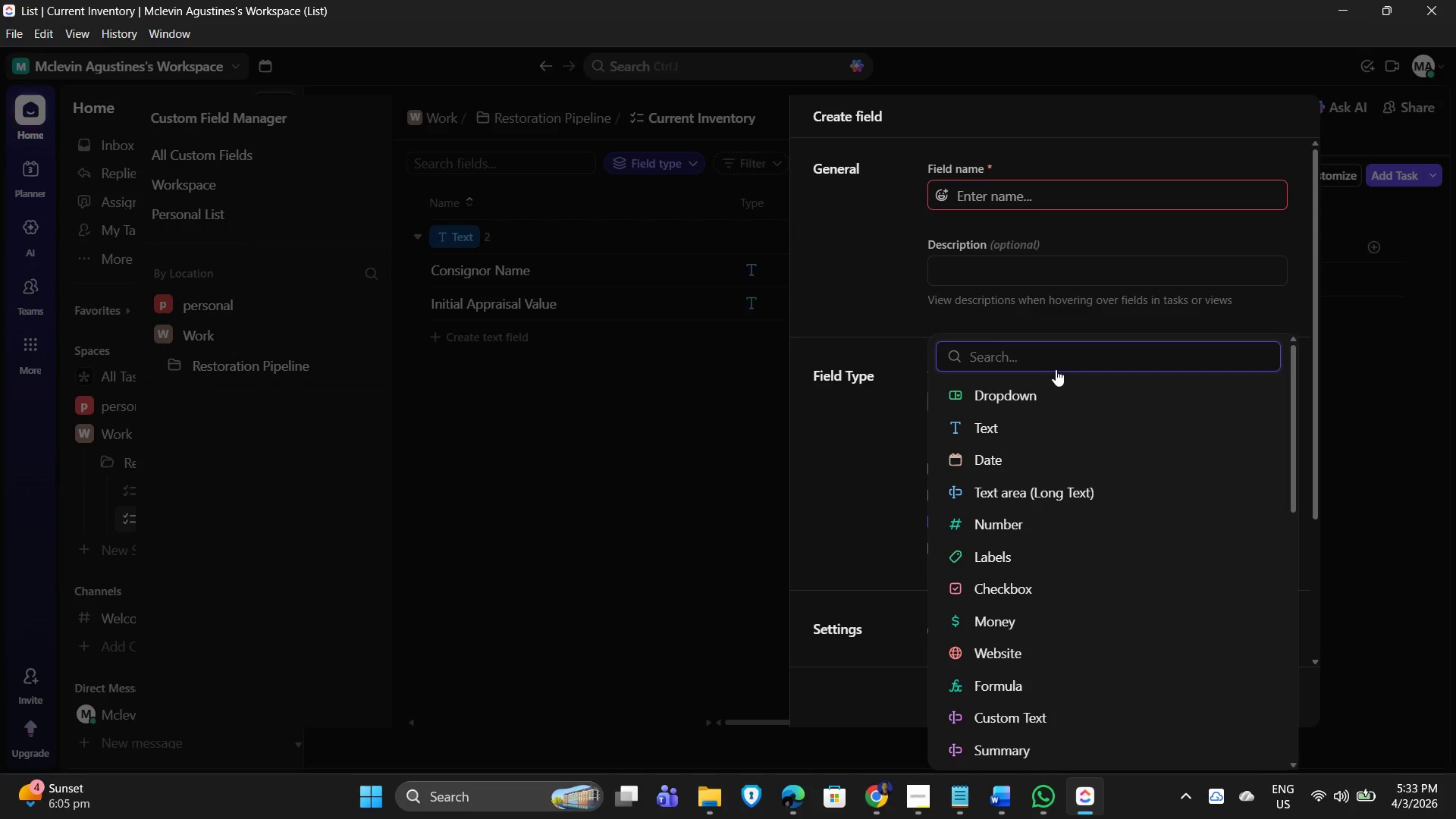 
type(money)
 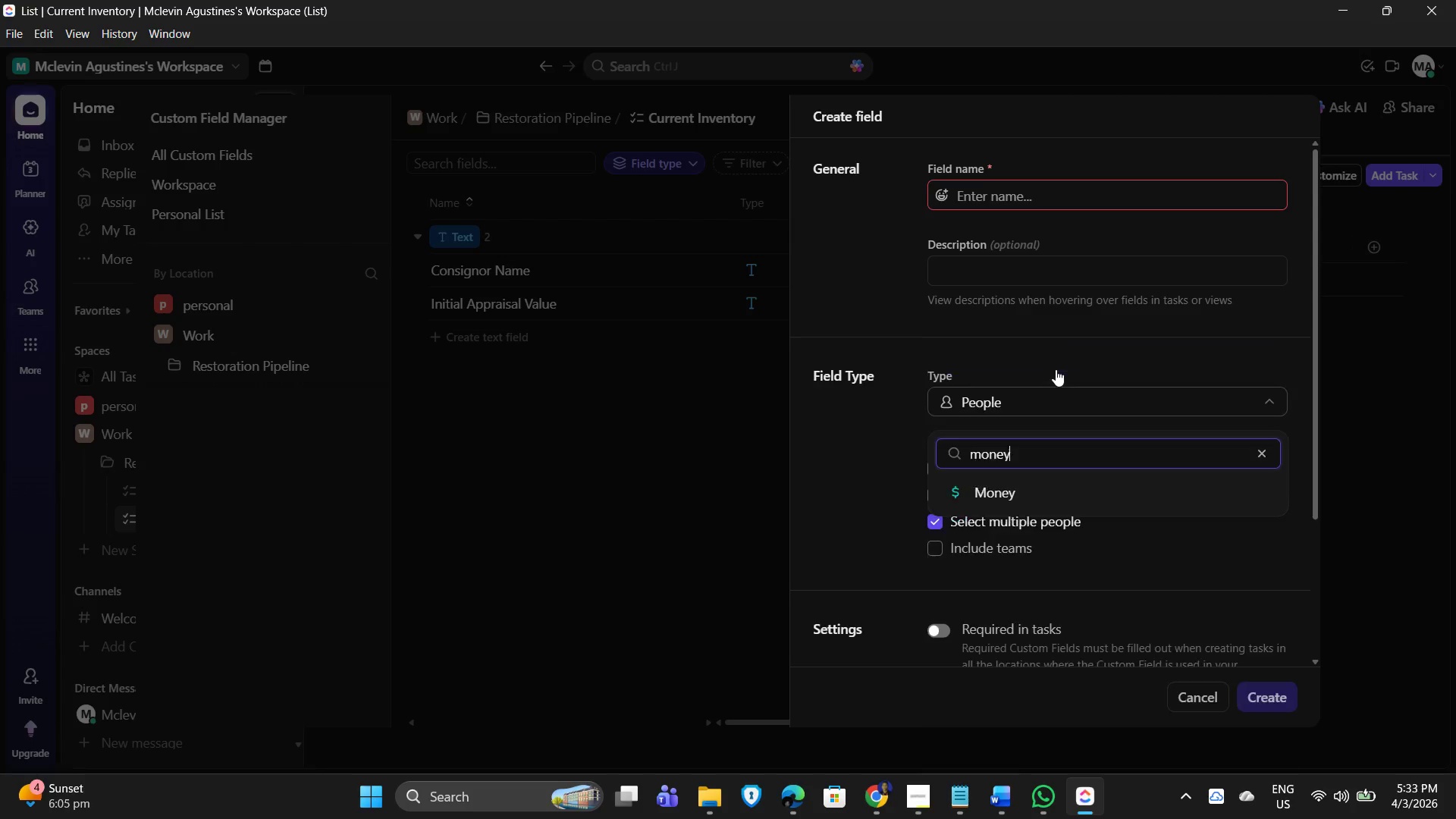 
key(Enter)
 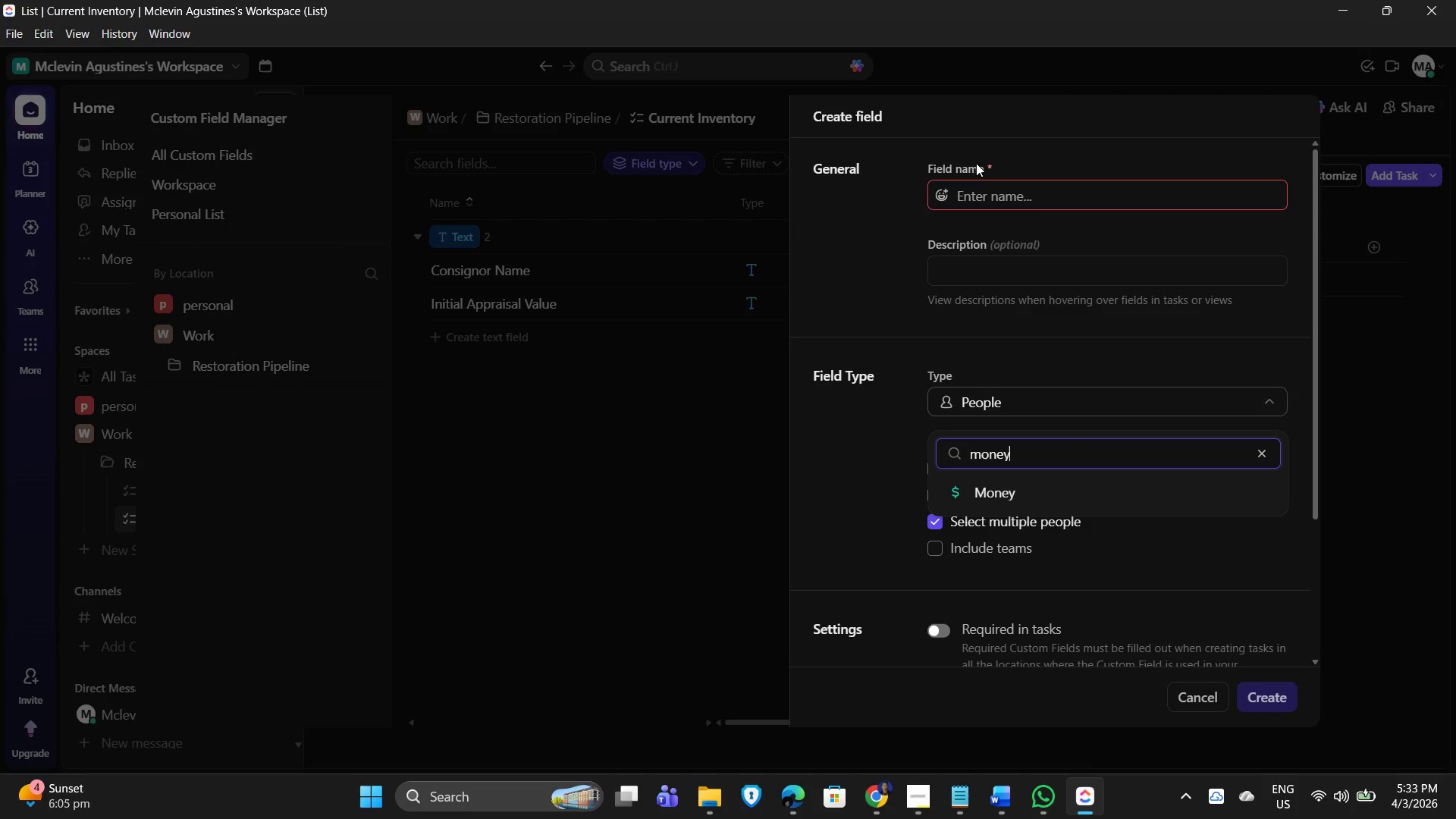 
left_click([986, 188])
 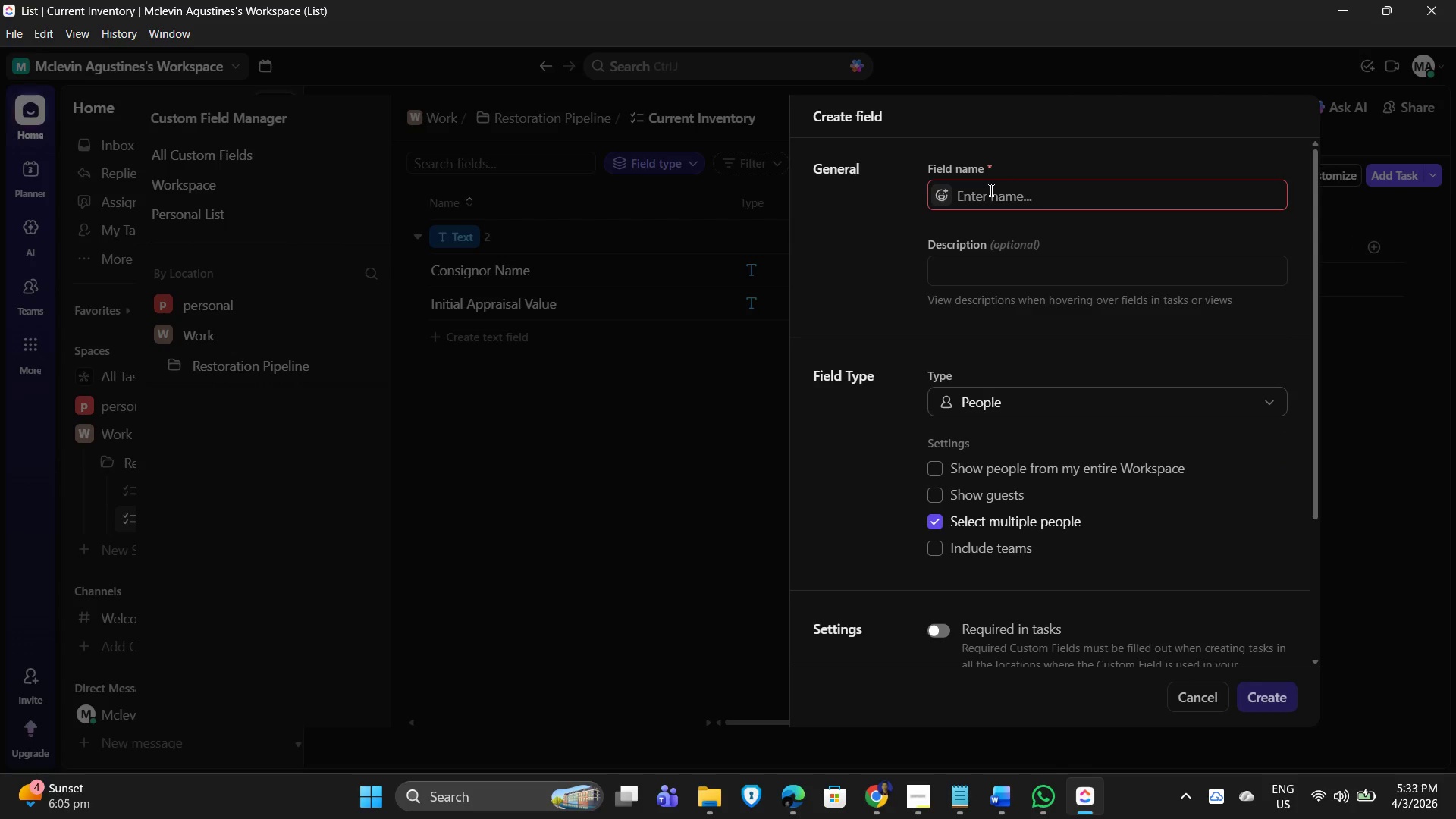 
left_click([990, 190])
 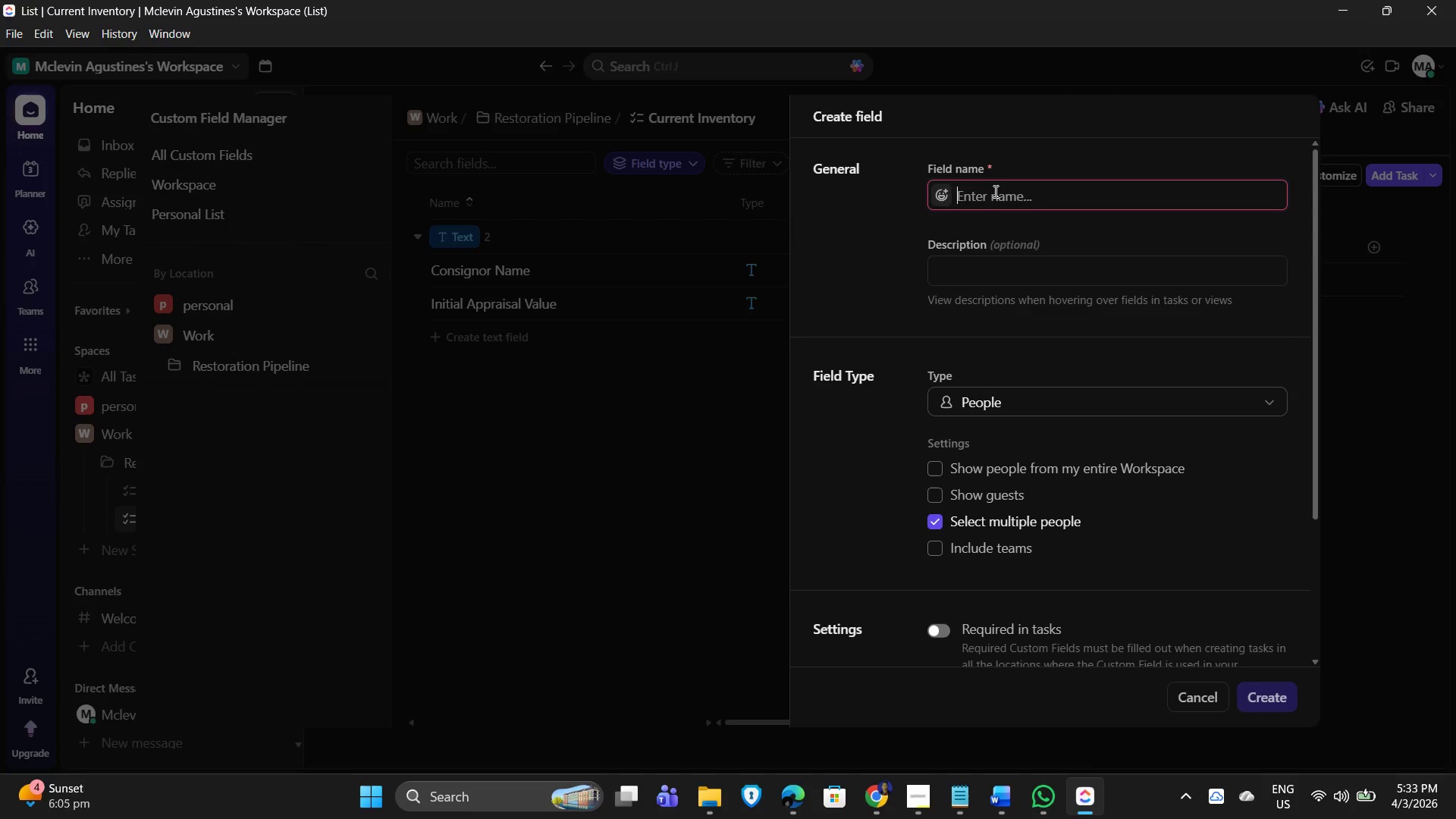 
type(Res)
 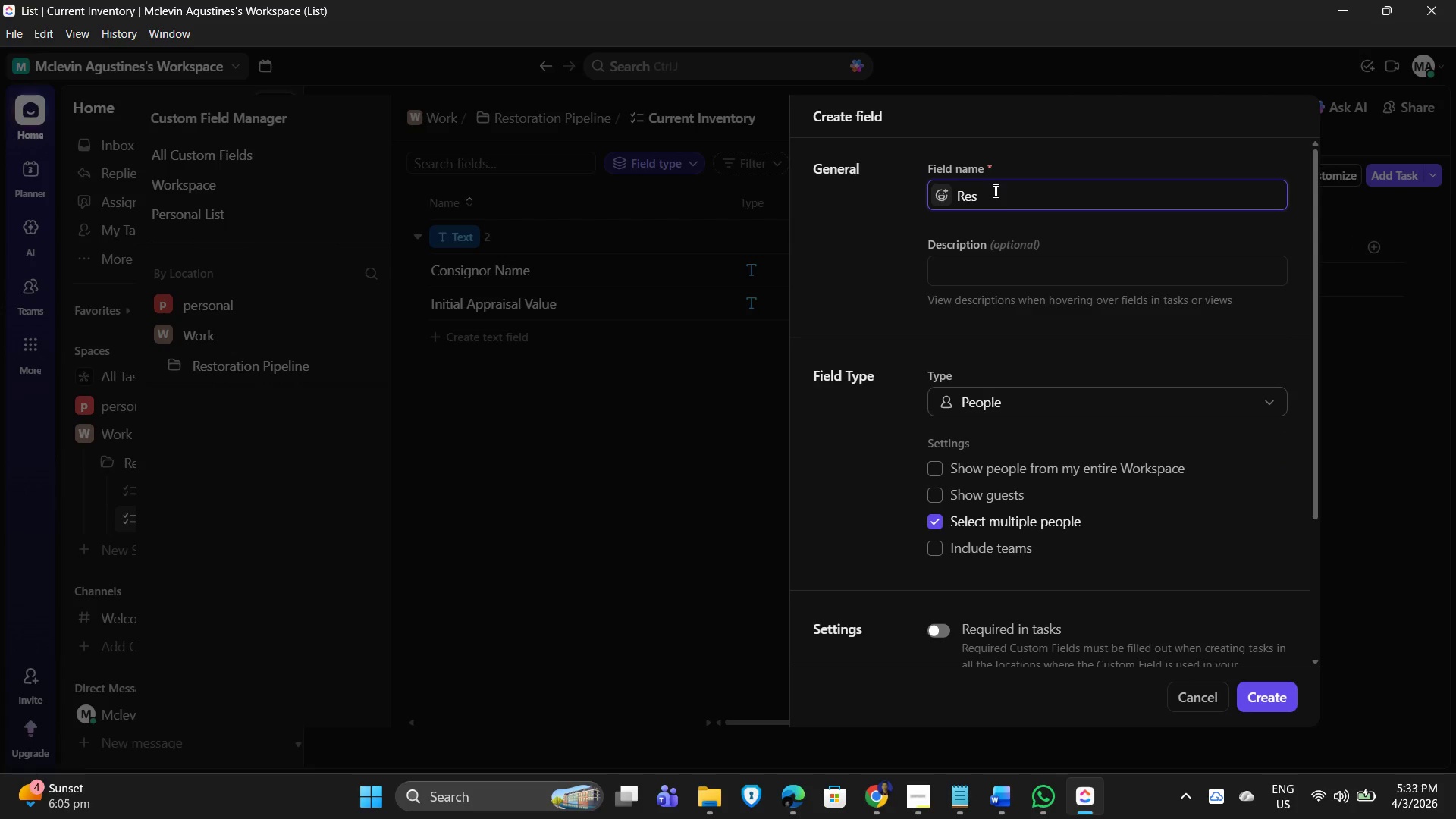 
type(toration Materials Costs)
 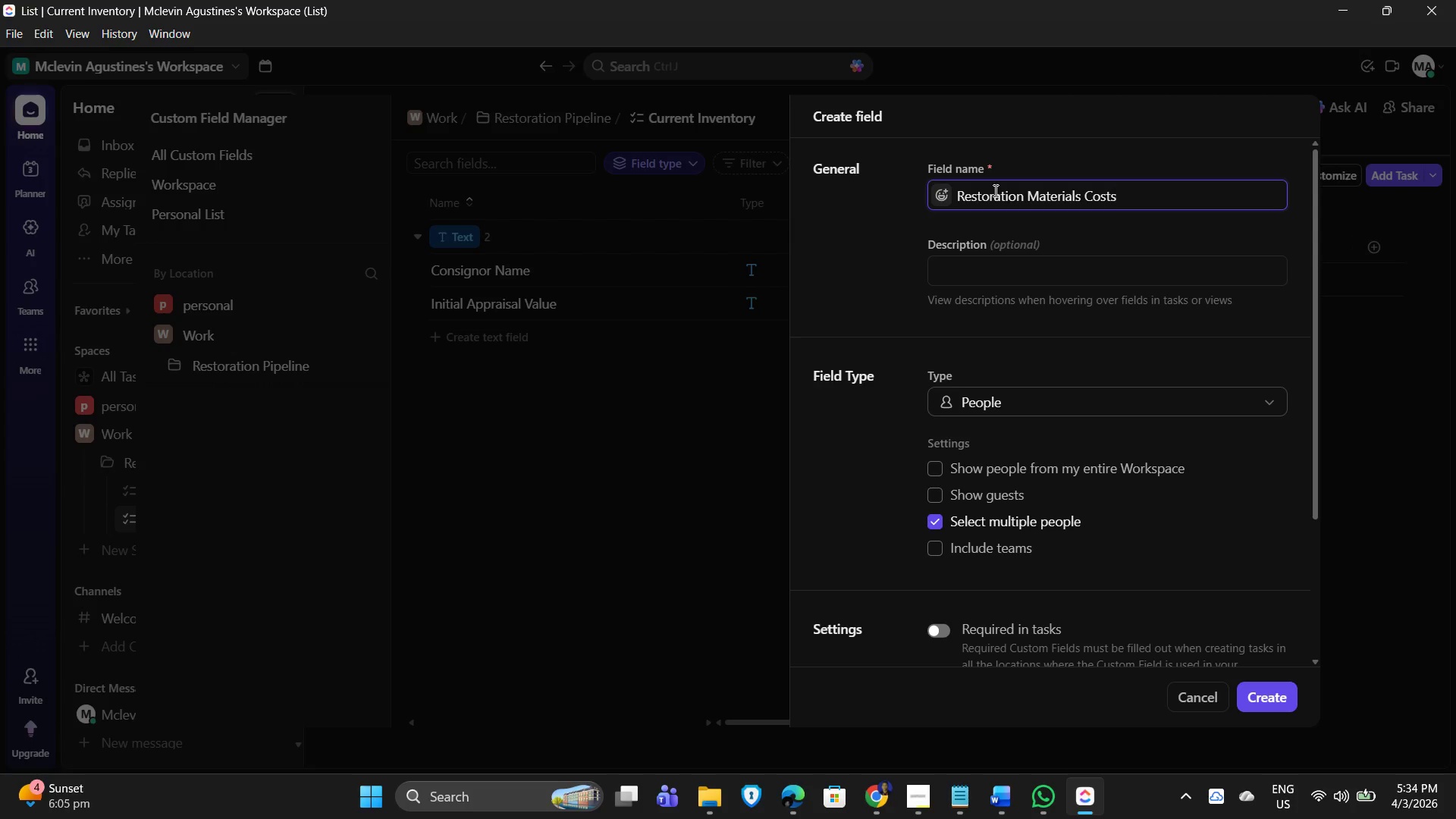 
key(Backspace)
 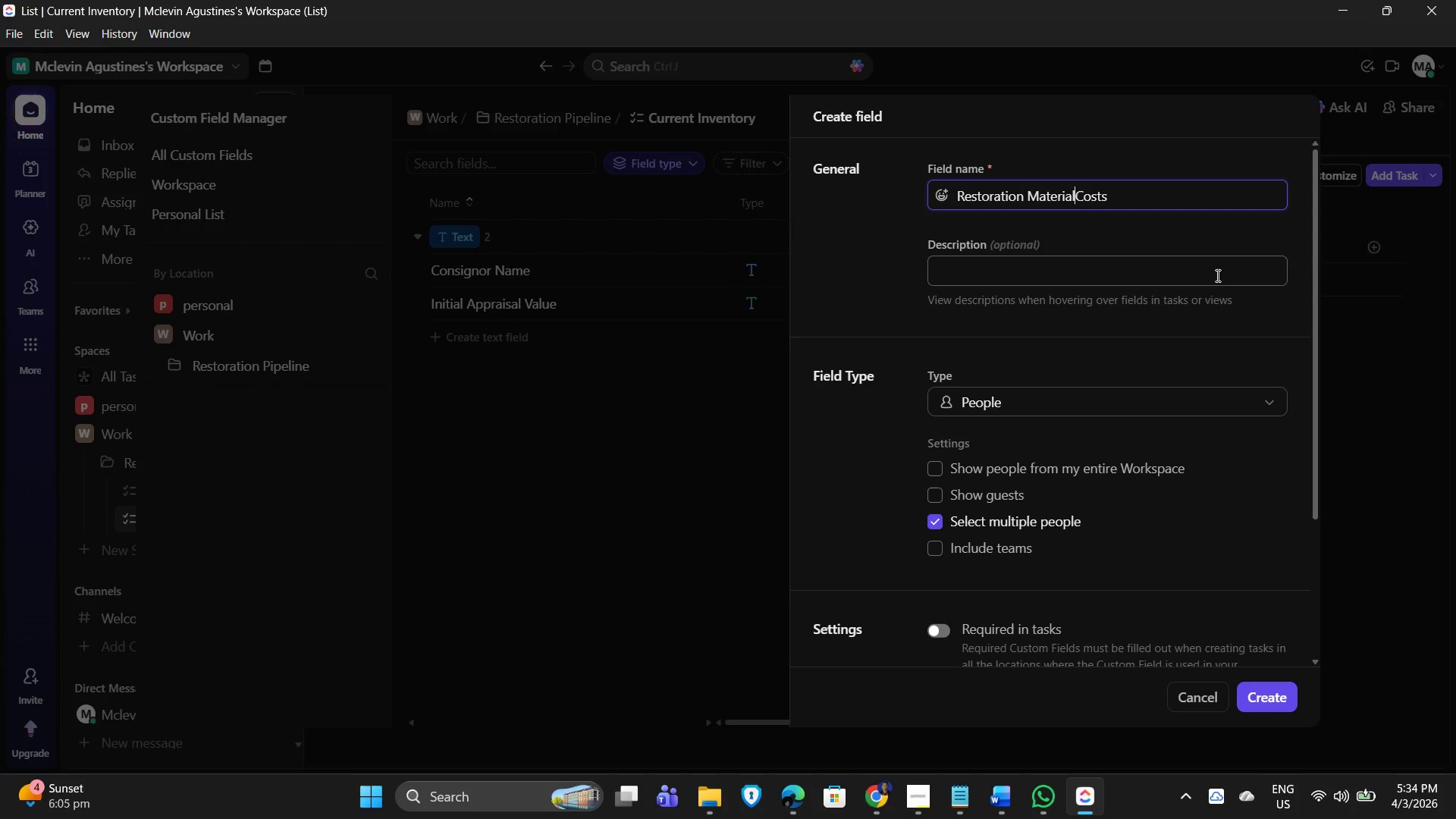 
key(Backspace)
 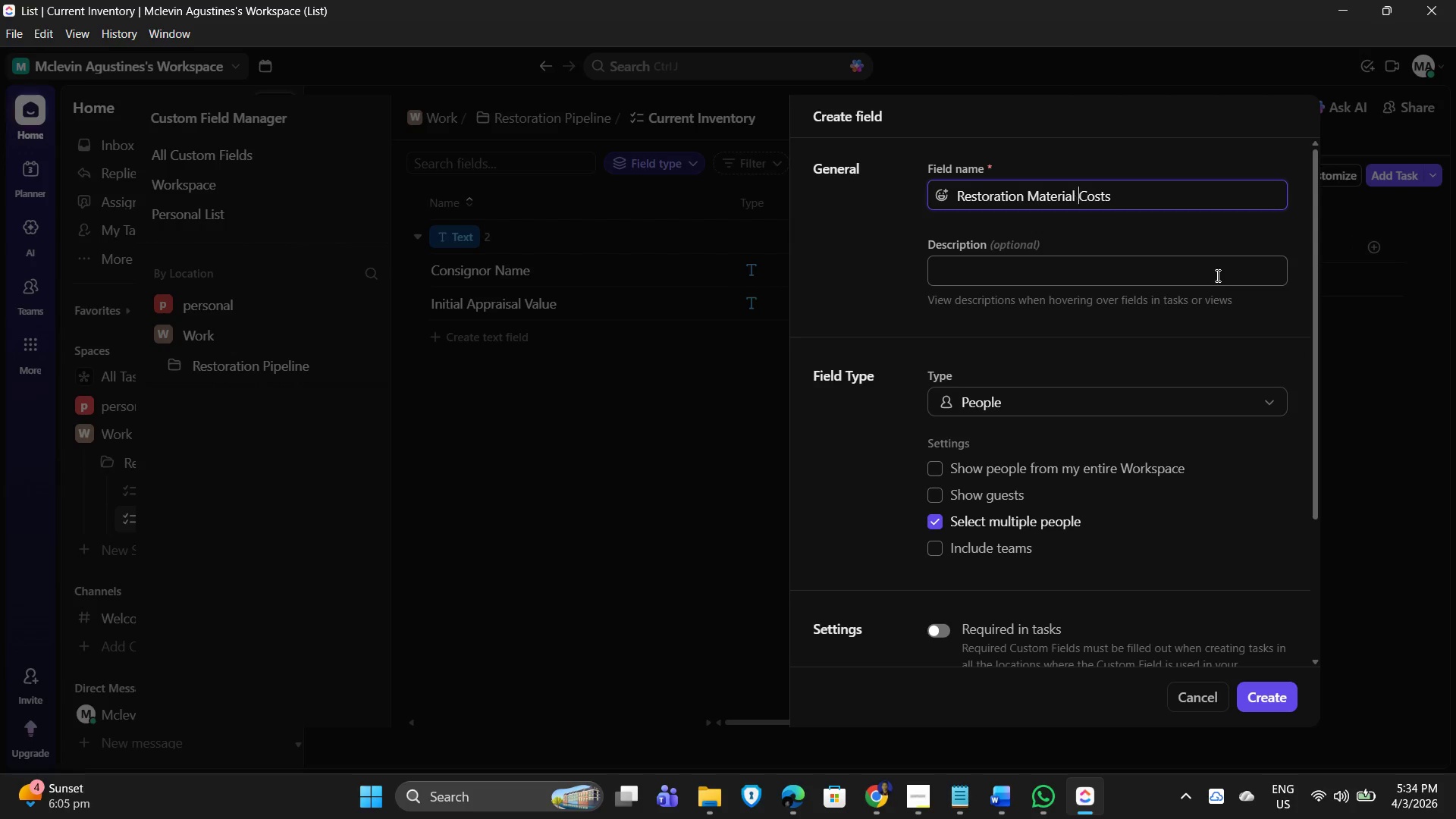 
key(Space)
 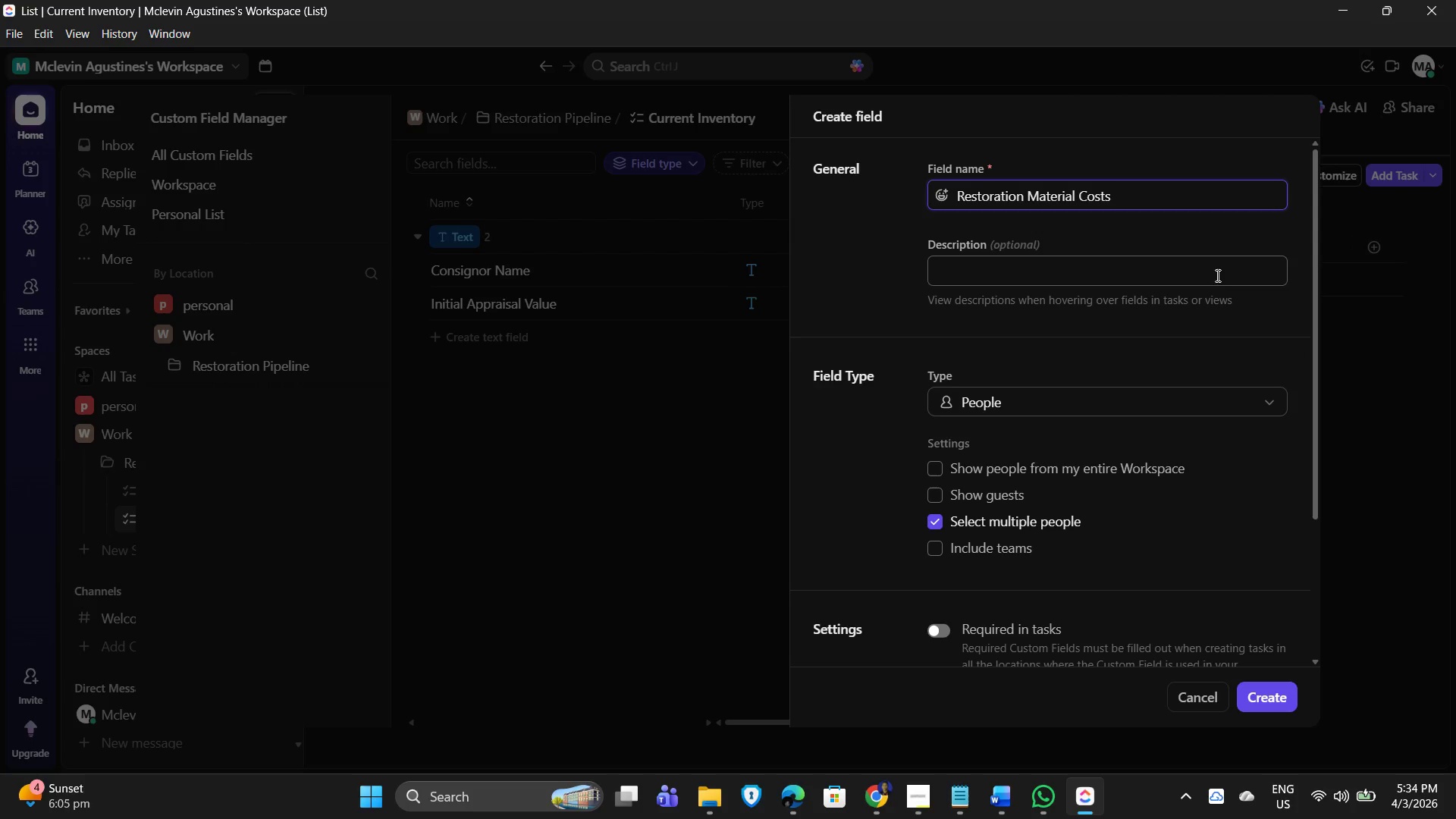 
key(Enter)
 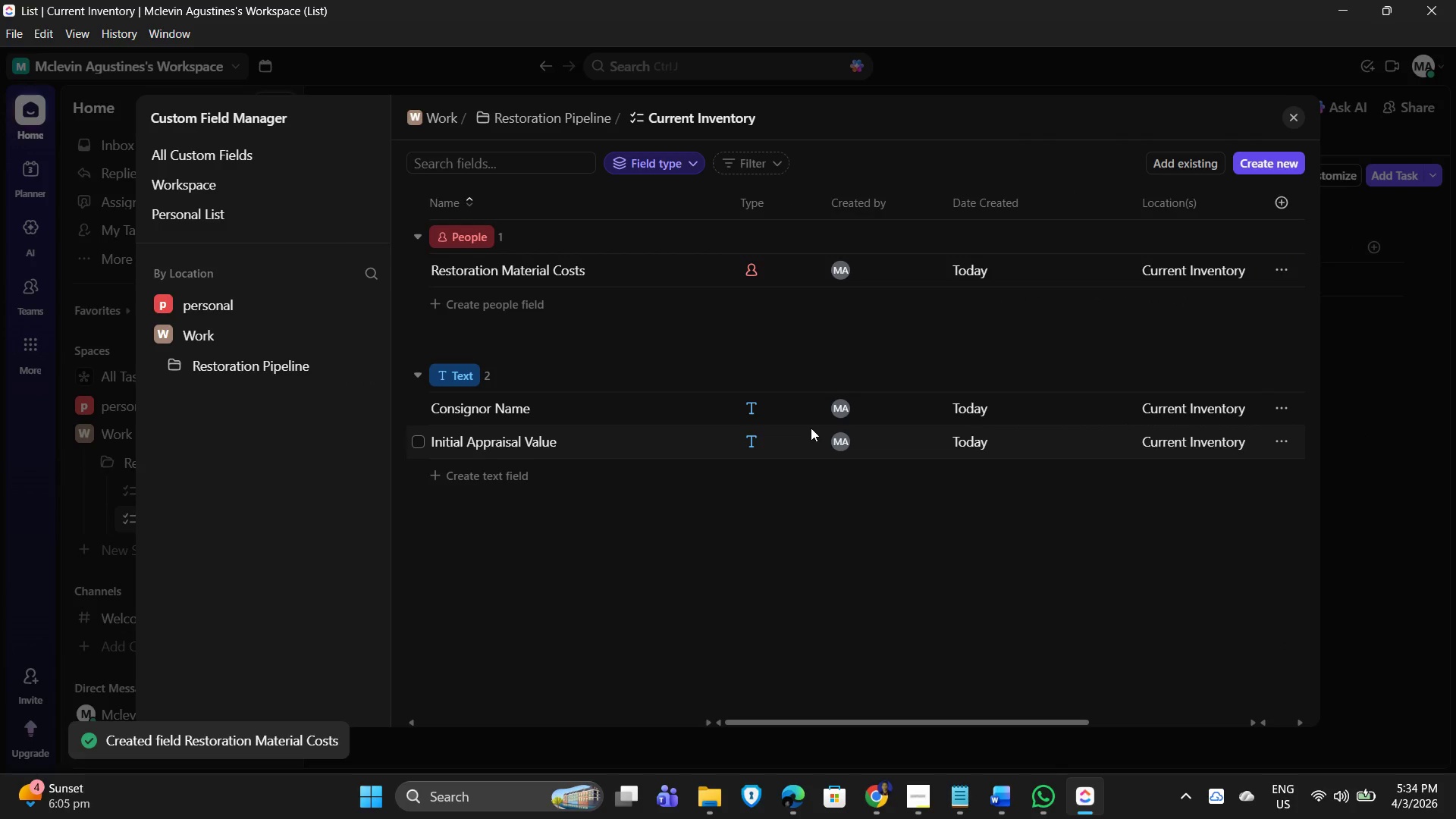 
wait(9.19)
 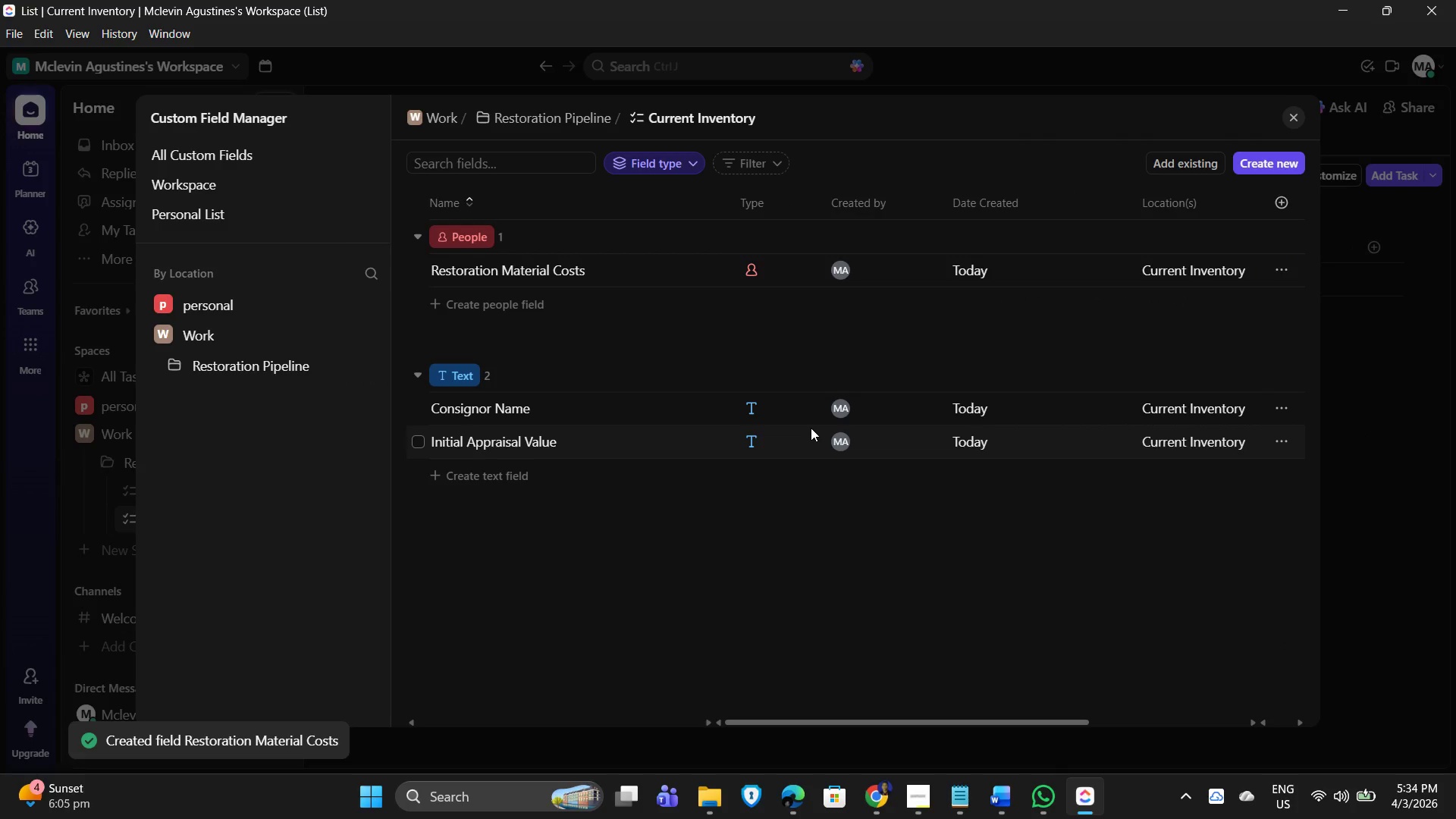 
type(Technician Assigned)
 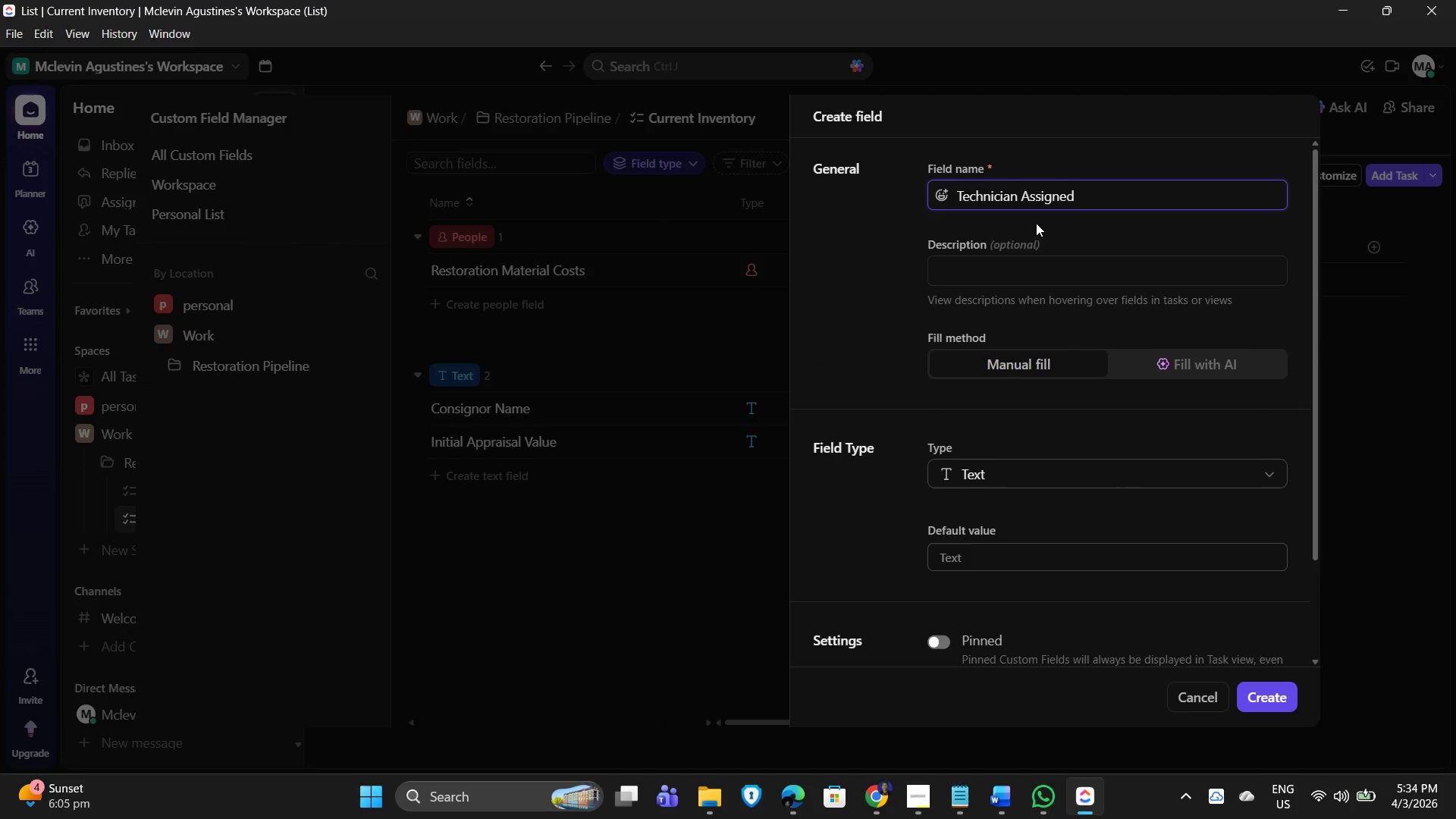 
type(peop)
 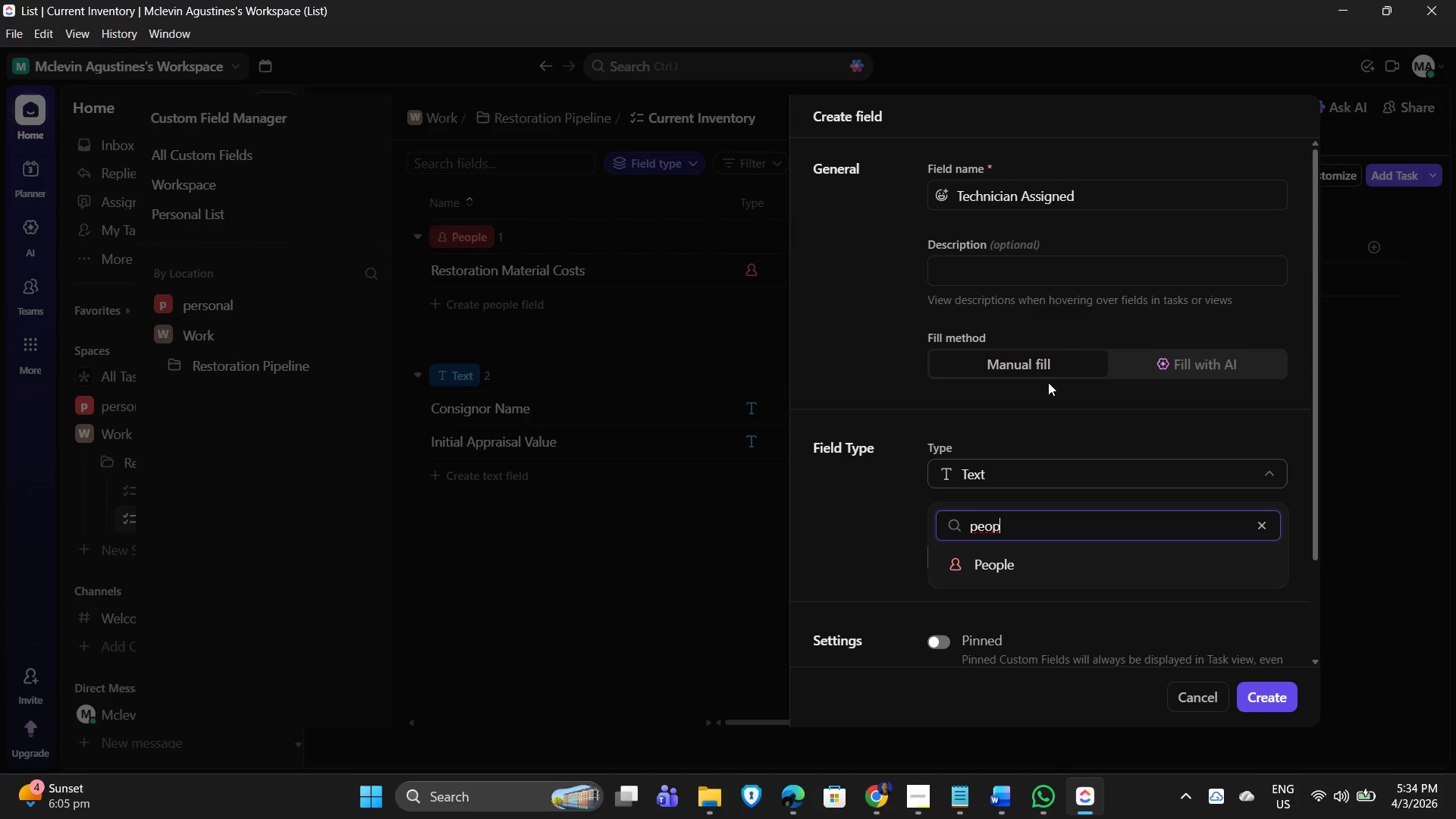 
key(Enter)
 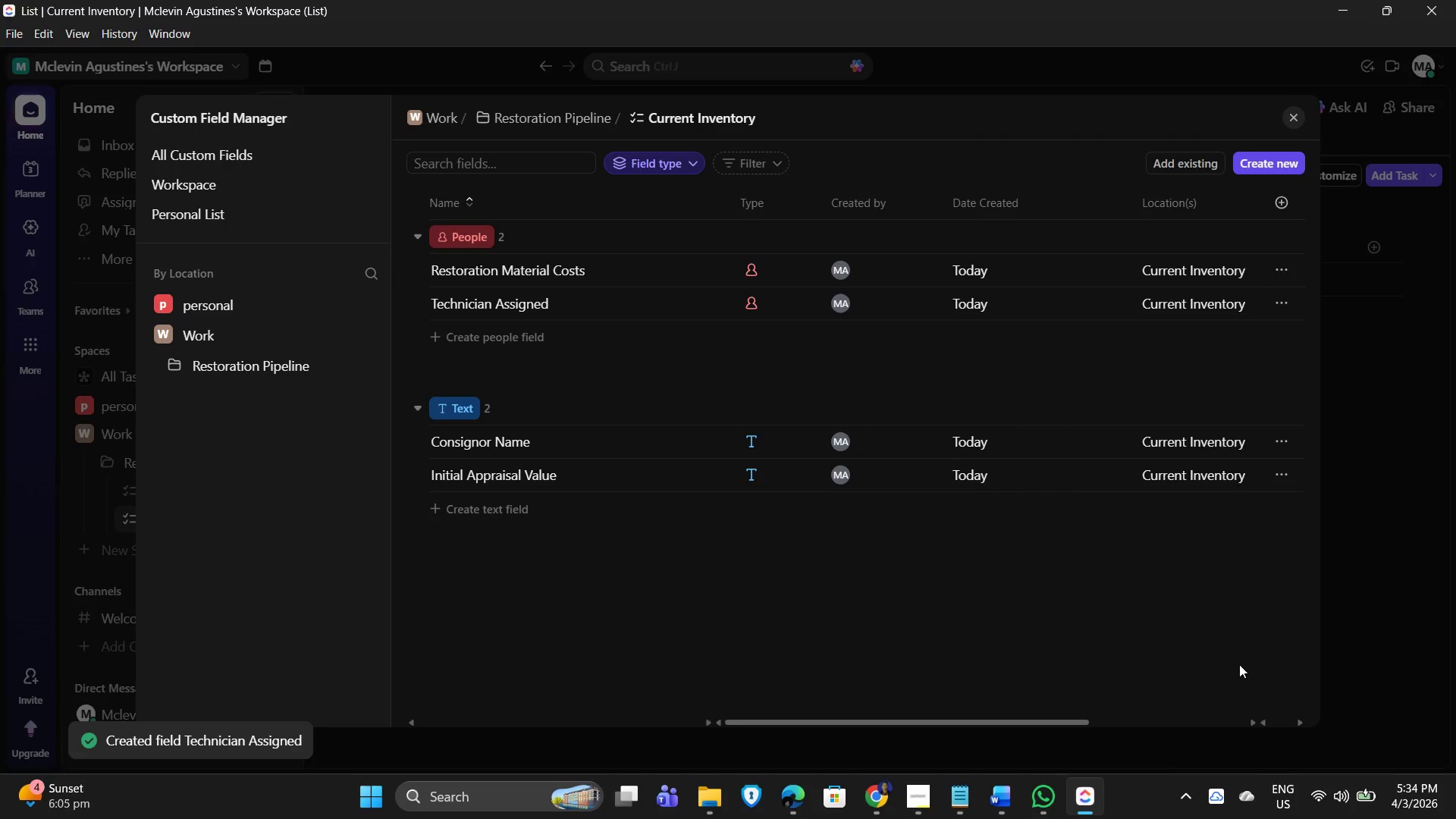 
wait(8.0)
 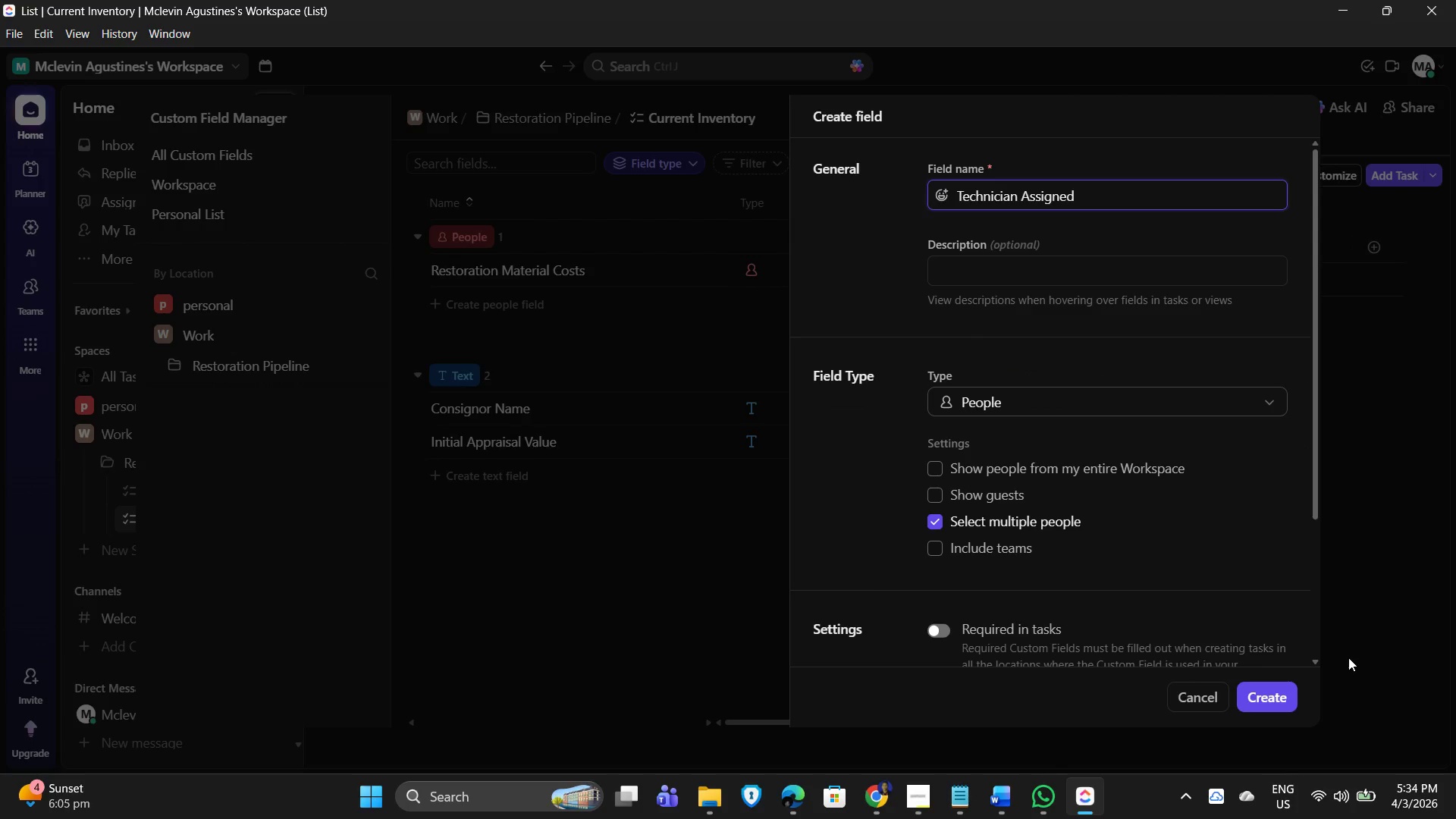 
left_click([1033, 576])
 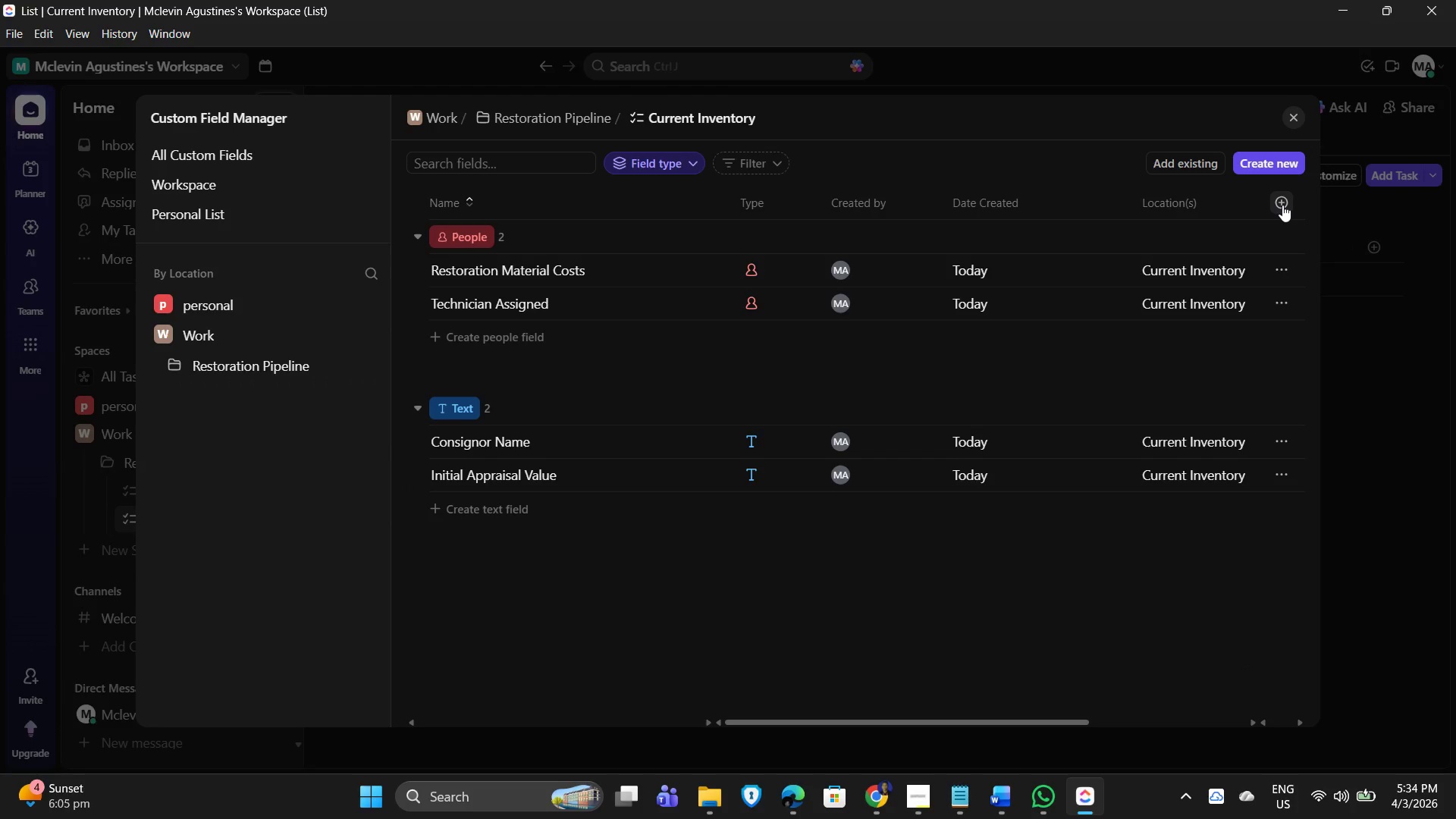 
wait(11.41)
 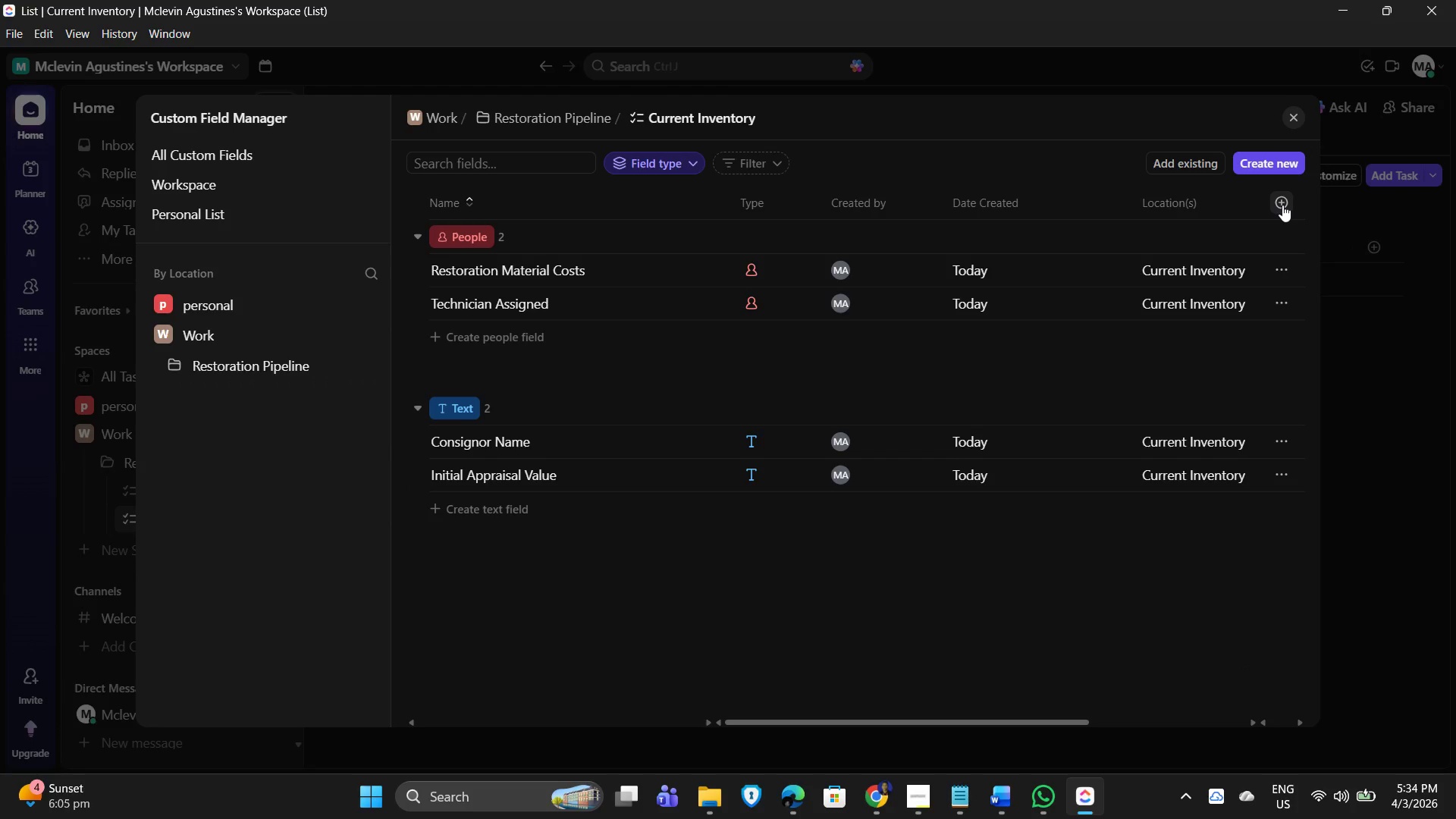 
left_click([1273, 271])
 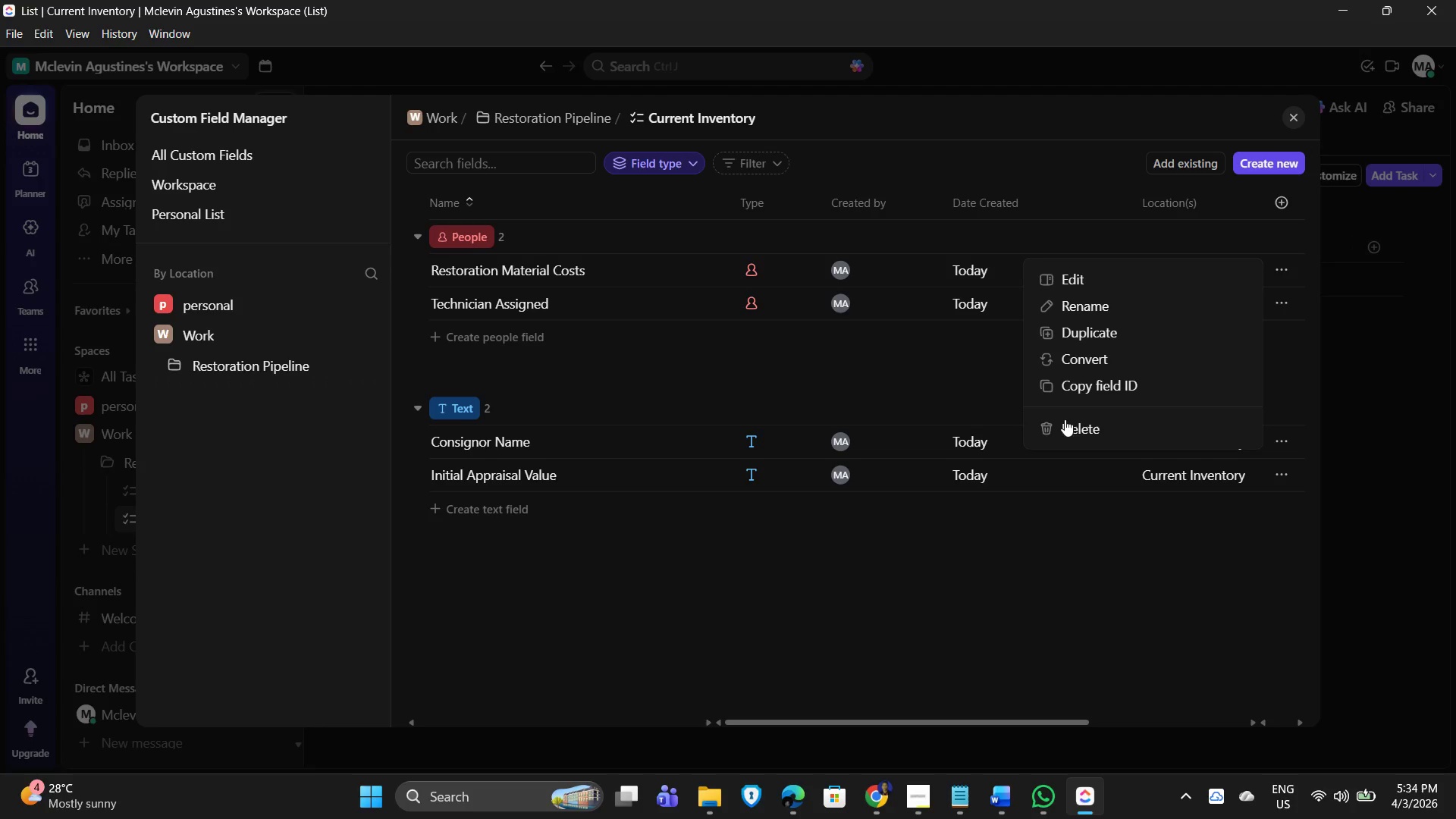 
wait(6.58)
 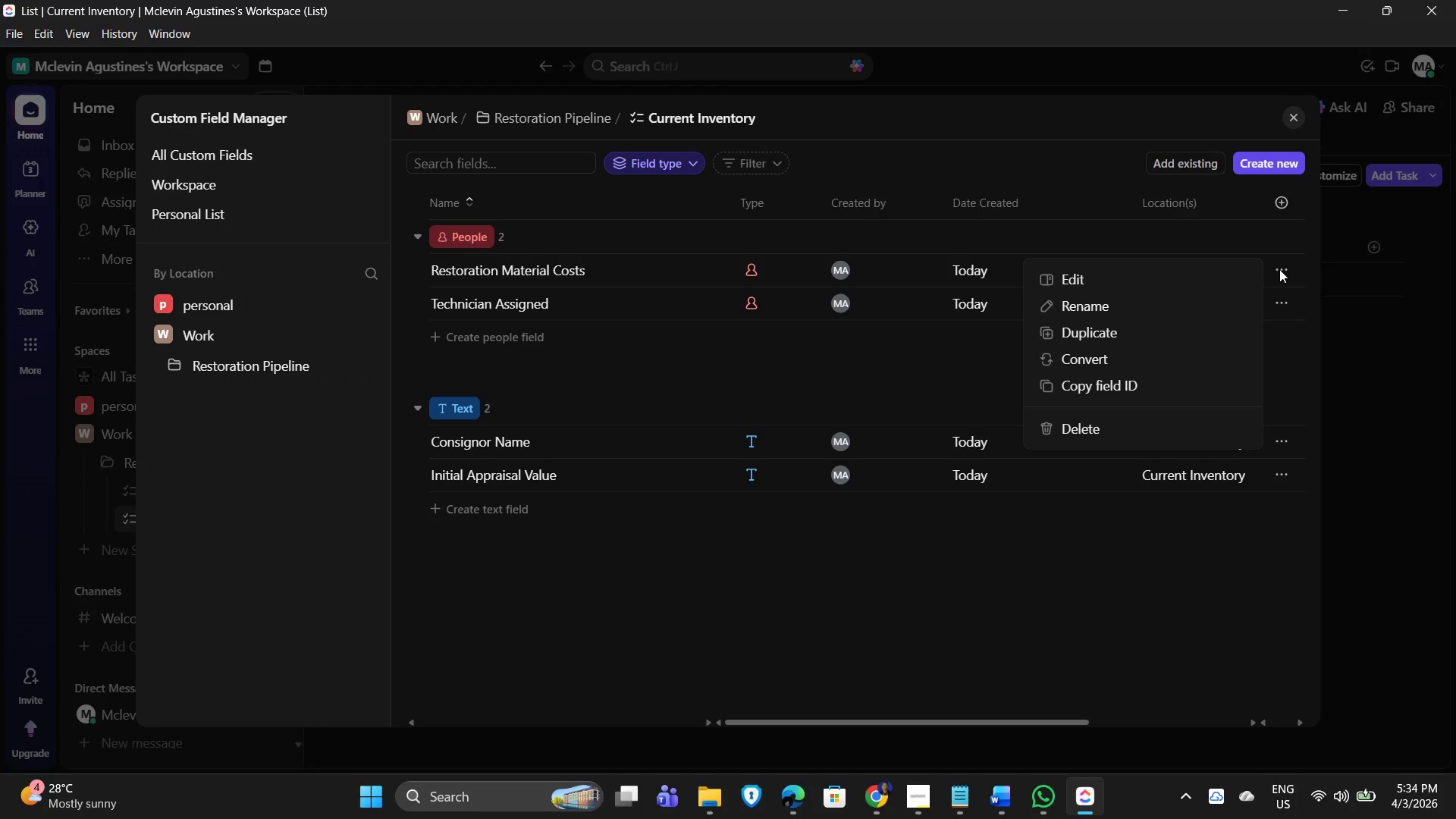 
left_click([438, 162])
 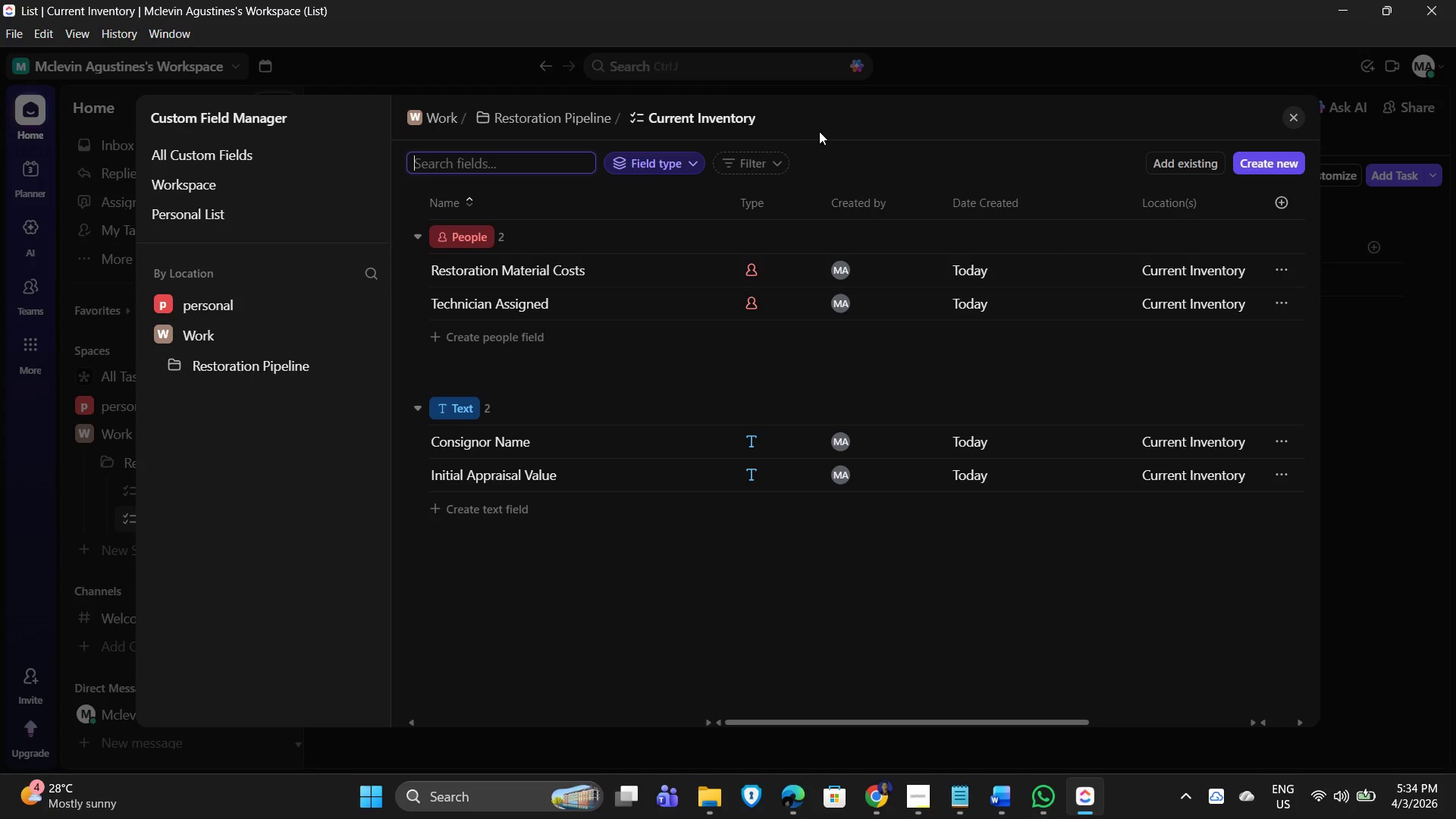 
left_click([874, 133])
 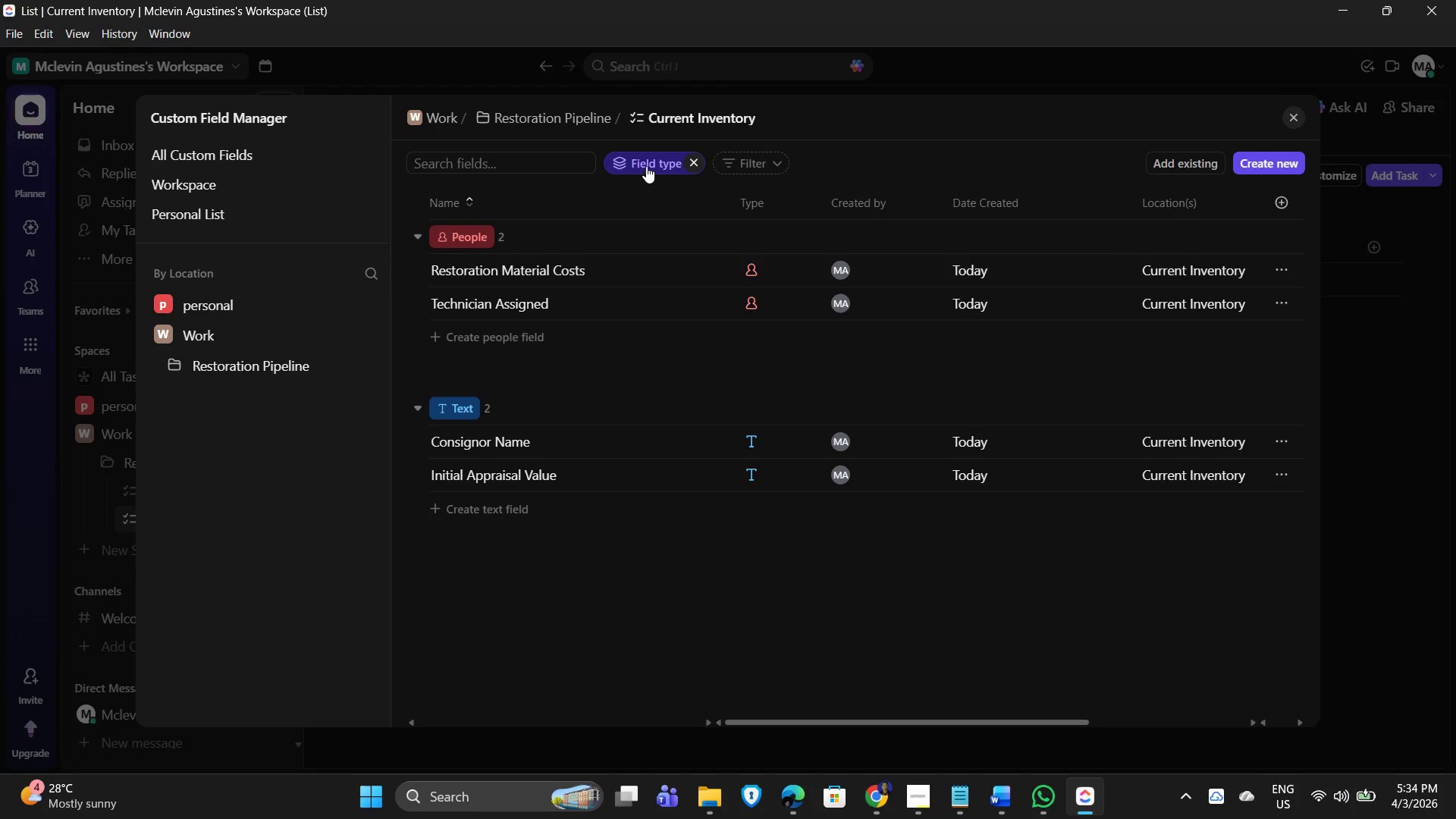 
left_click([664, 163])
 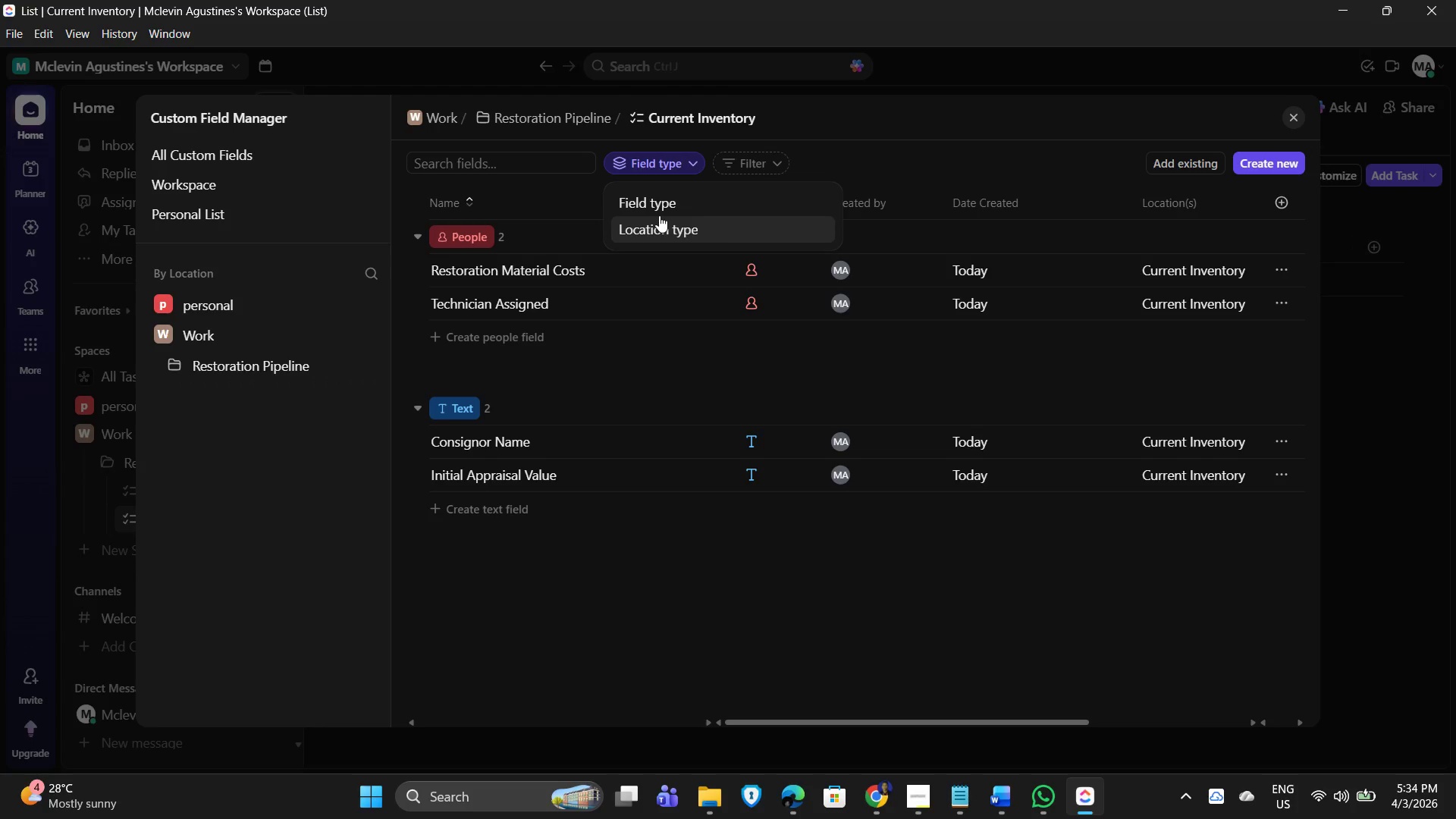 
left_click([897, 141])
 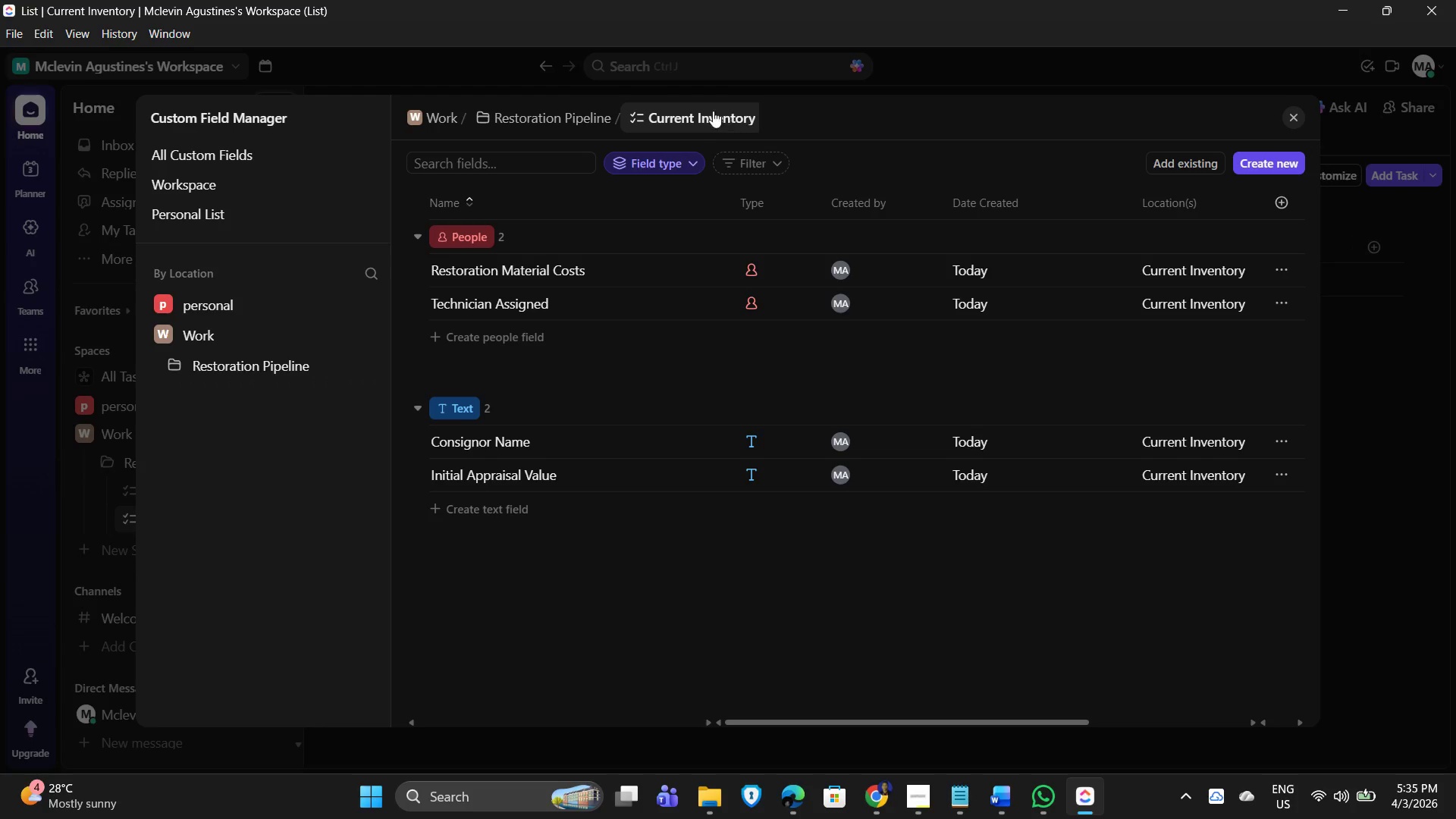 
left_click([708, 109])
 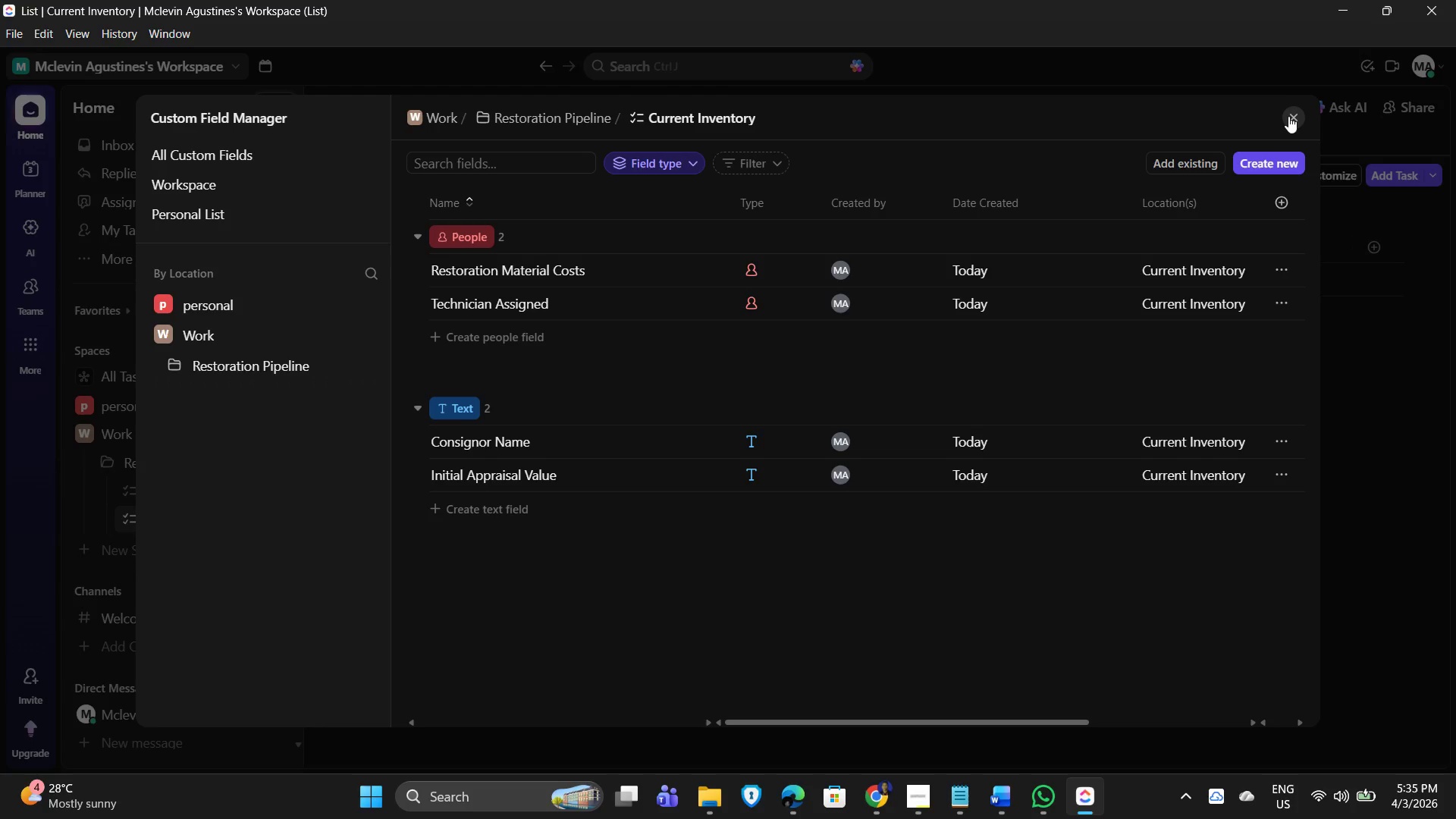 
left_click([1291, 116])
 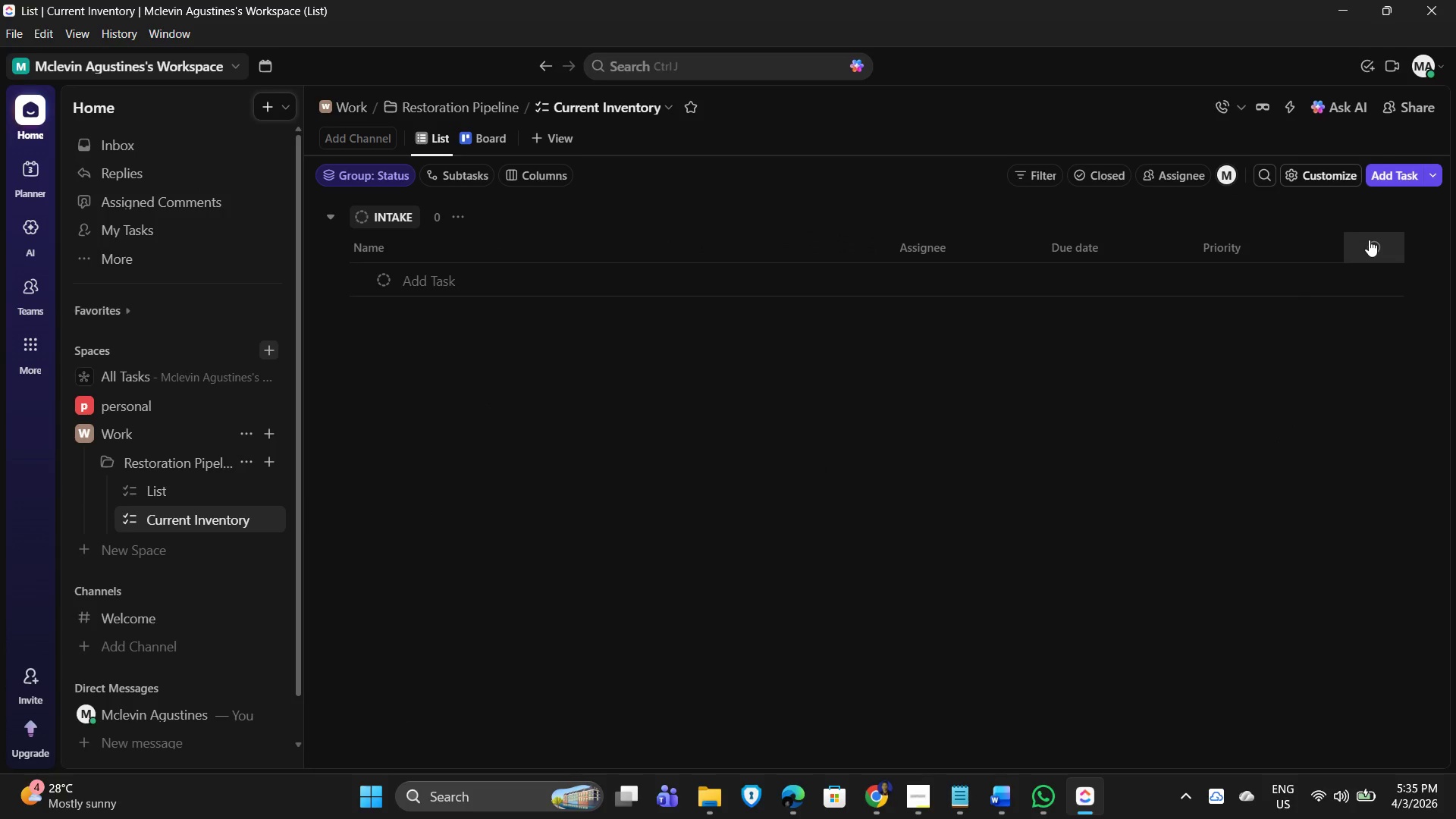 
left_click([1369, 240])
 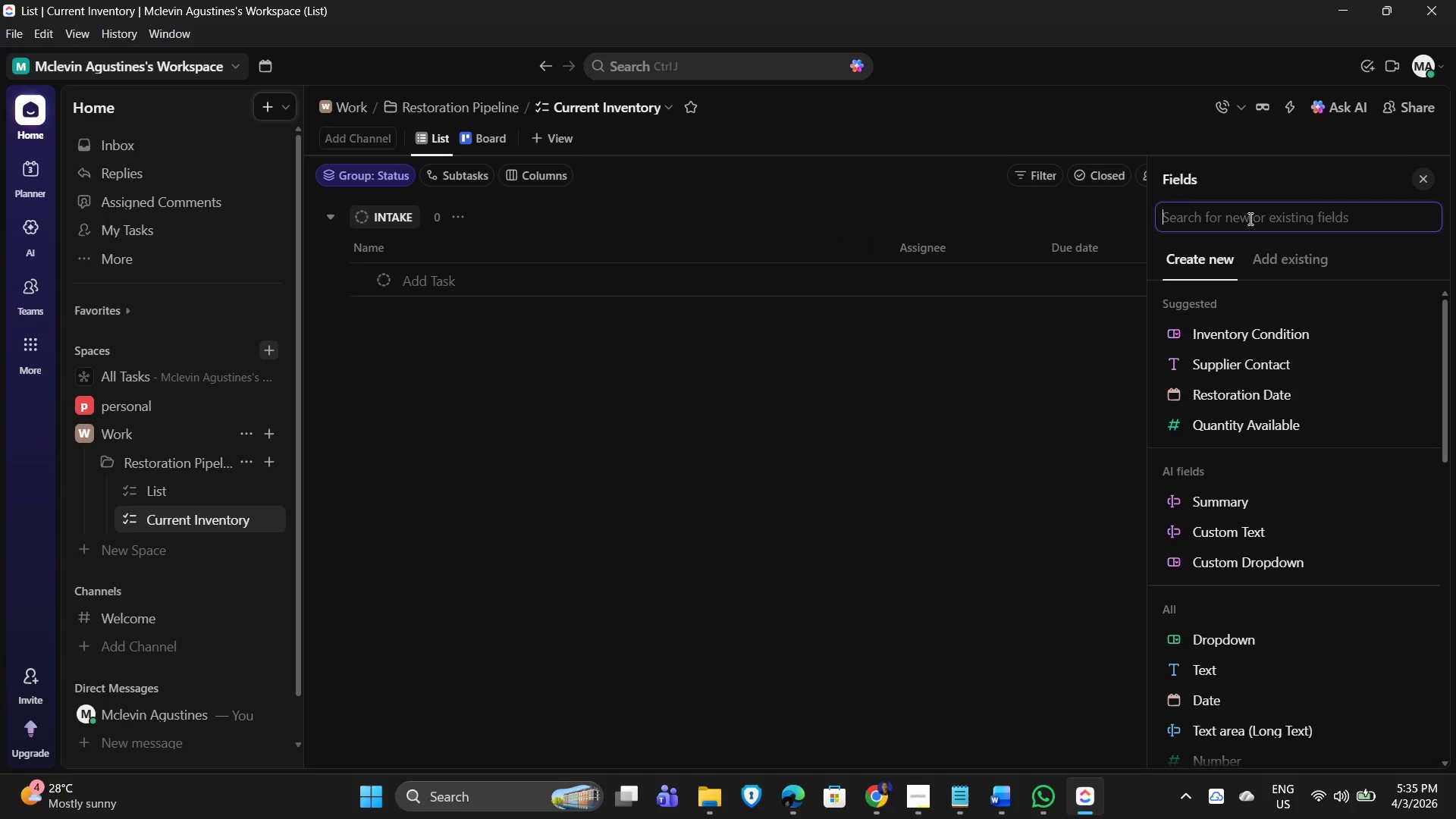 
left_click([1249, 218])
 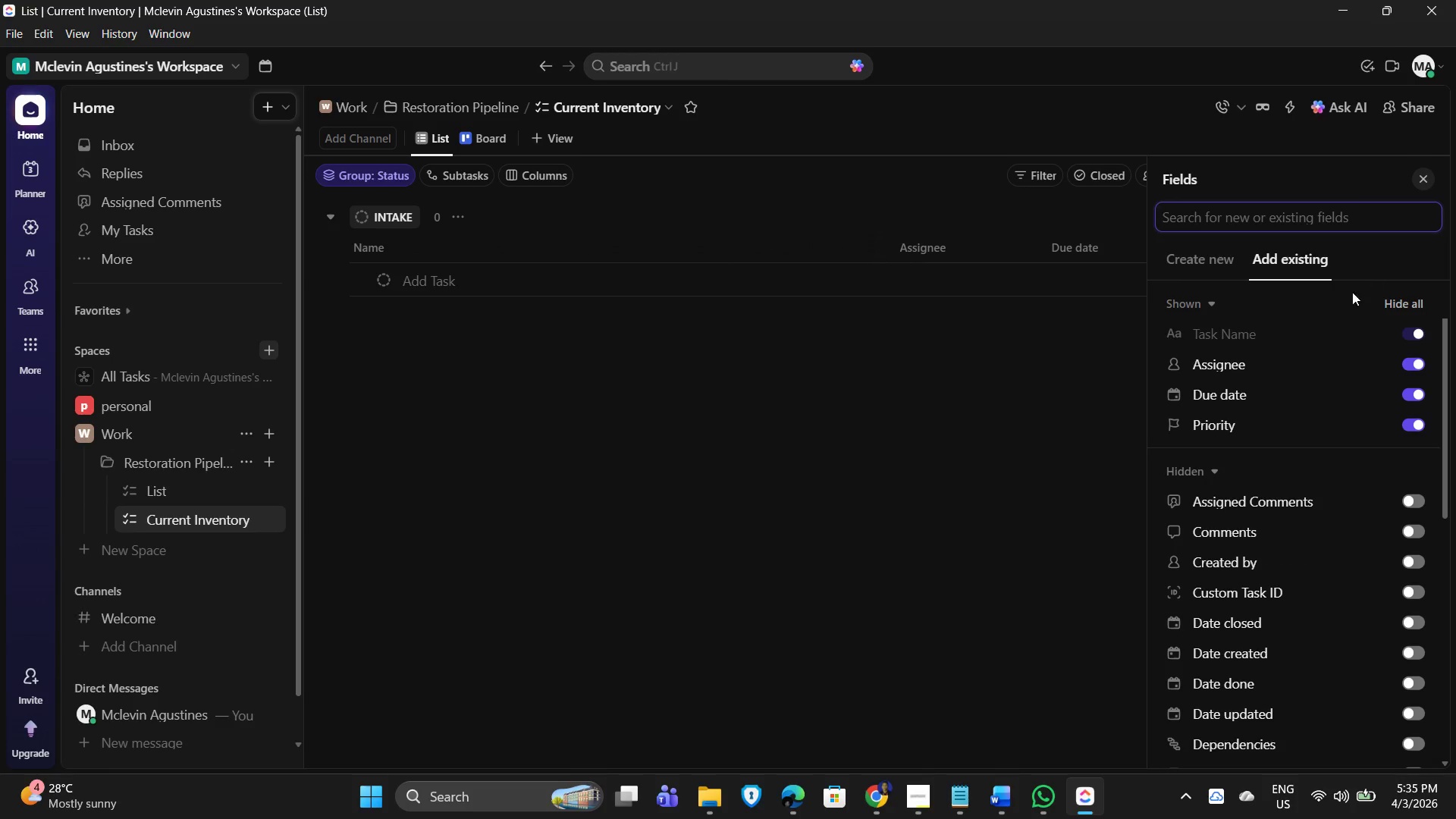 
scroll: coordinate [1361, 441], scroll_direction: down, amount: 1.0
 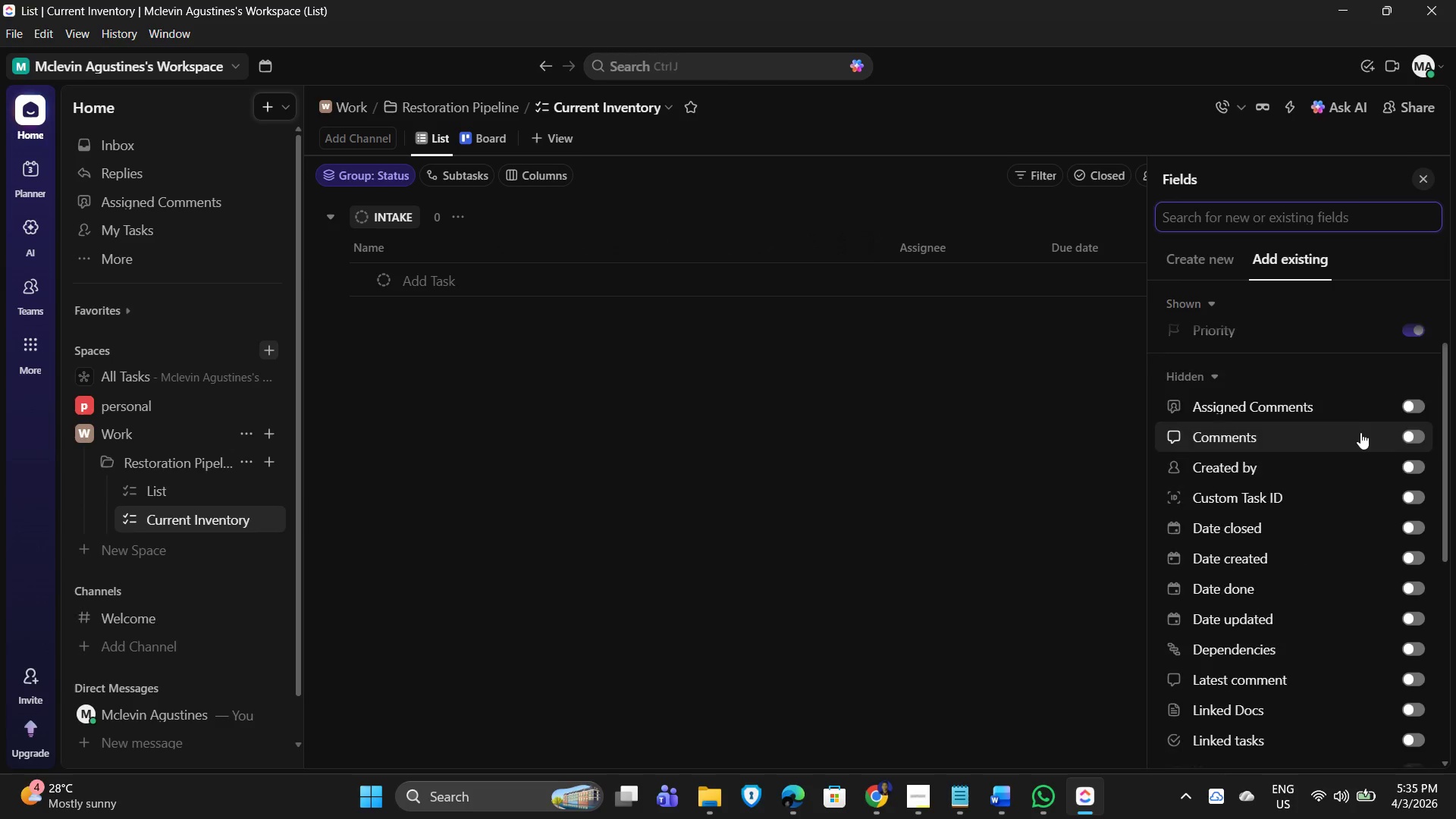 
scroll: coordinate [1360, 432], scroll_direction: up, amount: 2.0
 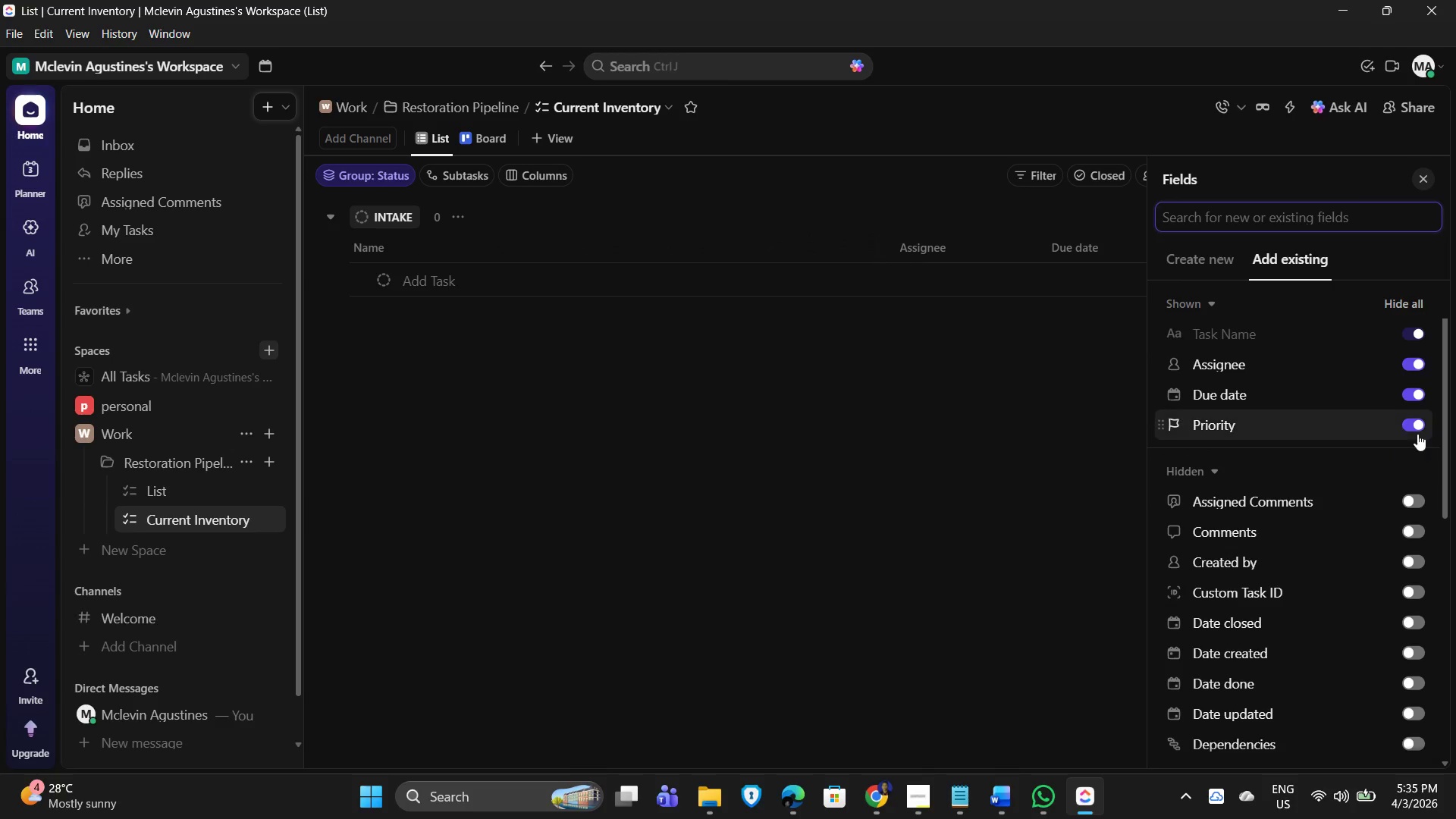 
left_click([1417, 427])
 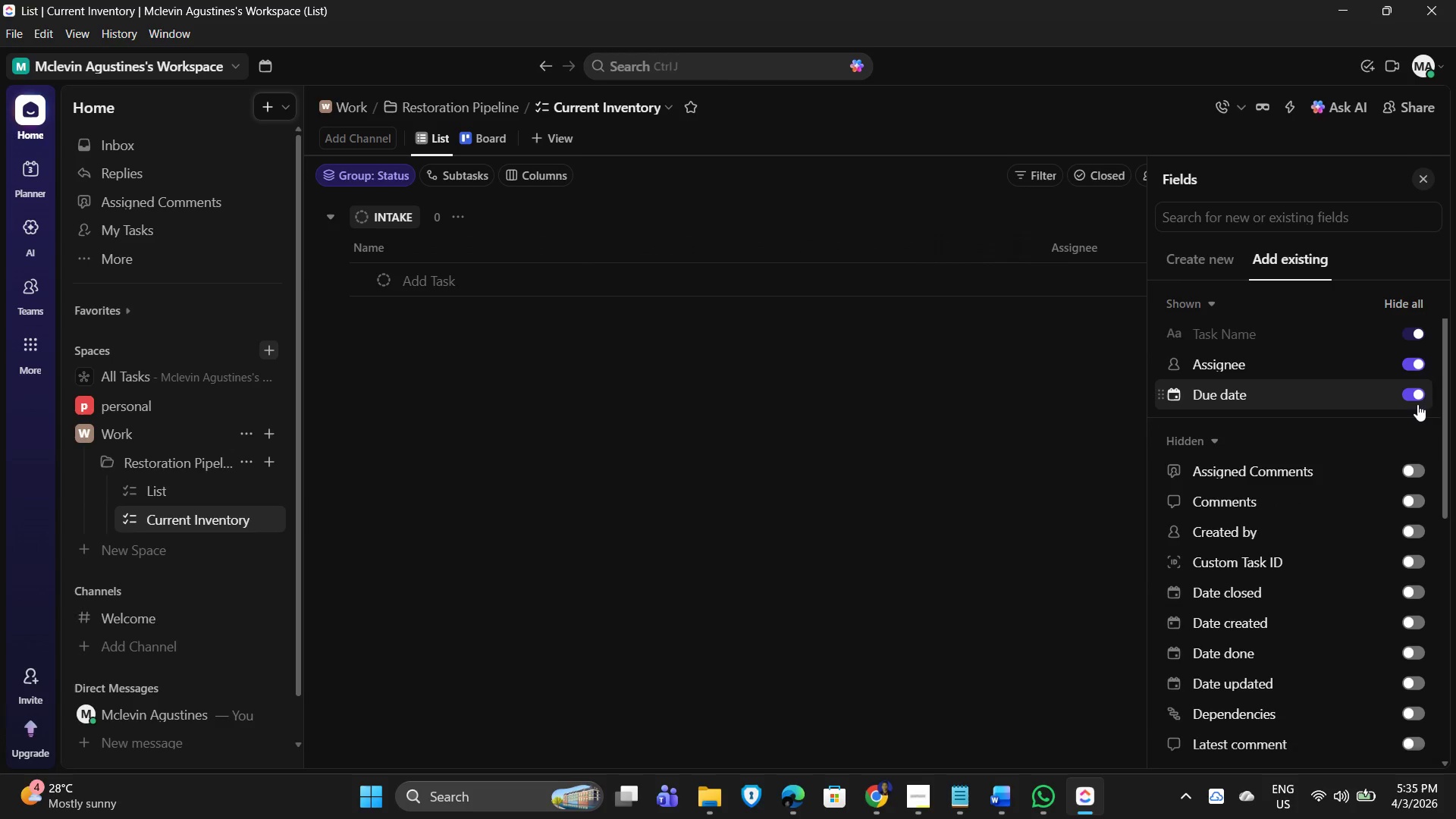 
left_click([1417, 395])
 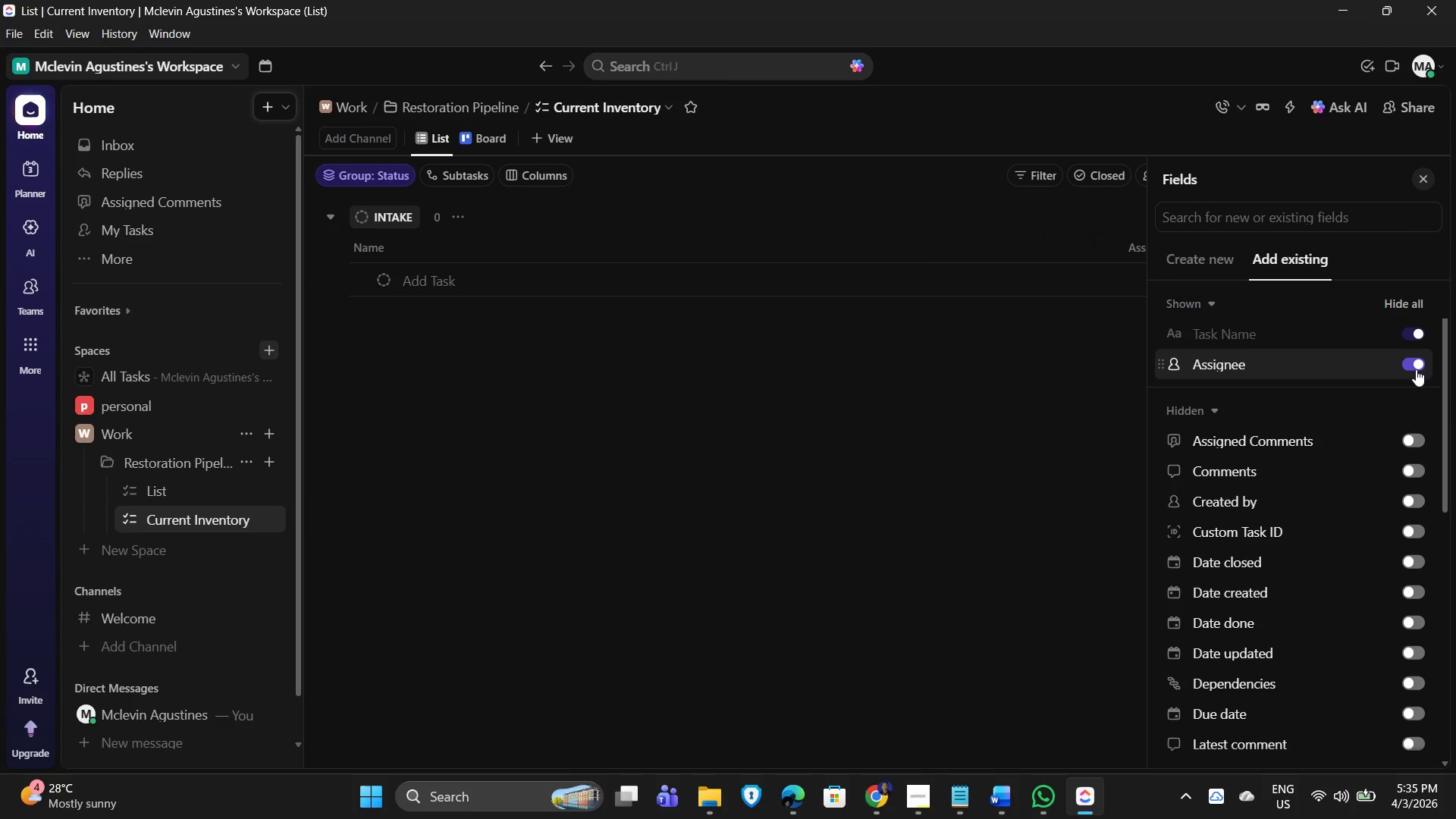 
left_click([1416, 368])
 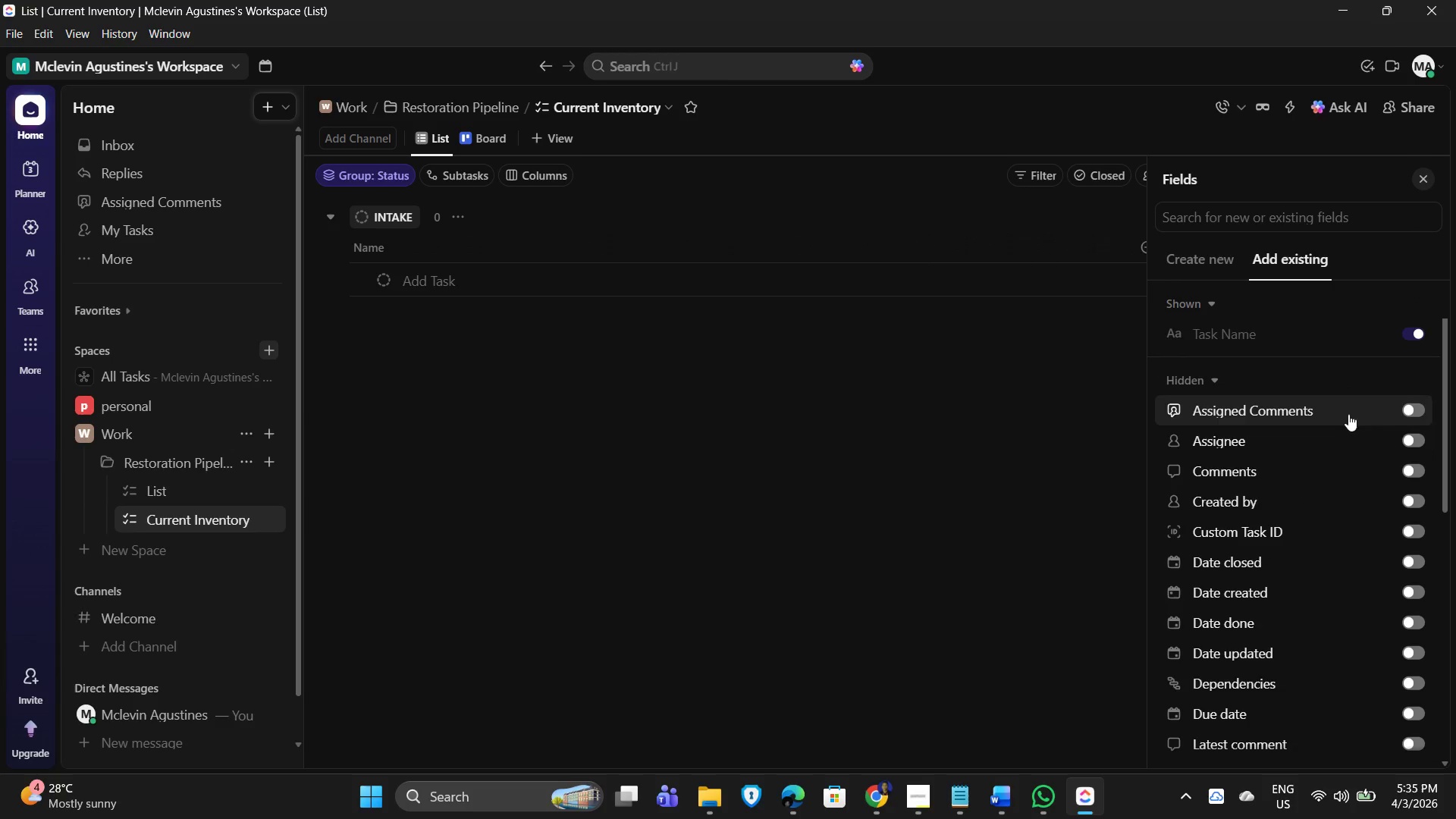 
scroll: coordinate [1370, 637], scroll_direction: down, amount: 14.0
 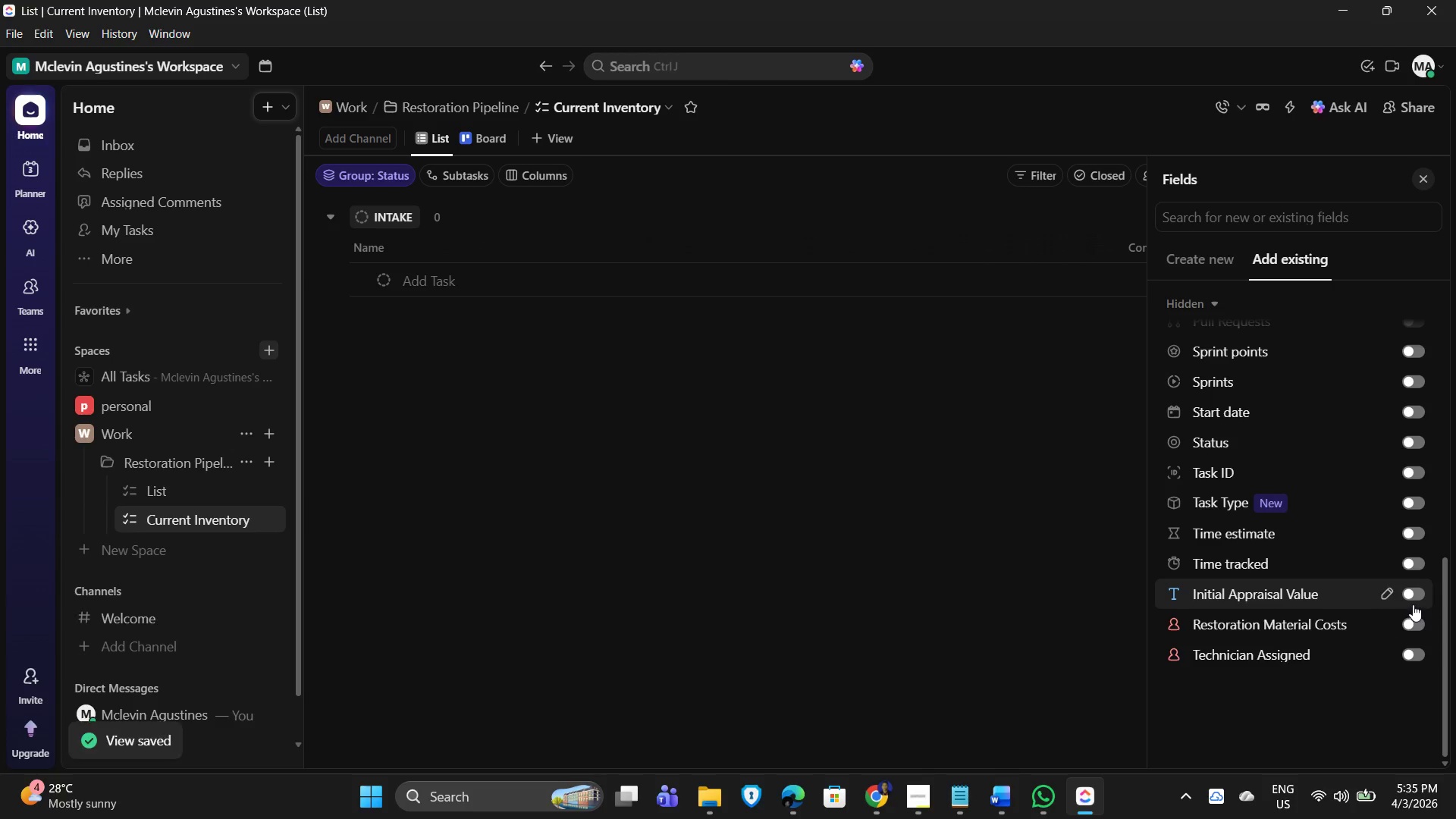 
left_click([1414, 594])
 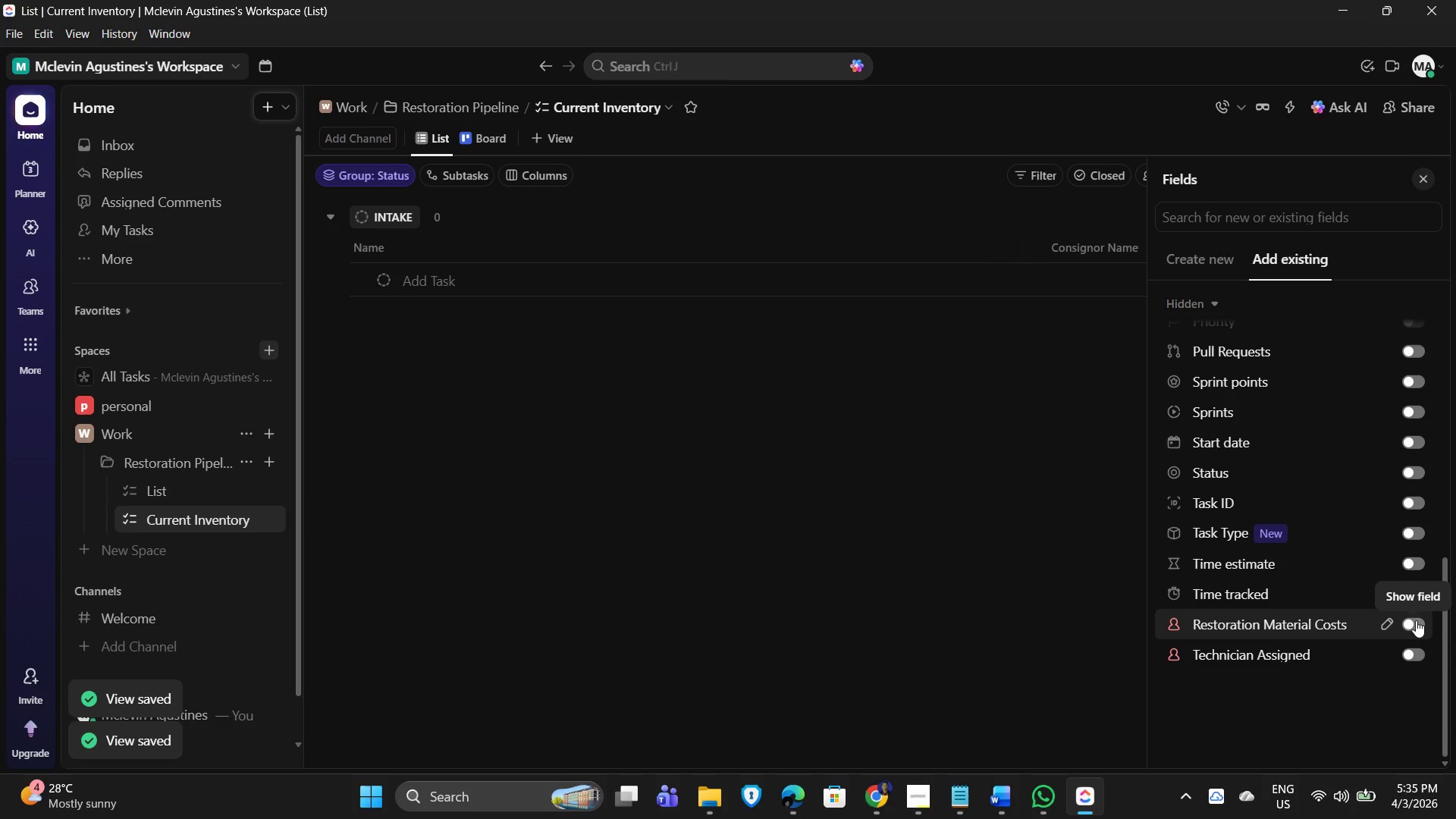 
left_click([1416, 620])
 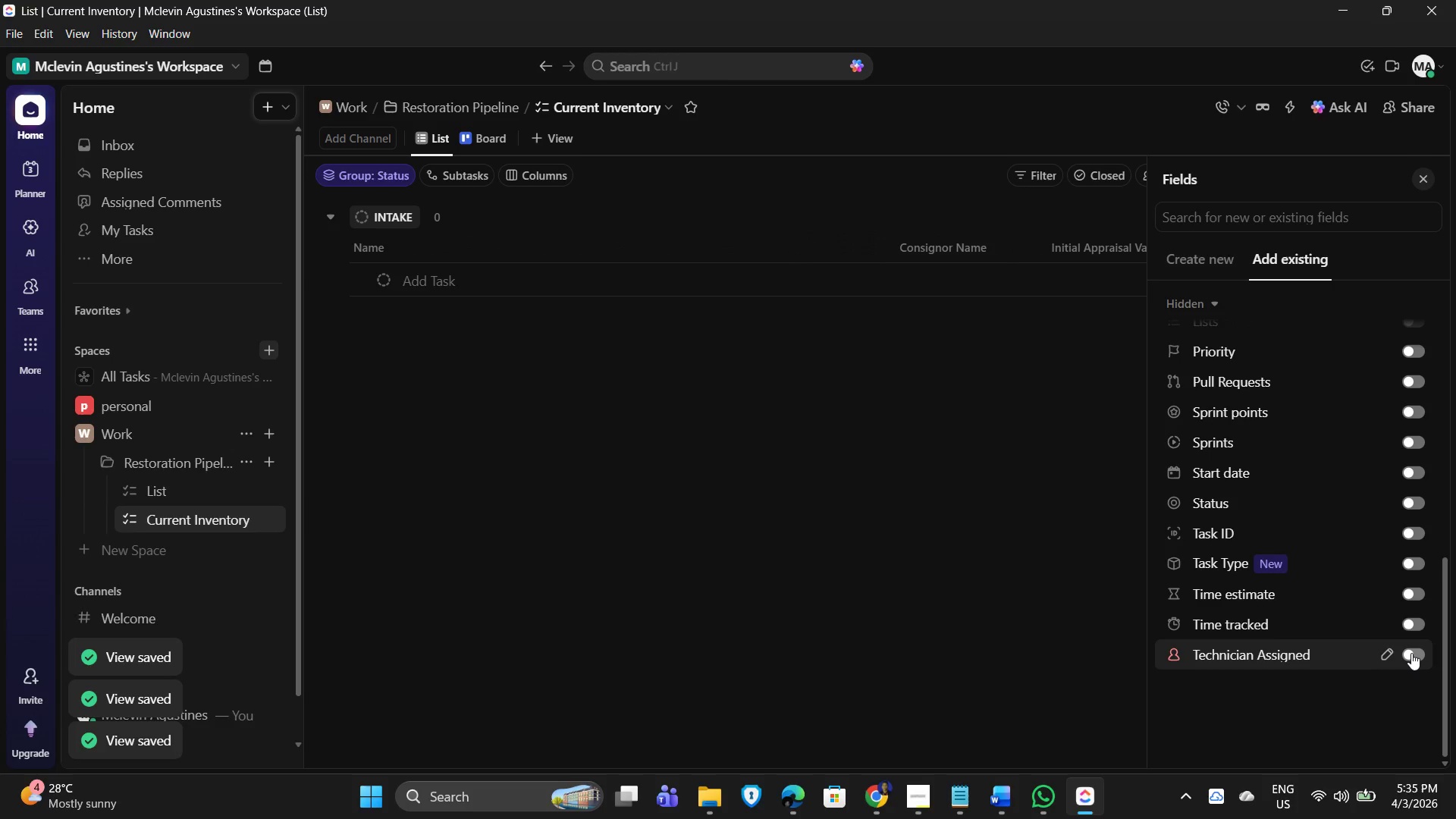 
left_click([1411, 653])
 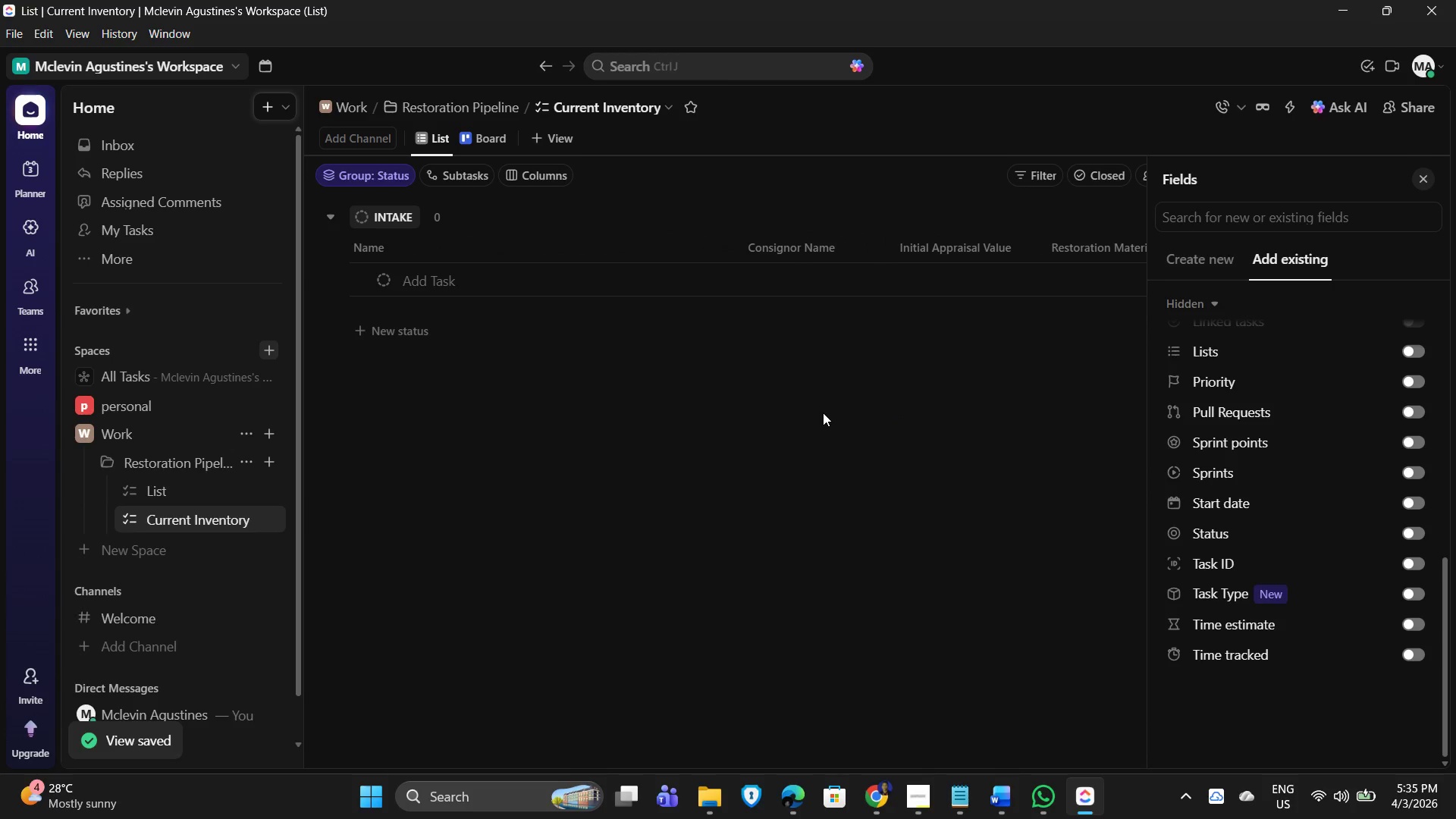 
mouse_move([1411, 187])
 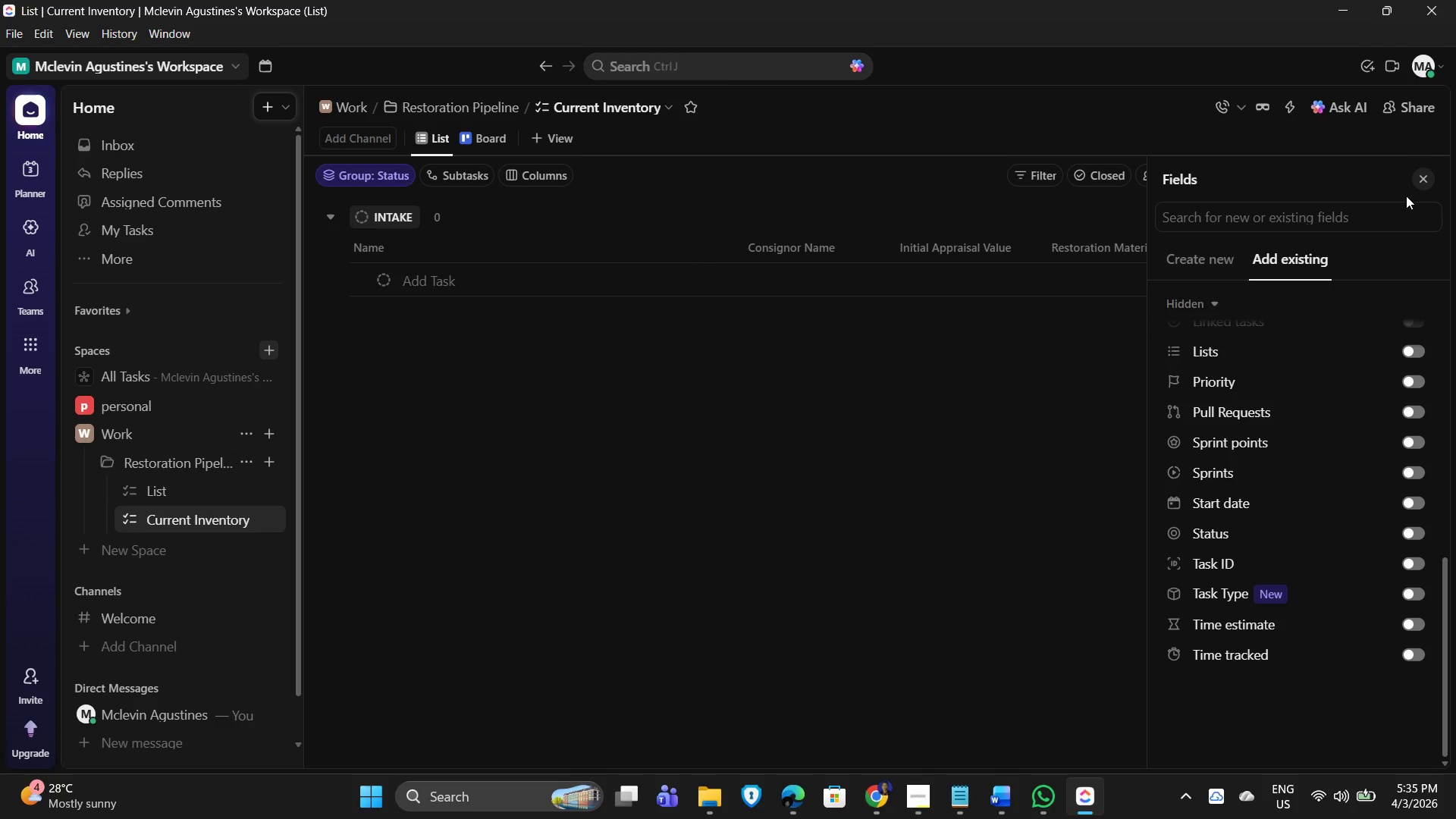 
key(Control+S)
 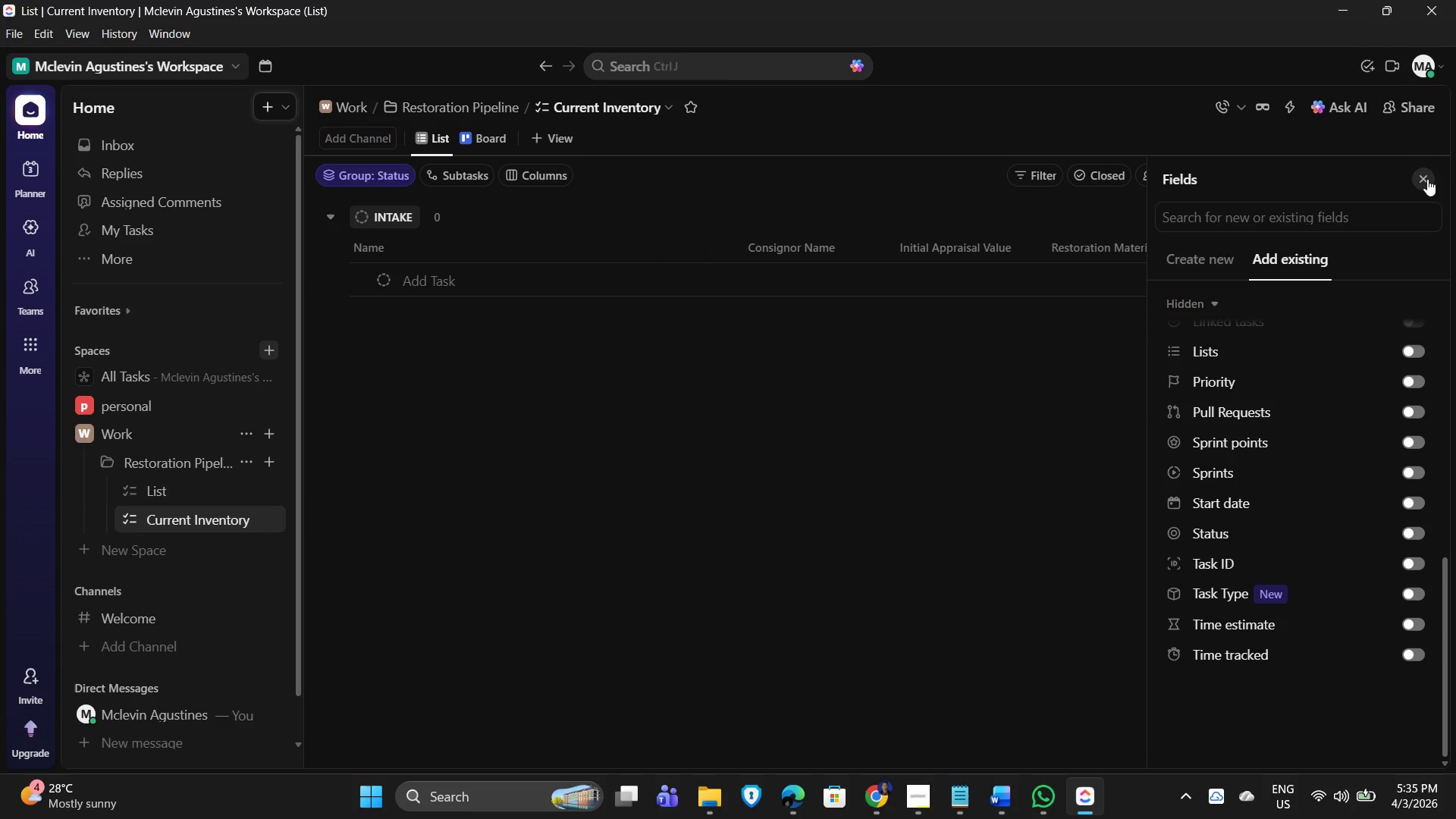 
left_click([1426, 178])
 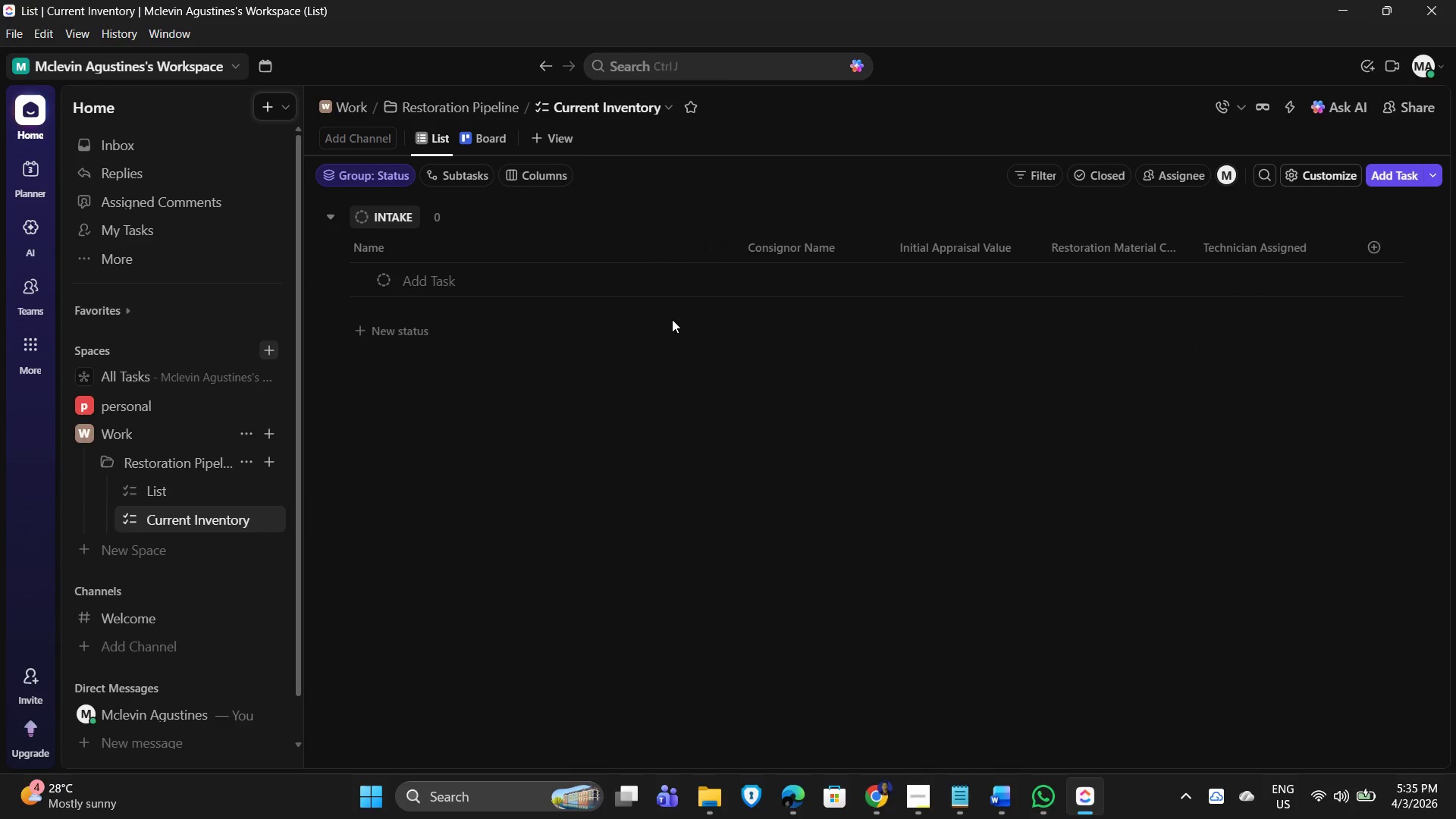 
left_click([509, 372])
 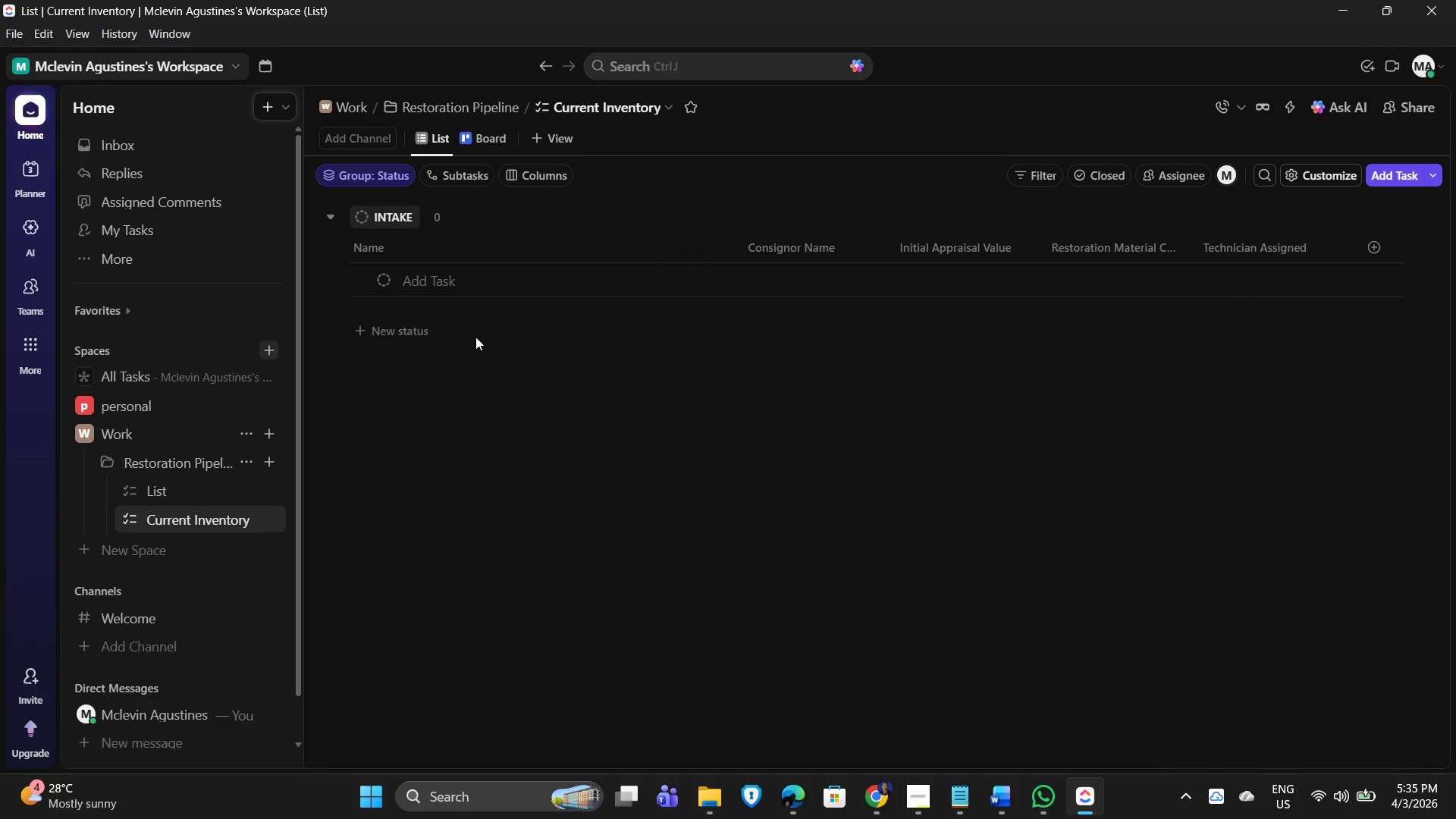 
wait(6.2)
 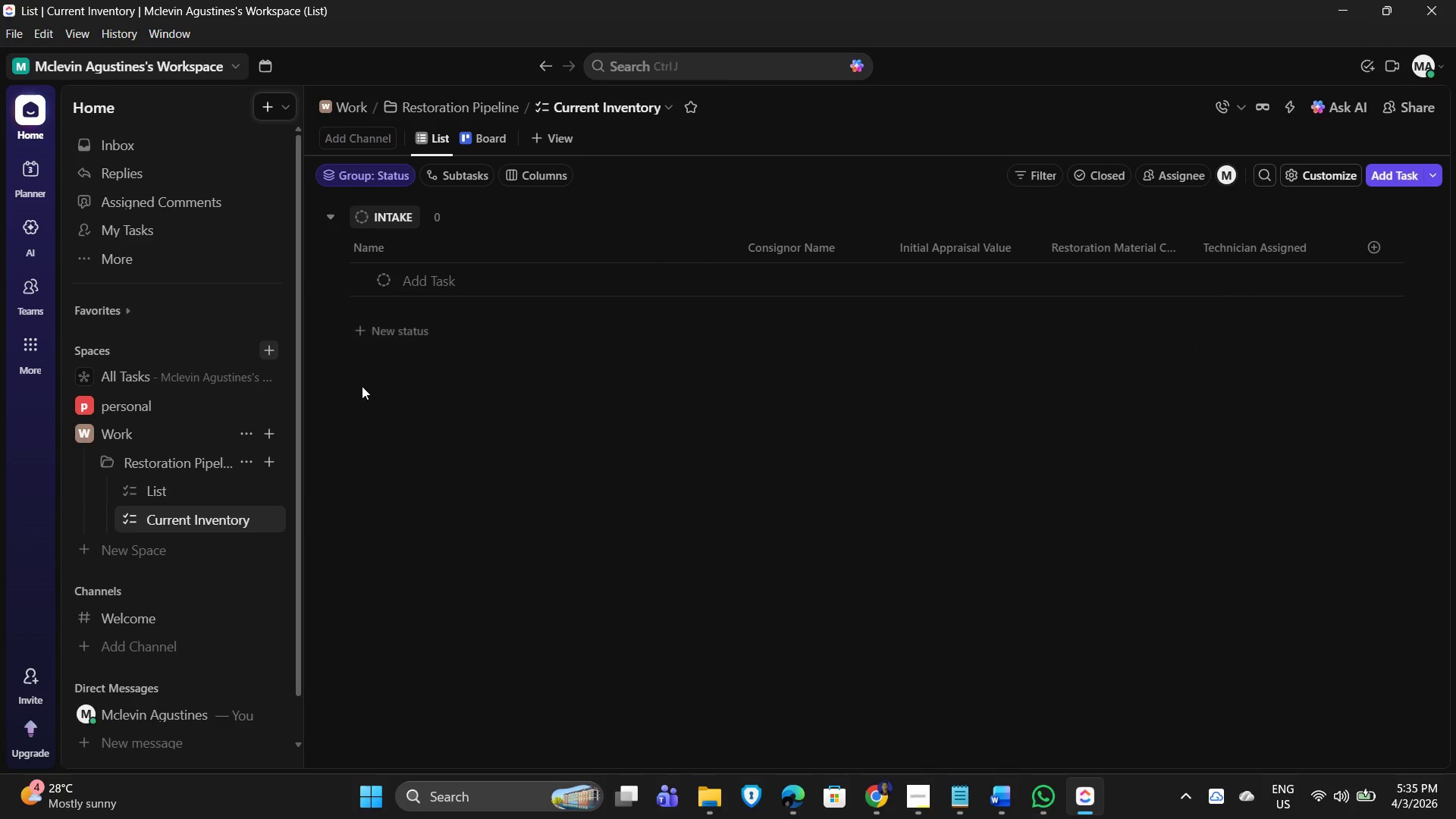 
left_click([410, 280])
 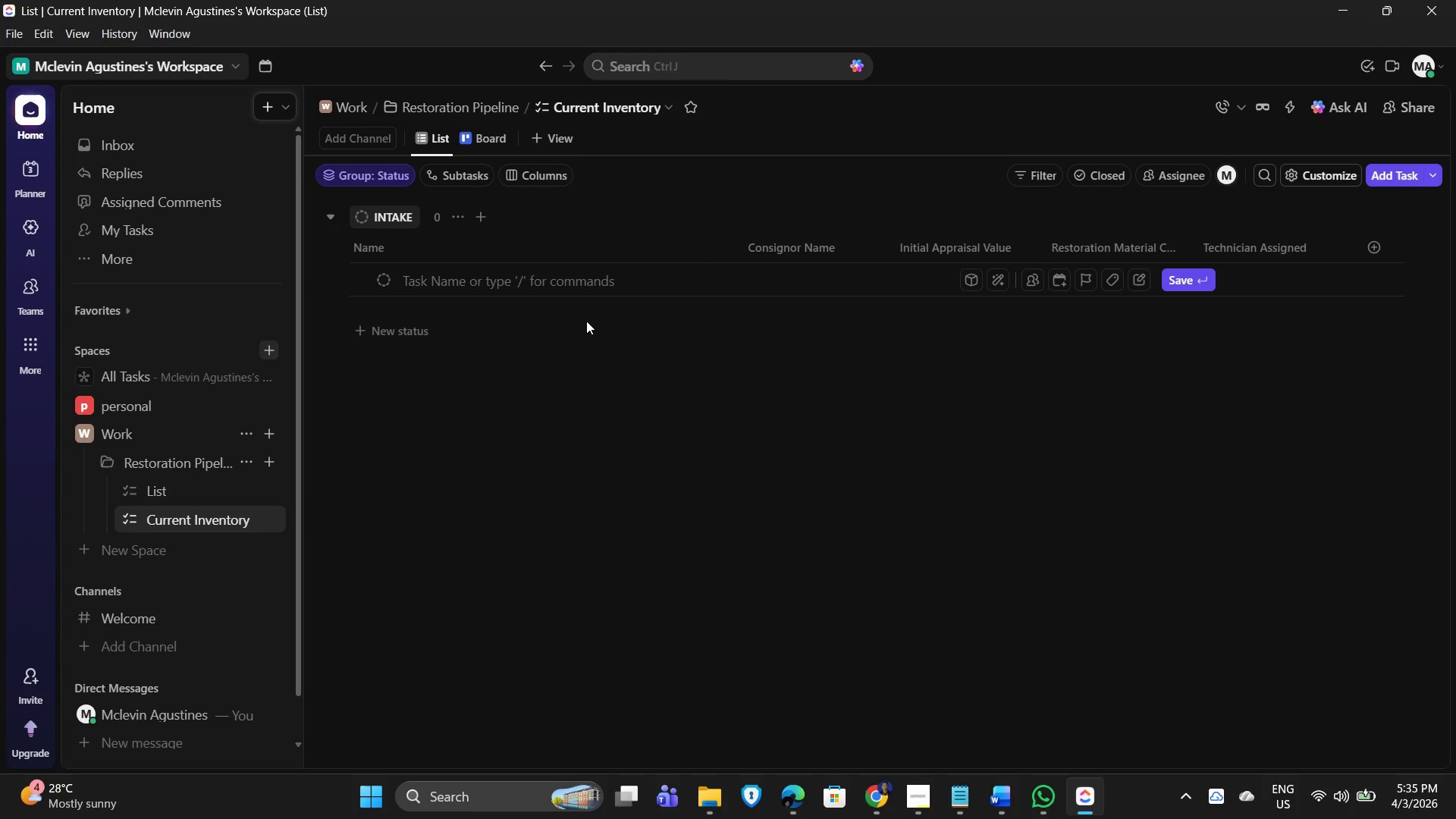 
type(1920s Velvet Armchair)
 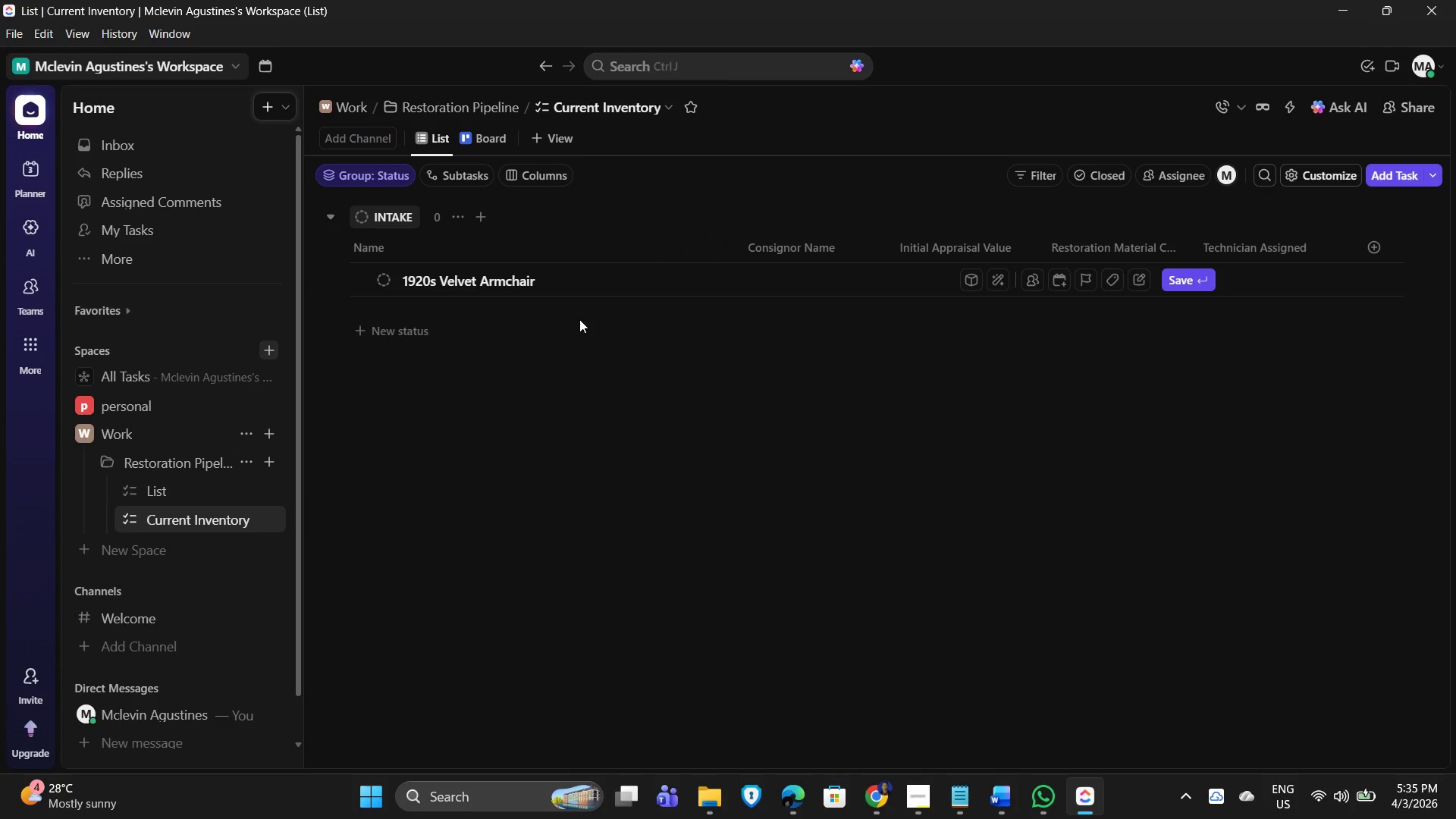 
left_click_drag(start_coordinate=[698, 362], to_coordinate=[704, 362])
 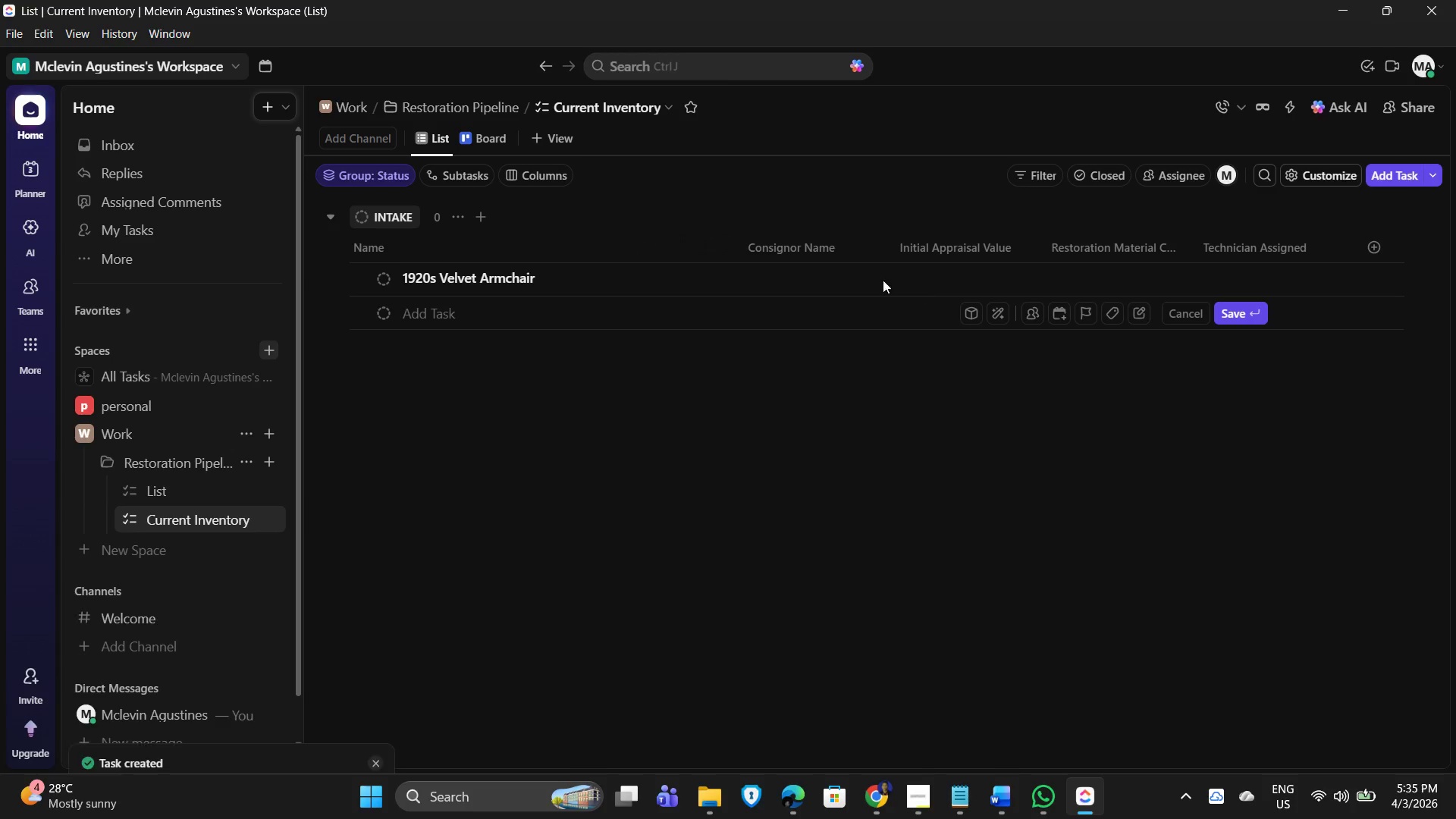 
left_click([875, 278])
 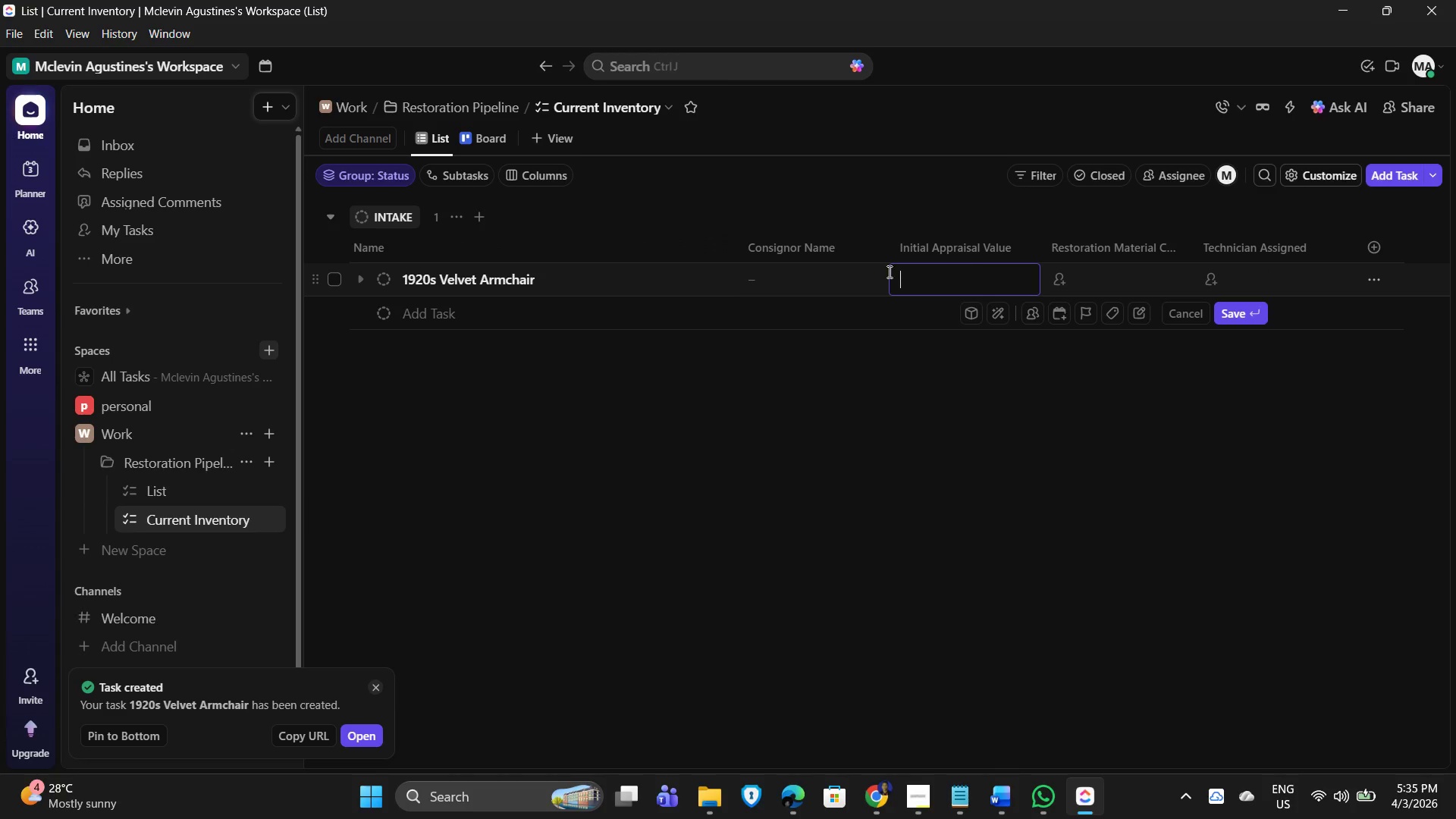 
left_click([805, 271])
 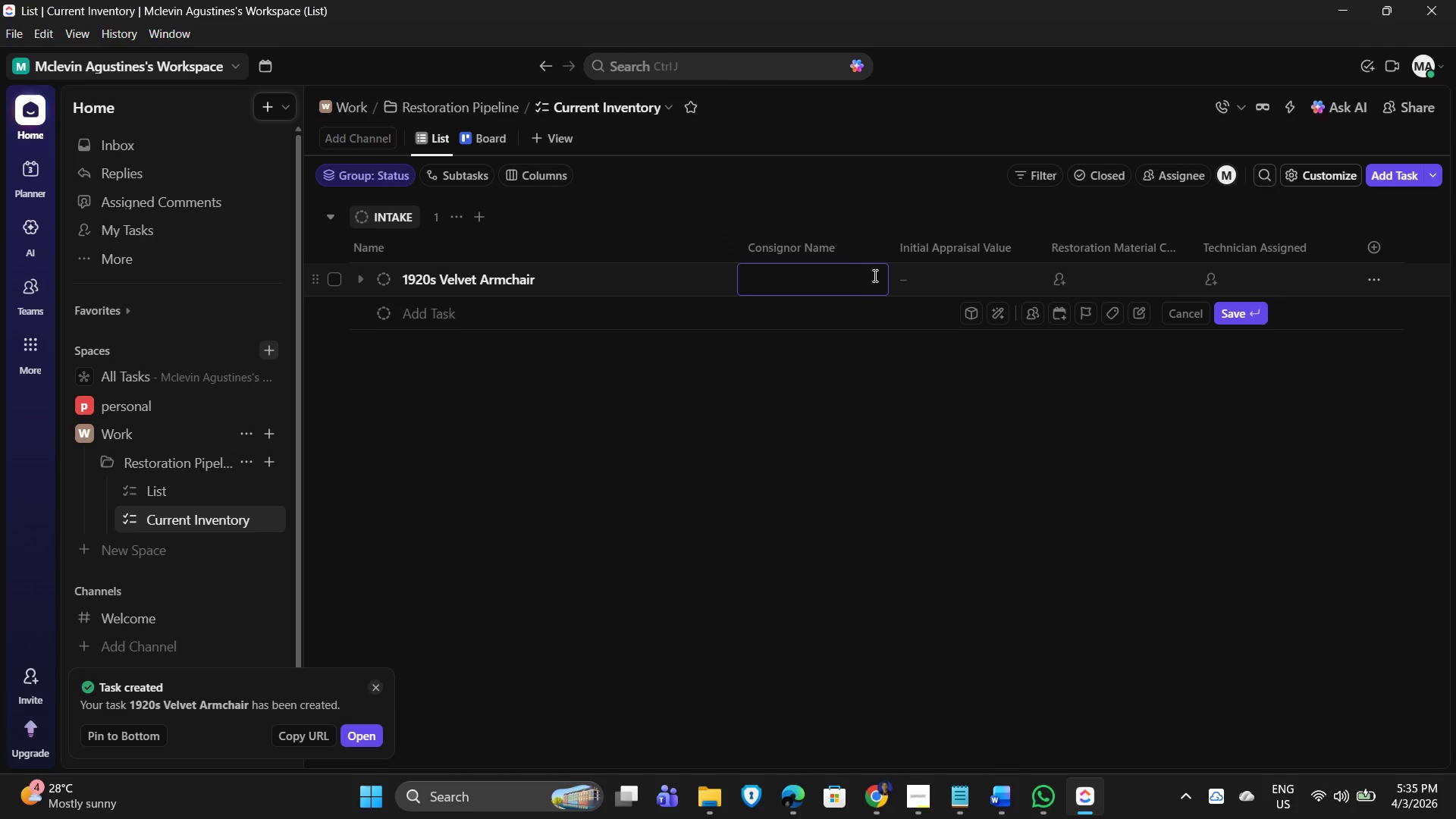 
type(Maria Santos)
 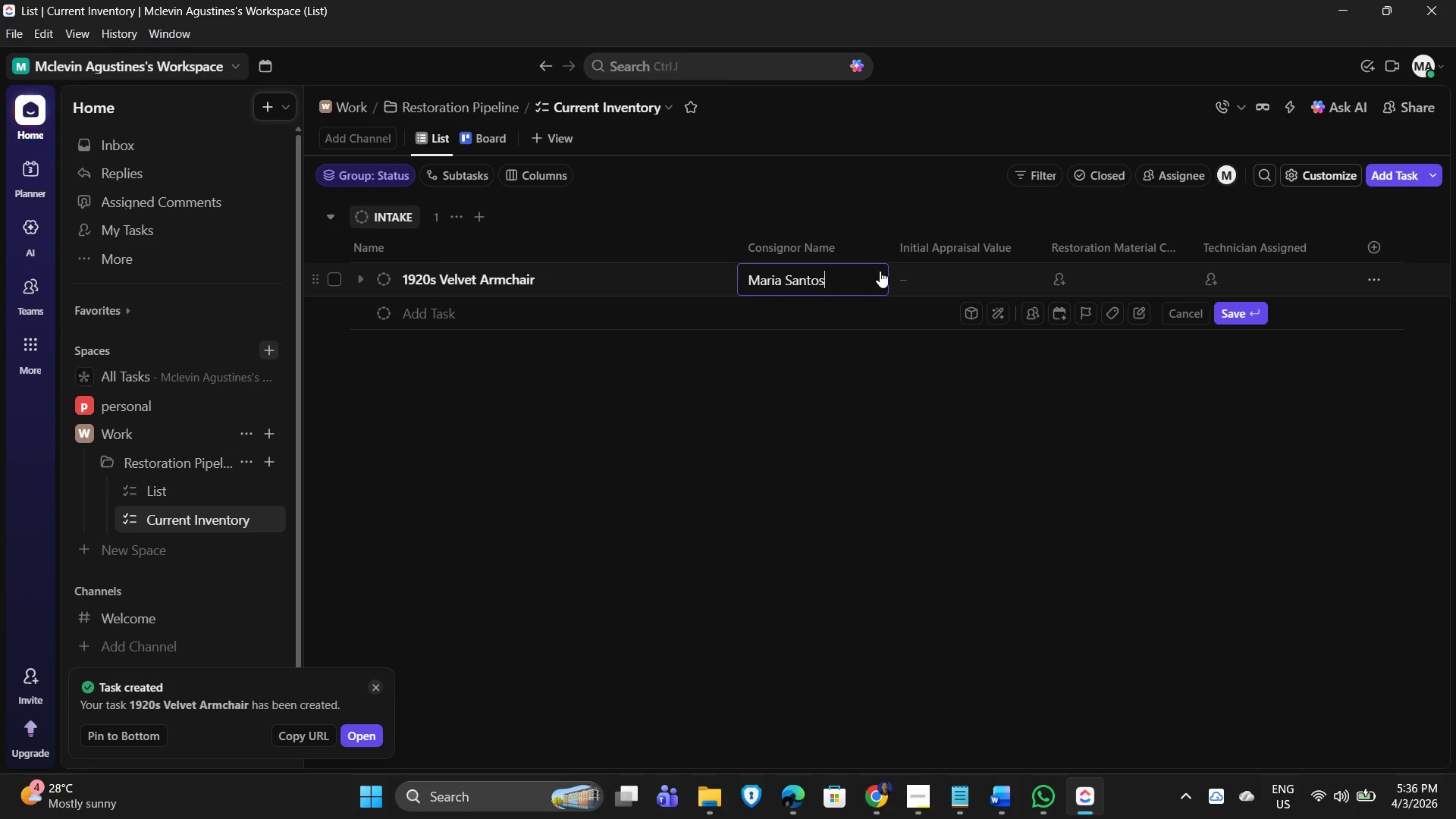 
left_click([955, 278])
 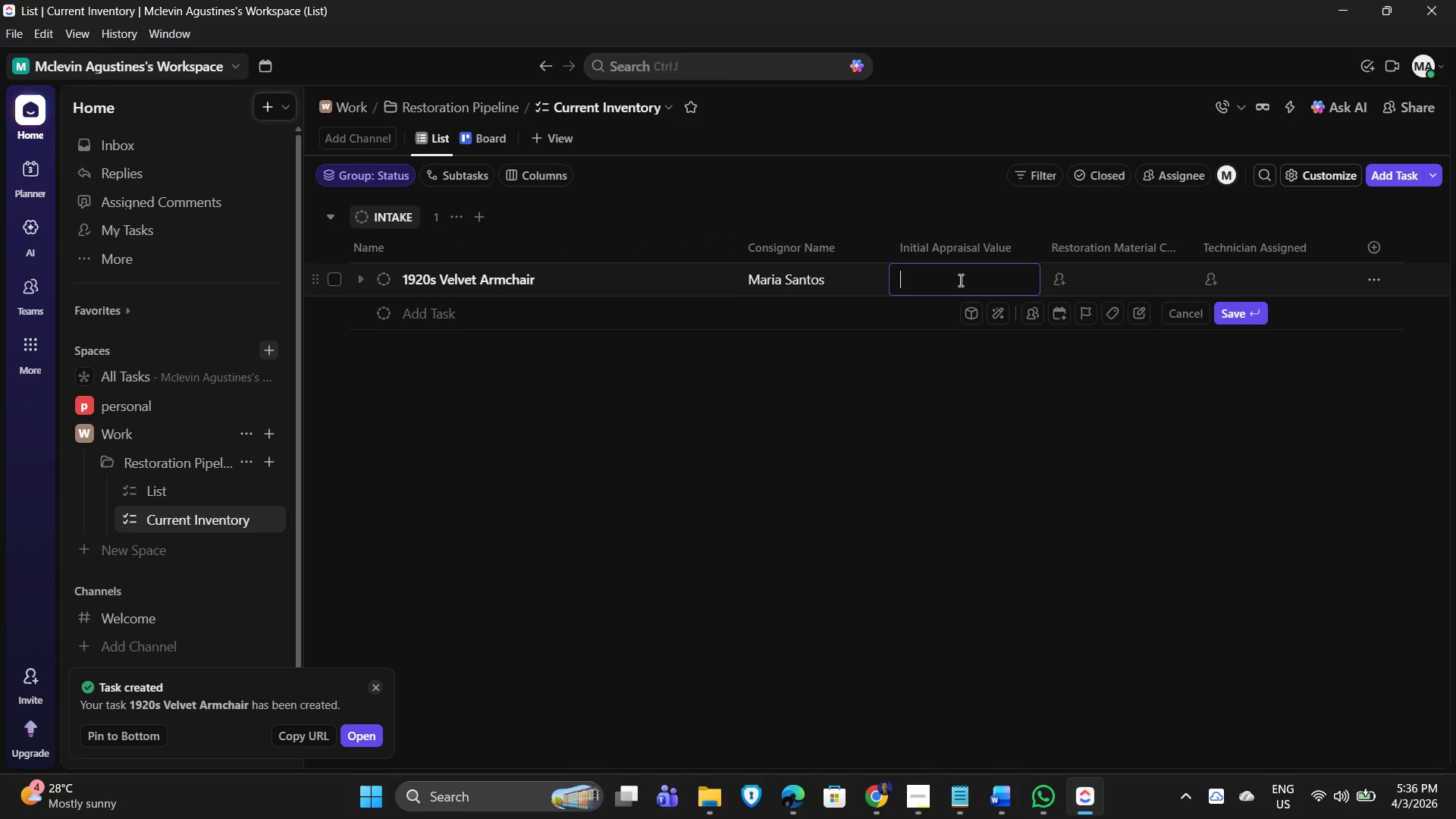 
key(Numpad1)
 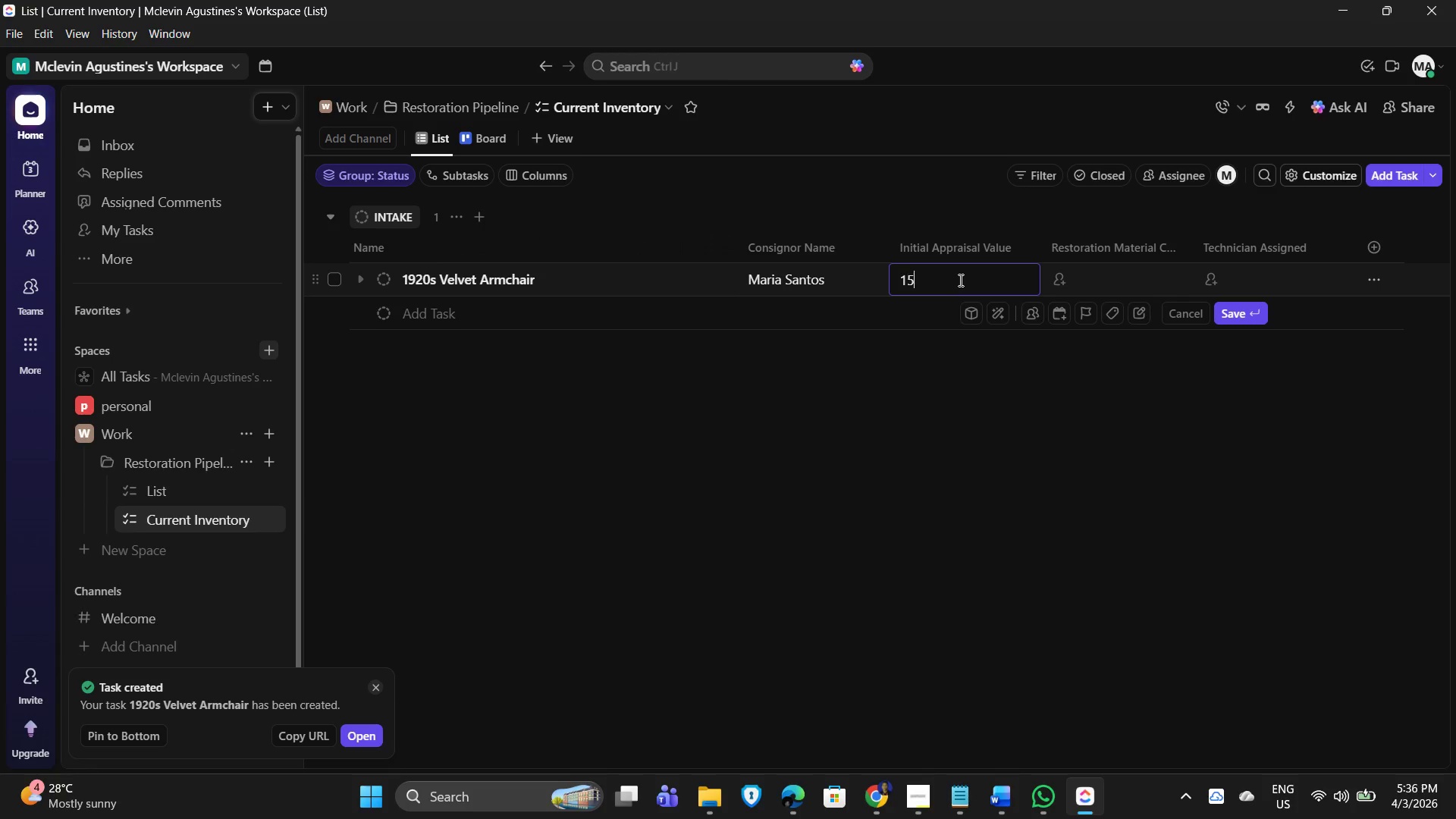 
key(Numpad5)
 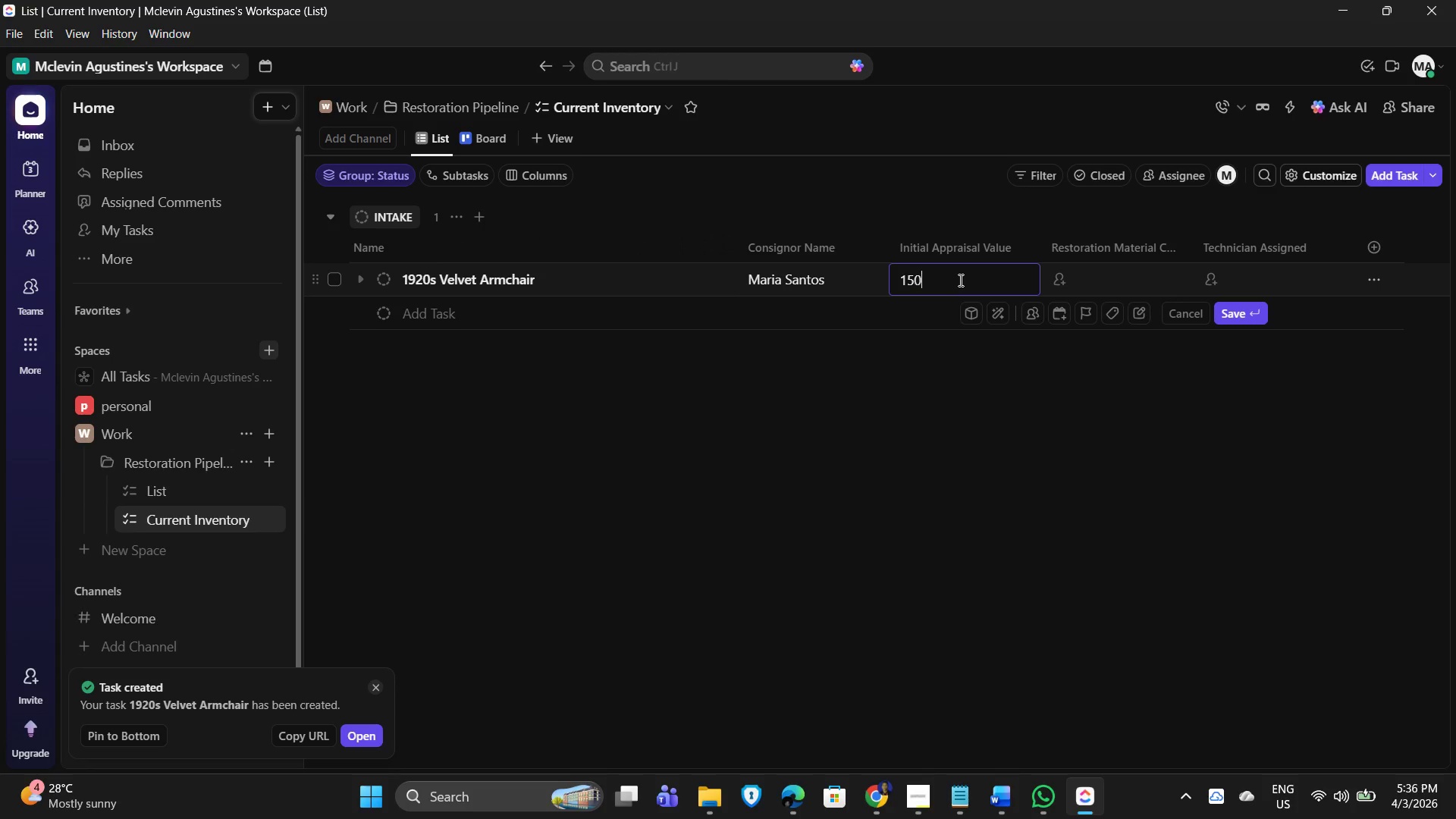 
key(Numpad0)
 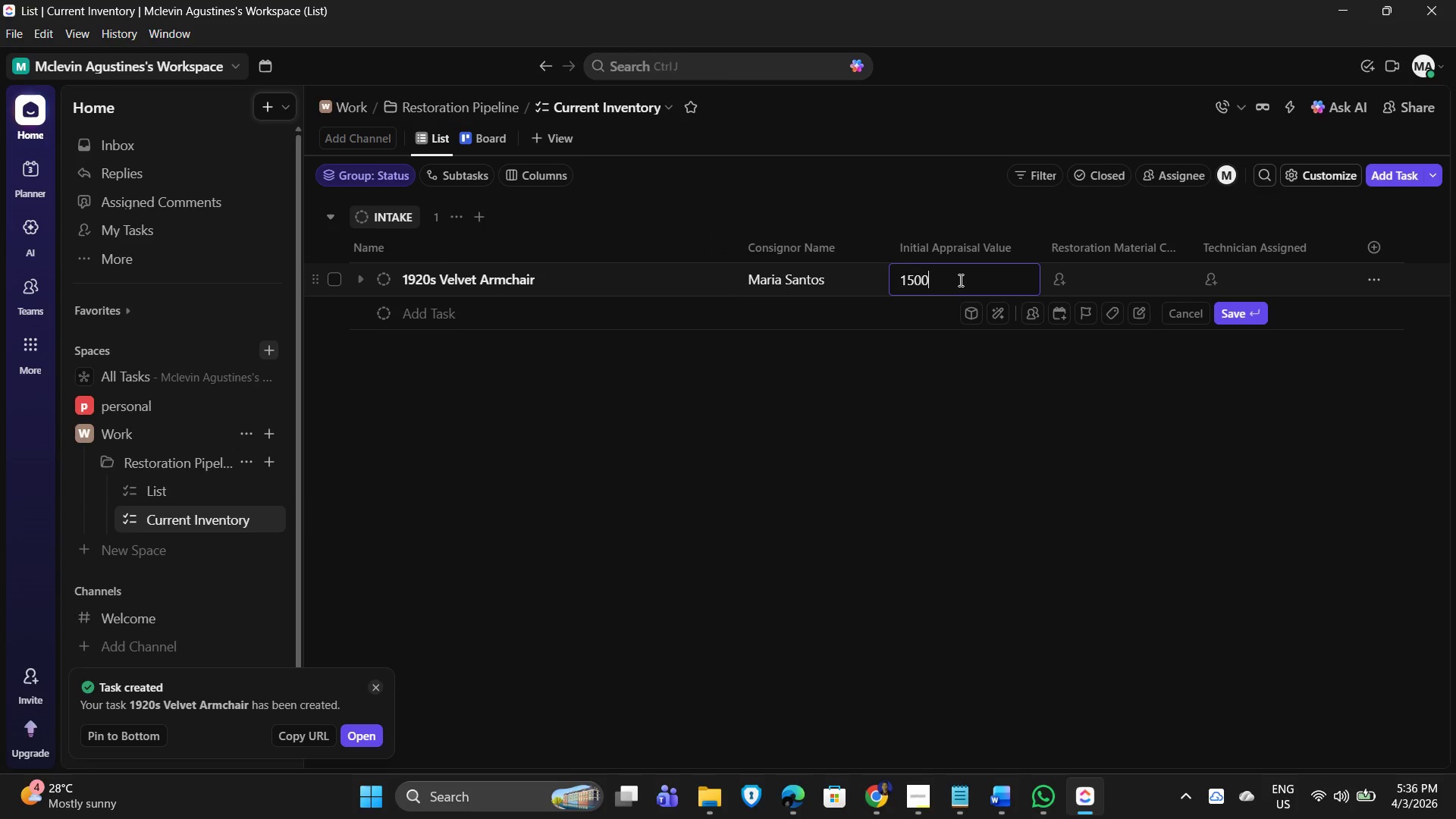 
key(Numpad0)
 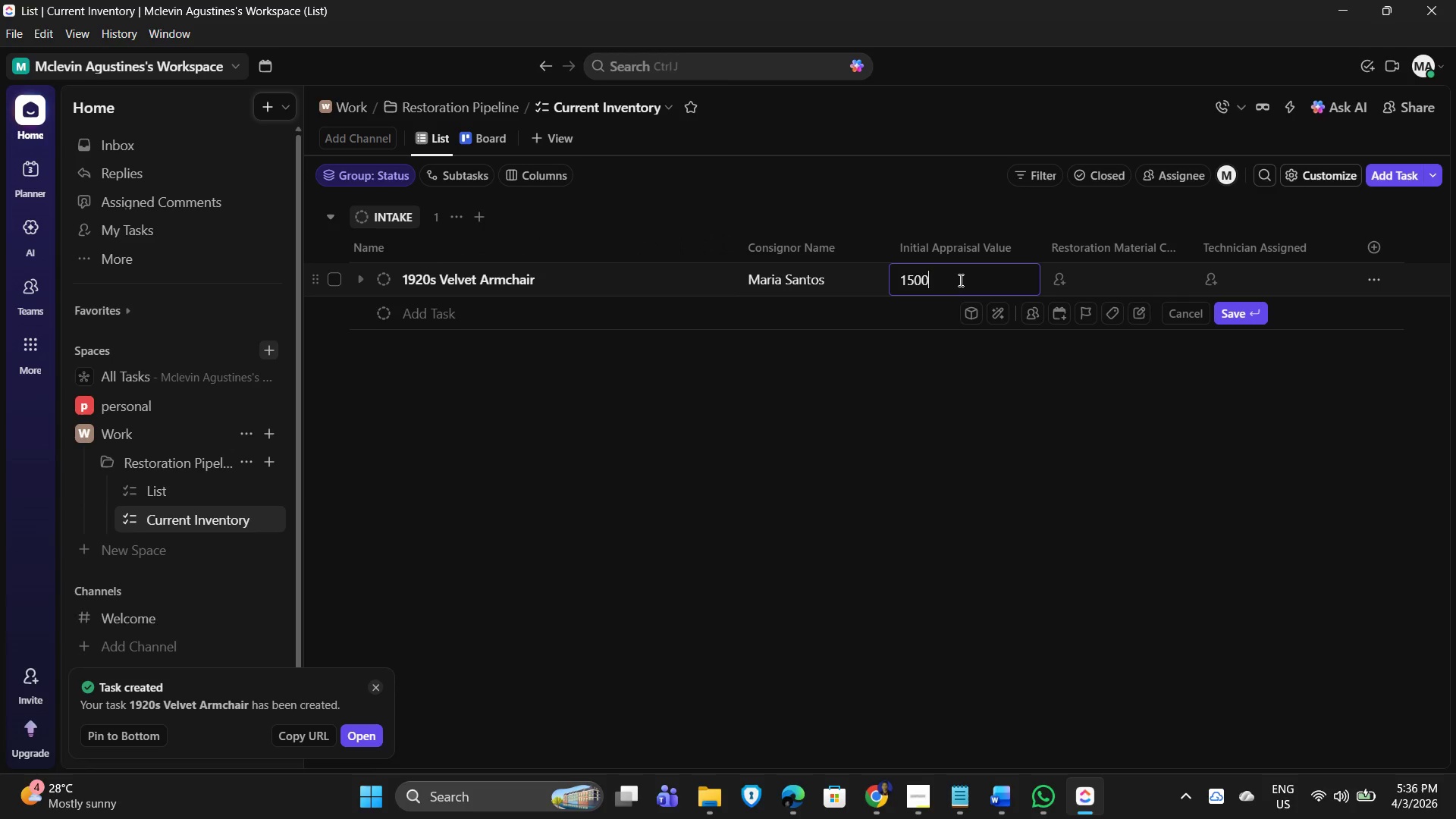 
key(Numpad0)
 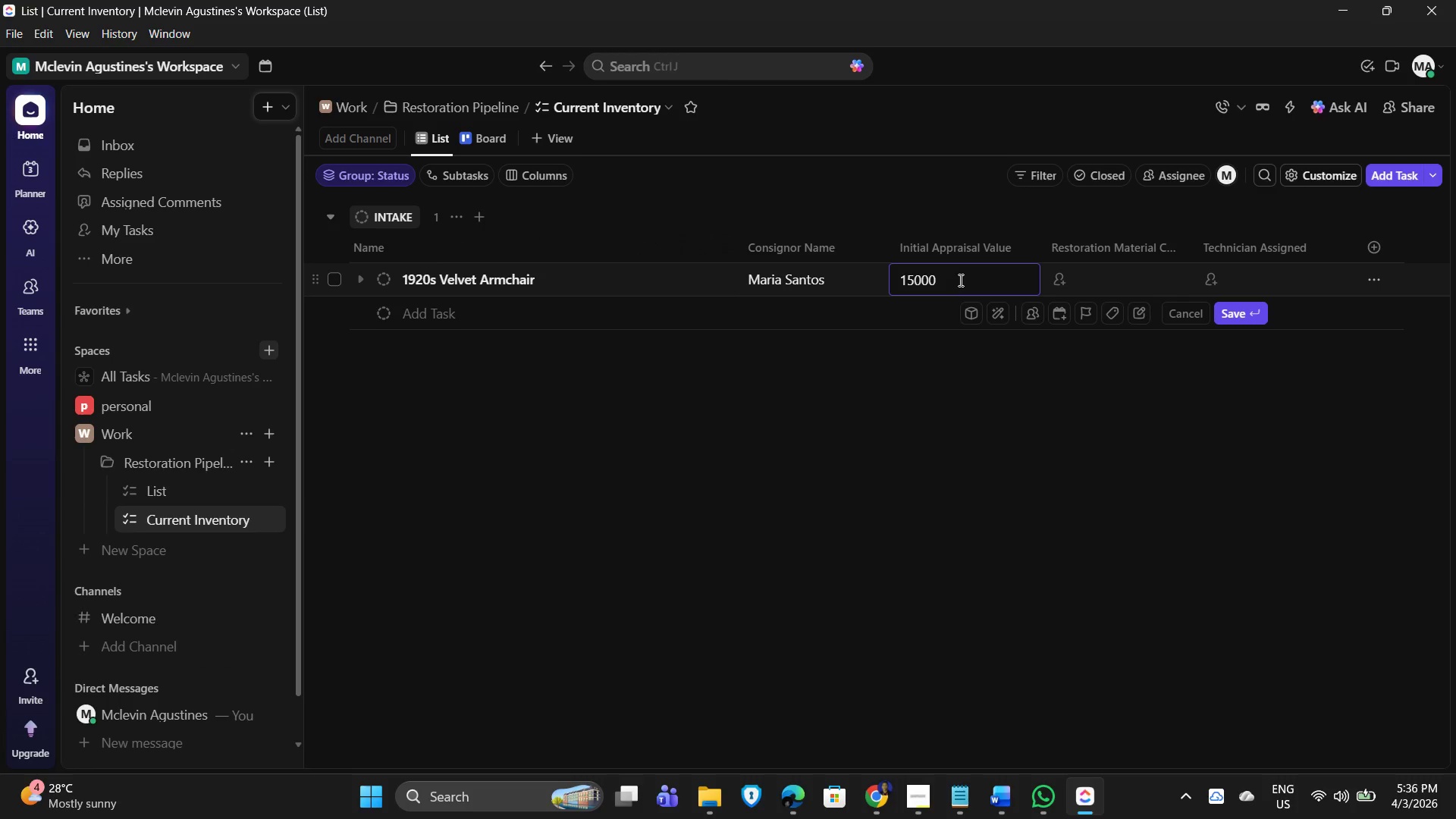 
key(ArrowRight)
 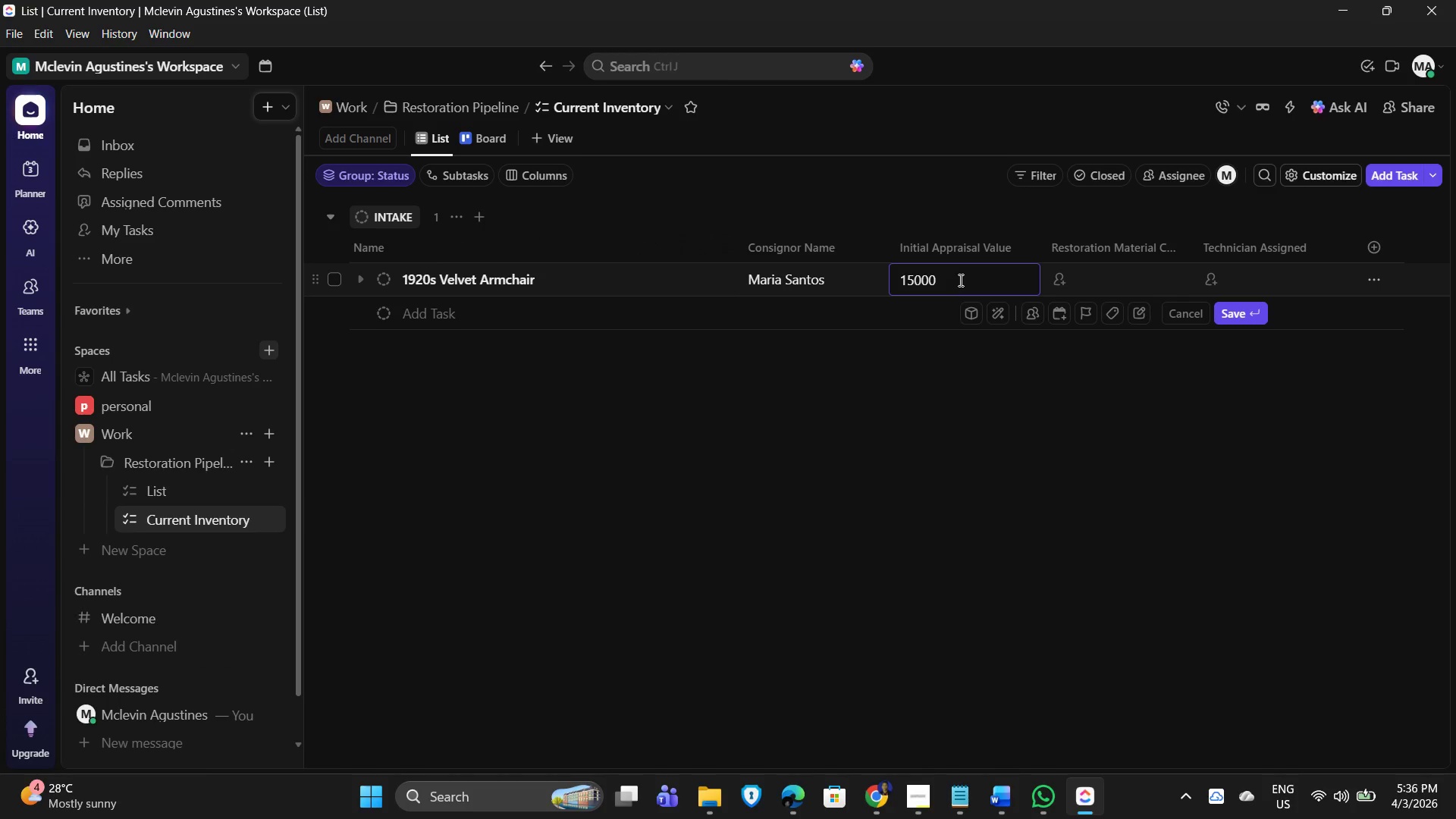 
key(Tab)
 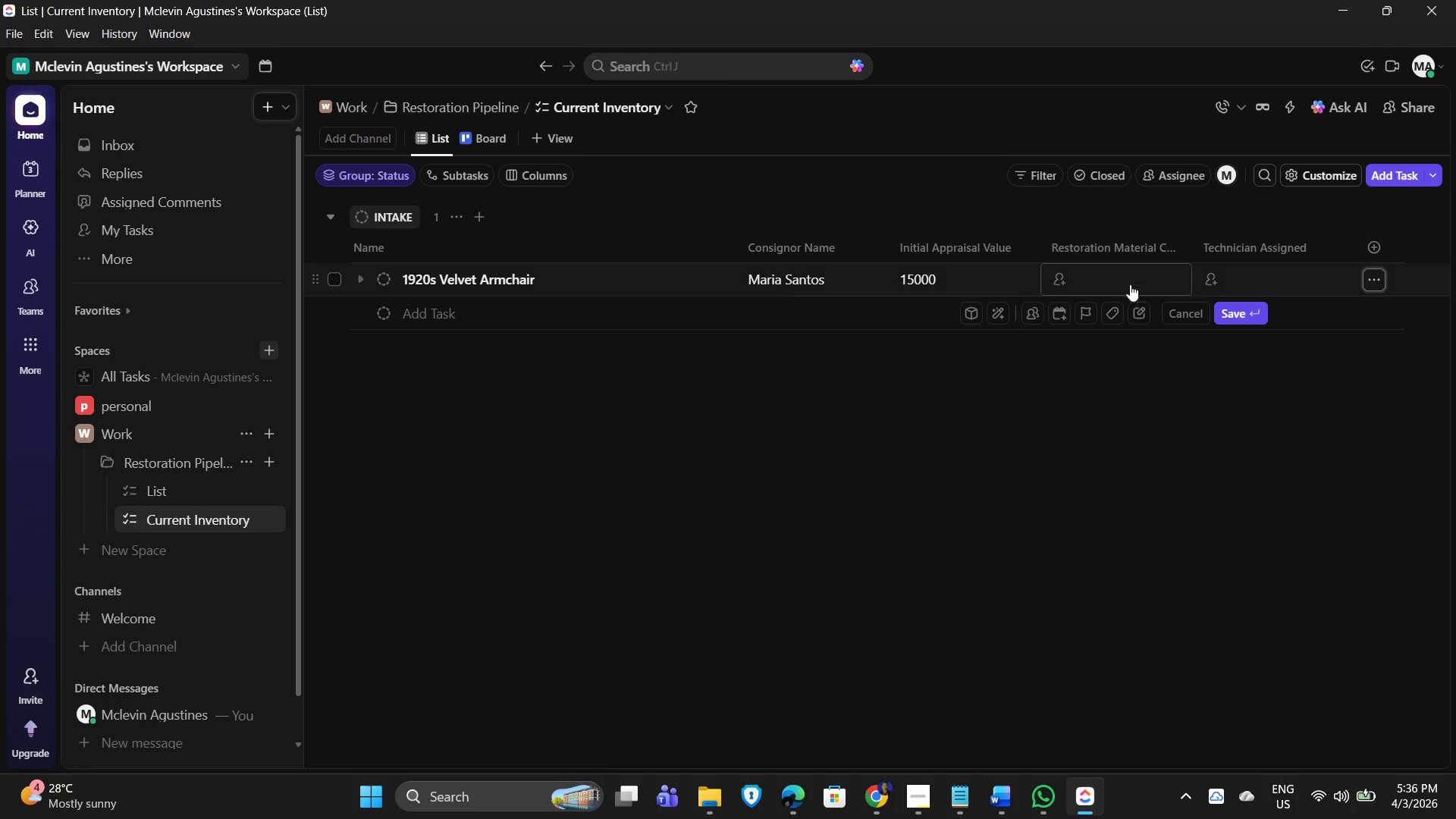 
left_click([1091, 270])
 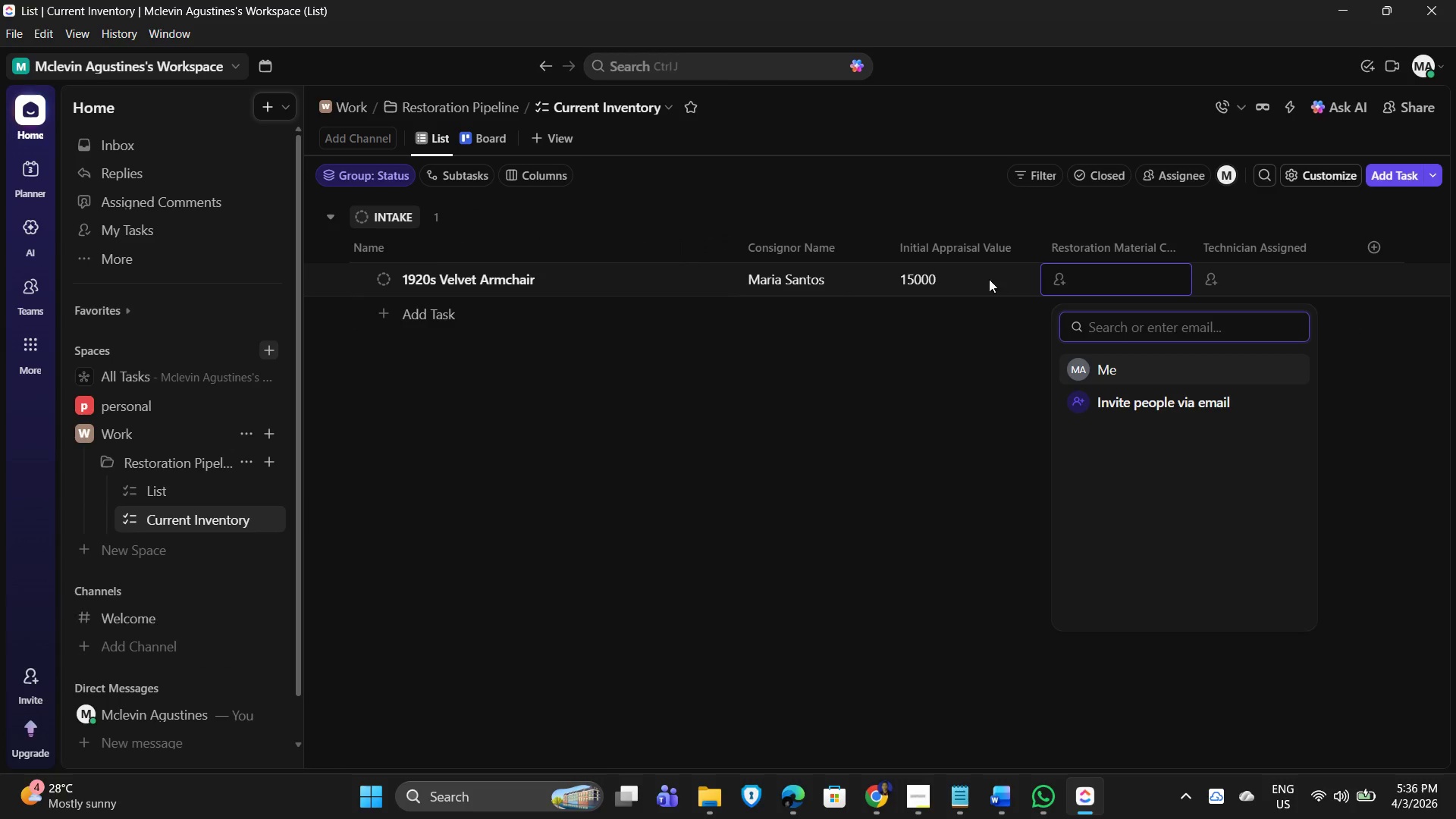 
left_click([951, 277])
 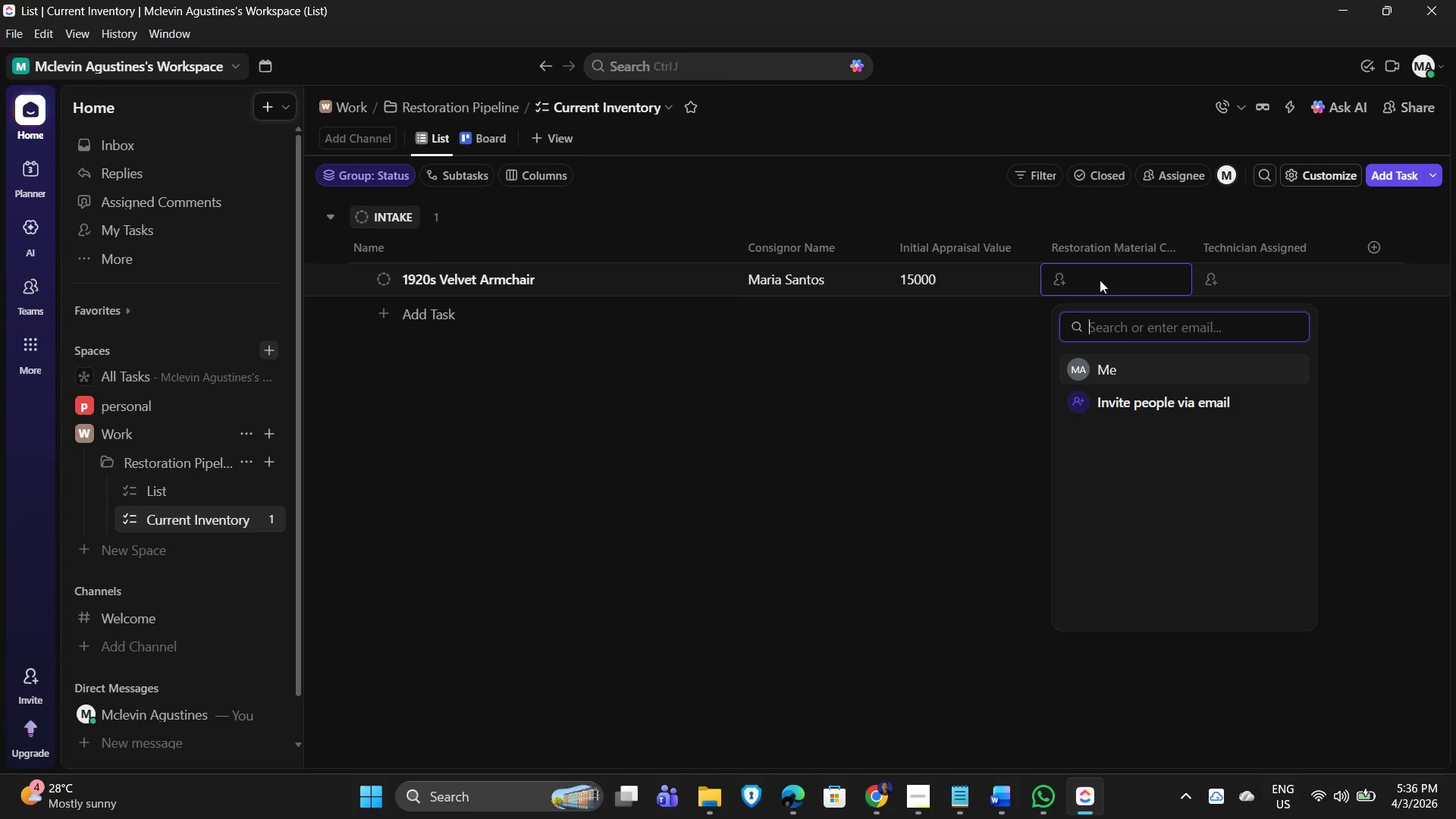 
wait(7.14)
 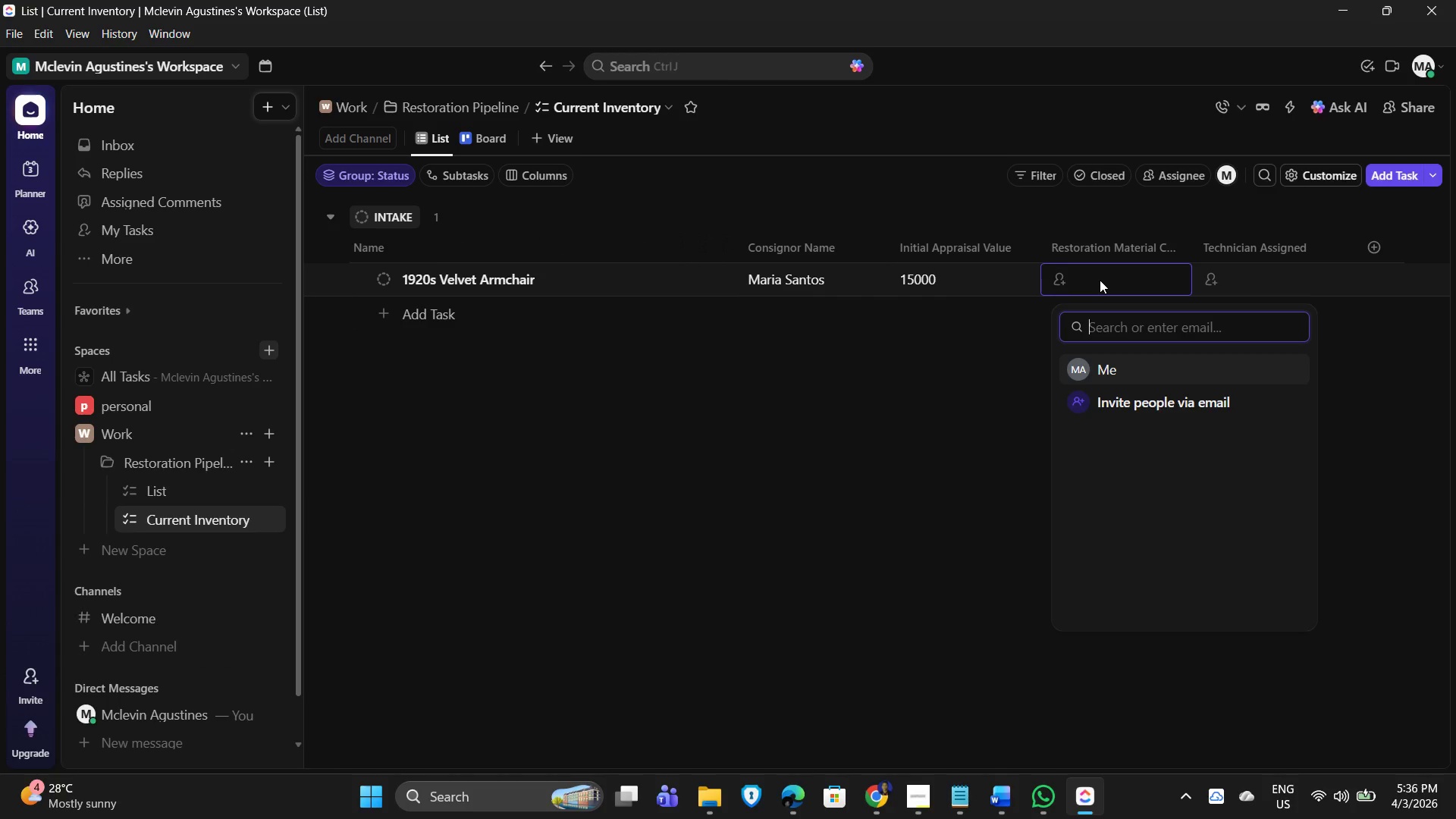 
key(Numpad3)
 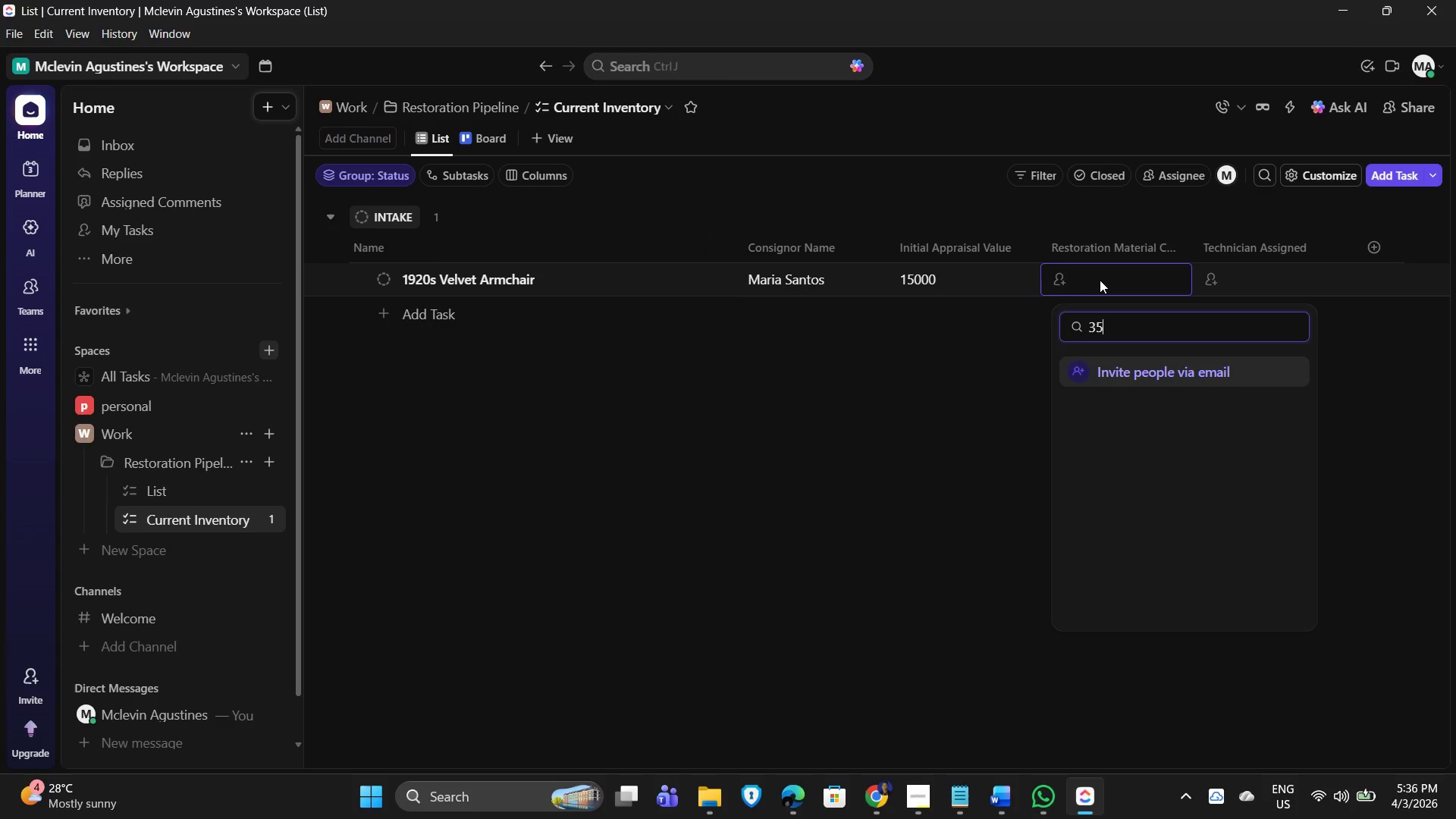 
key(Numpad5)
 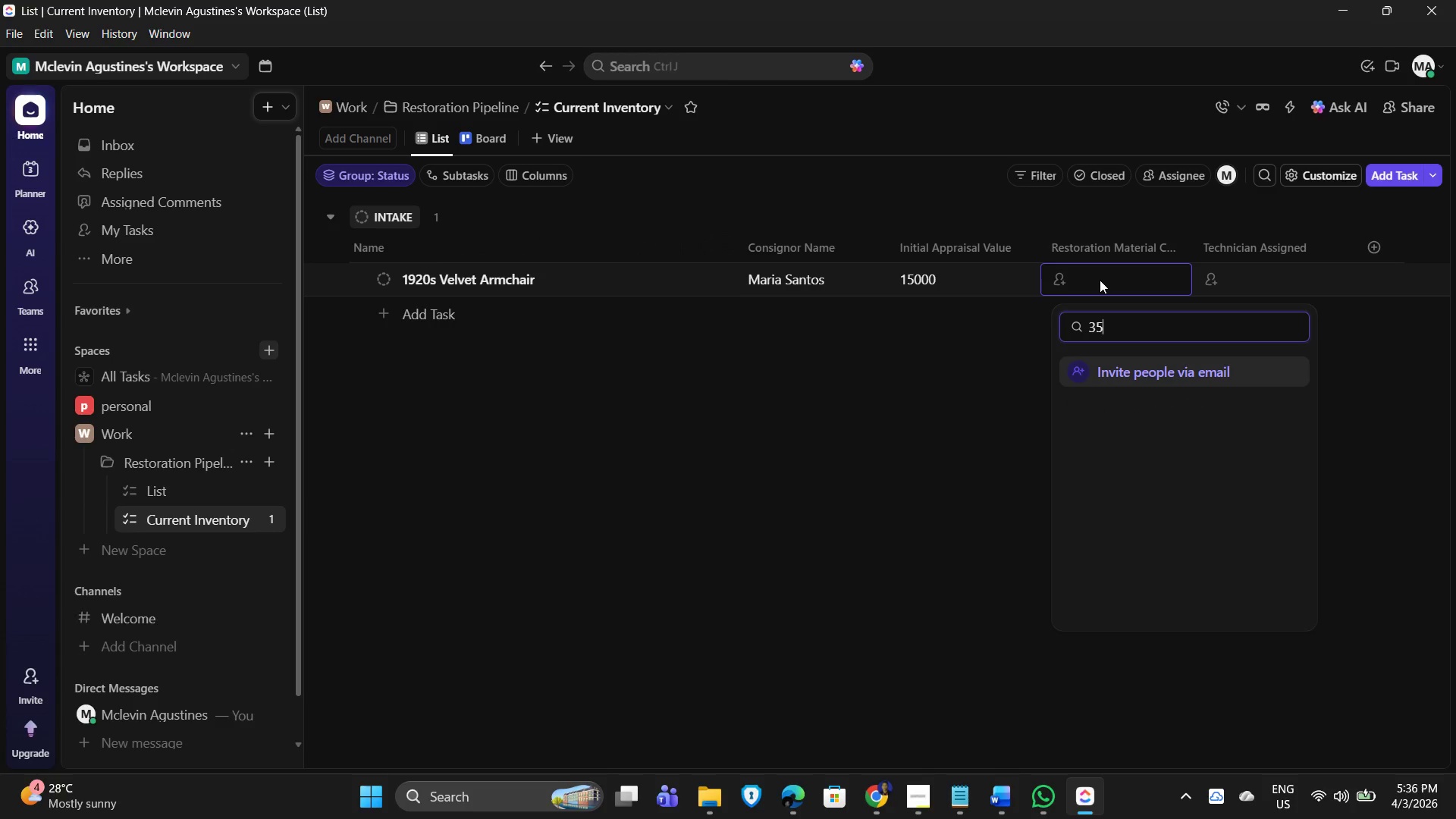 
key(Numpad0)
 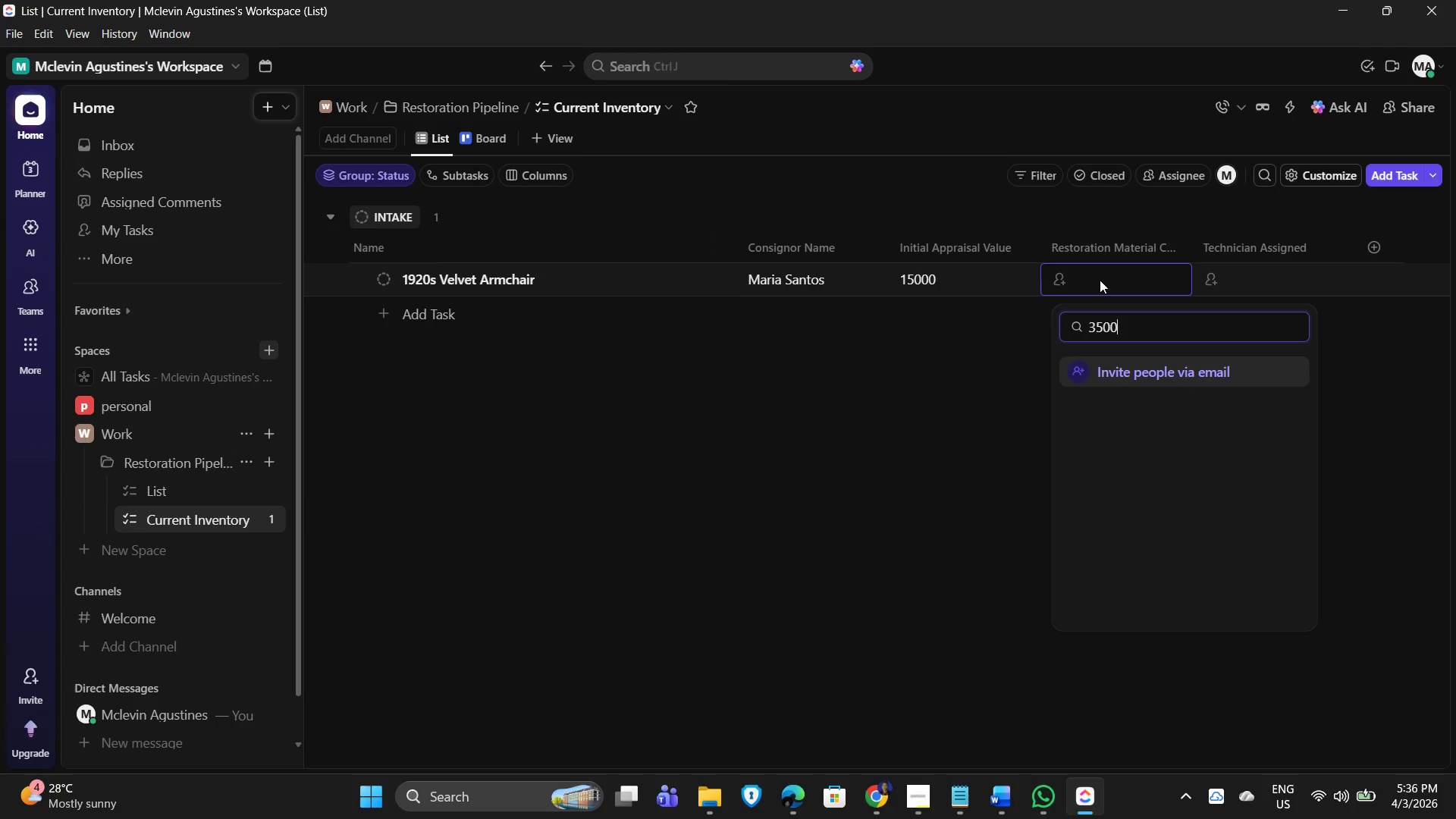 
key(Numpad0)
 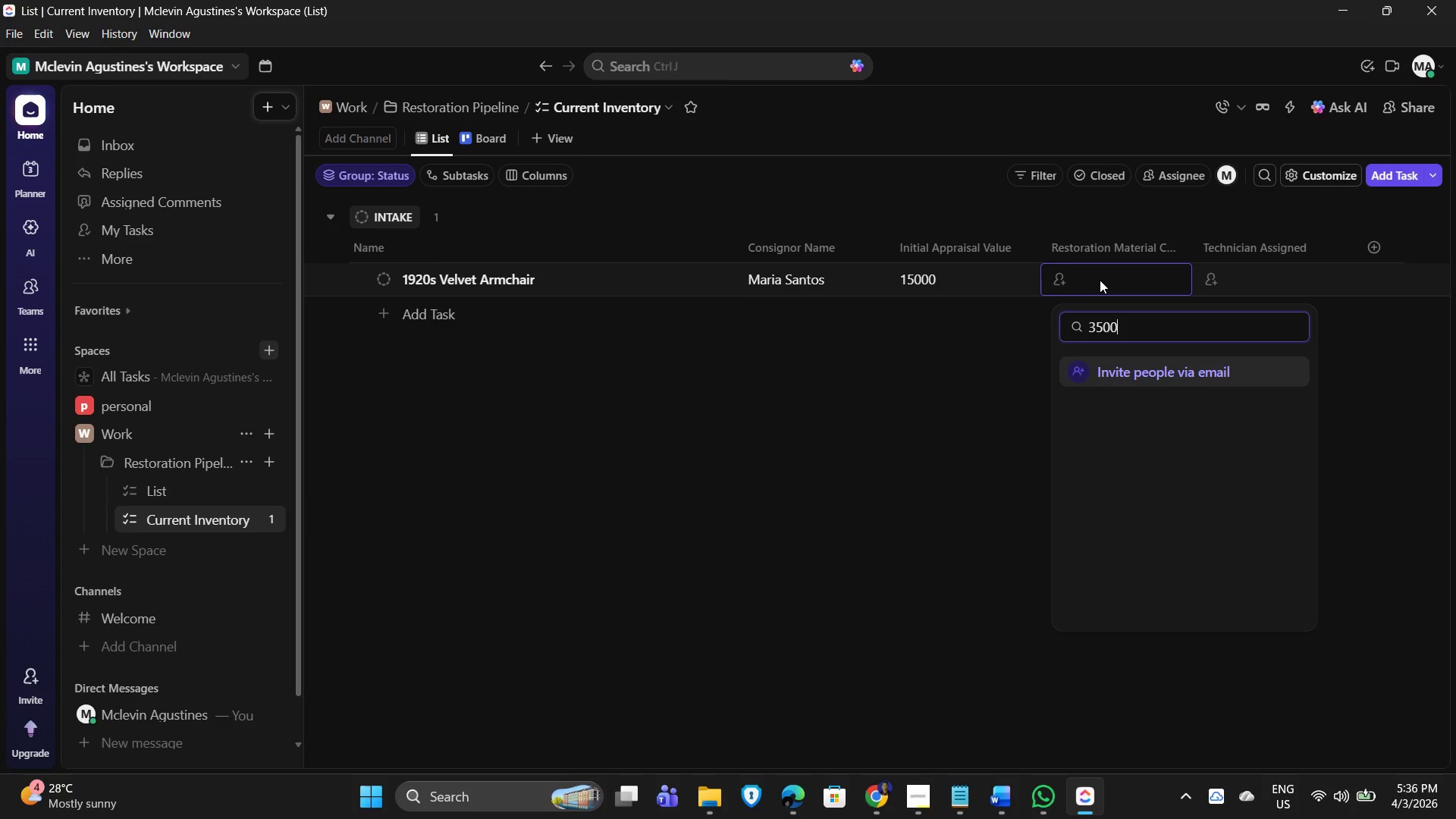 
key(NumpadEnter)
 